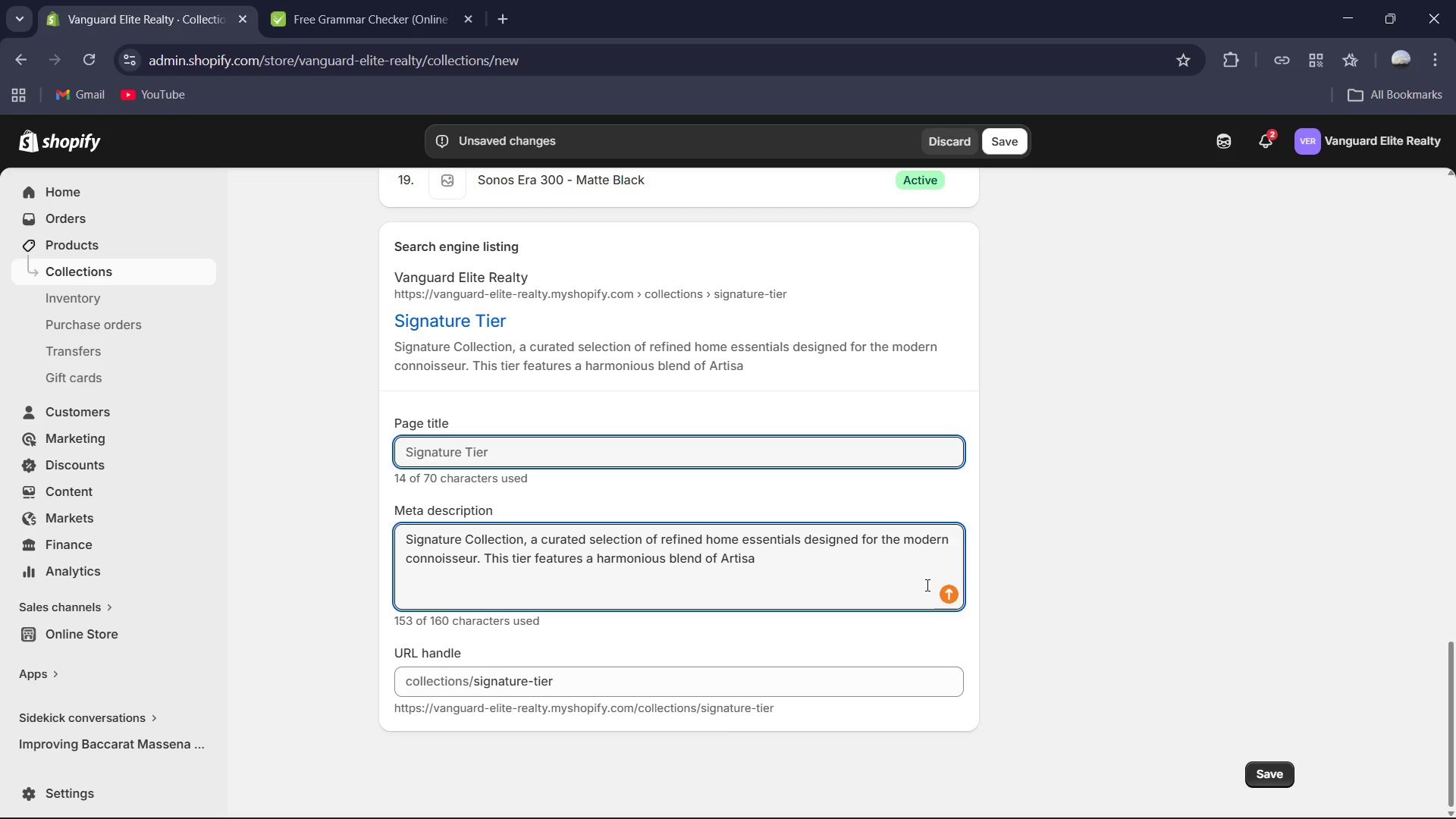 
key(Backspace)
 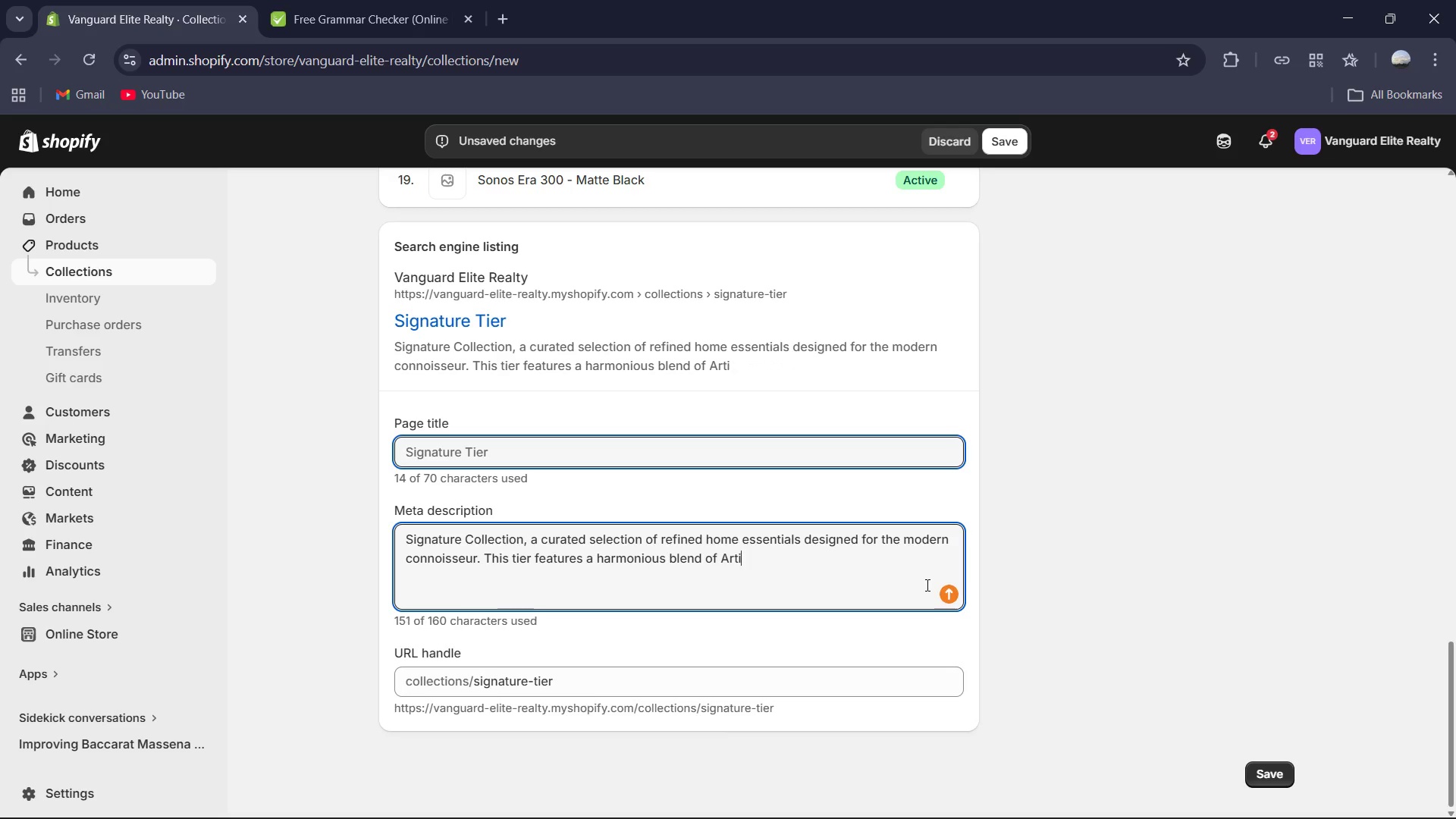 
key(Backspace)
 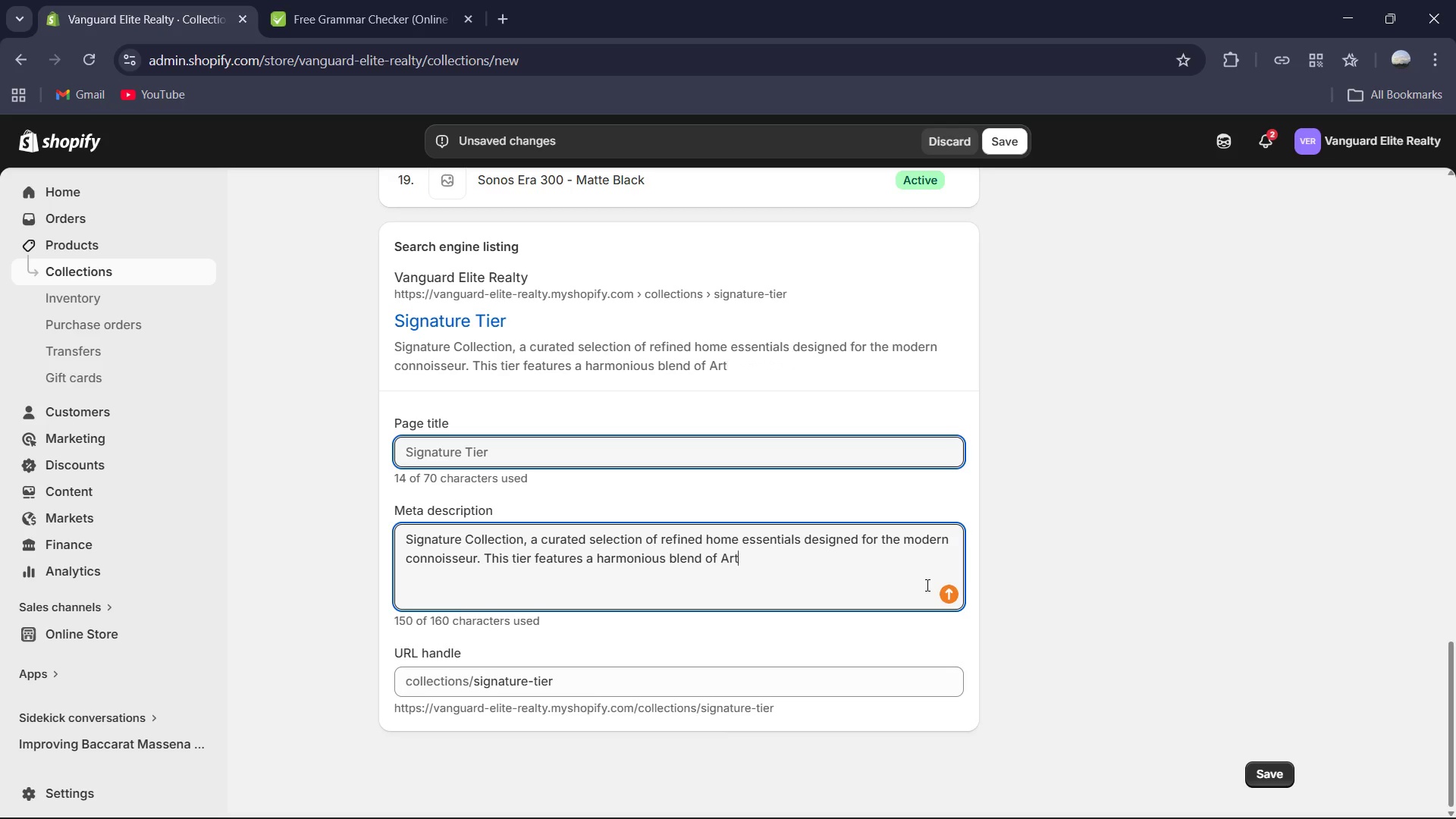 
key(Backspace)
 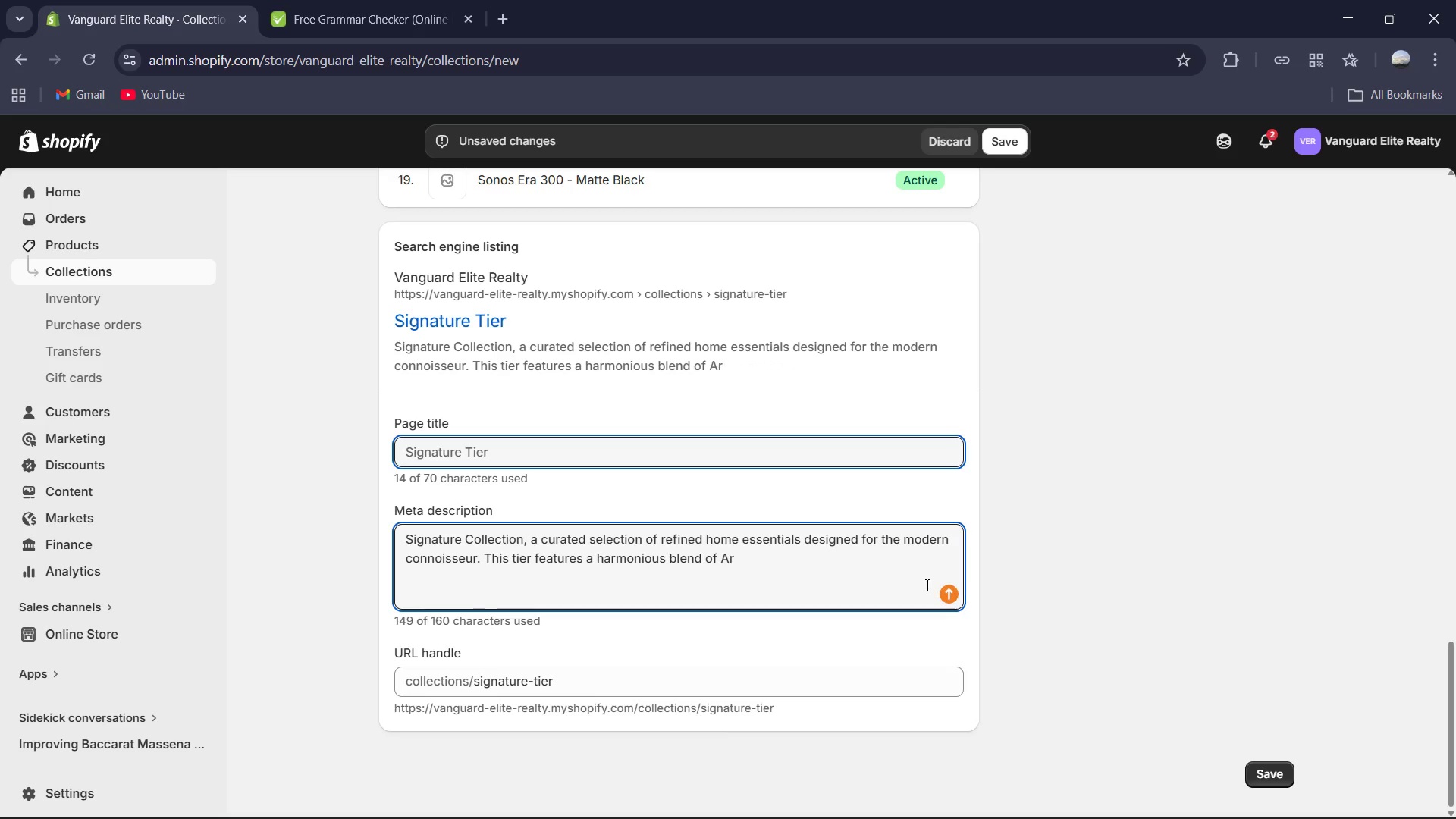 
key(Backspace)
 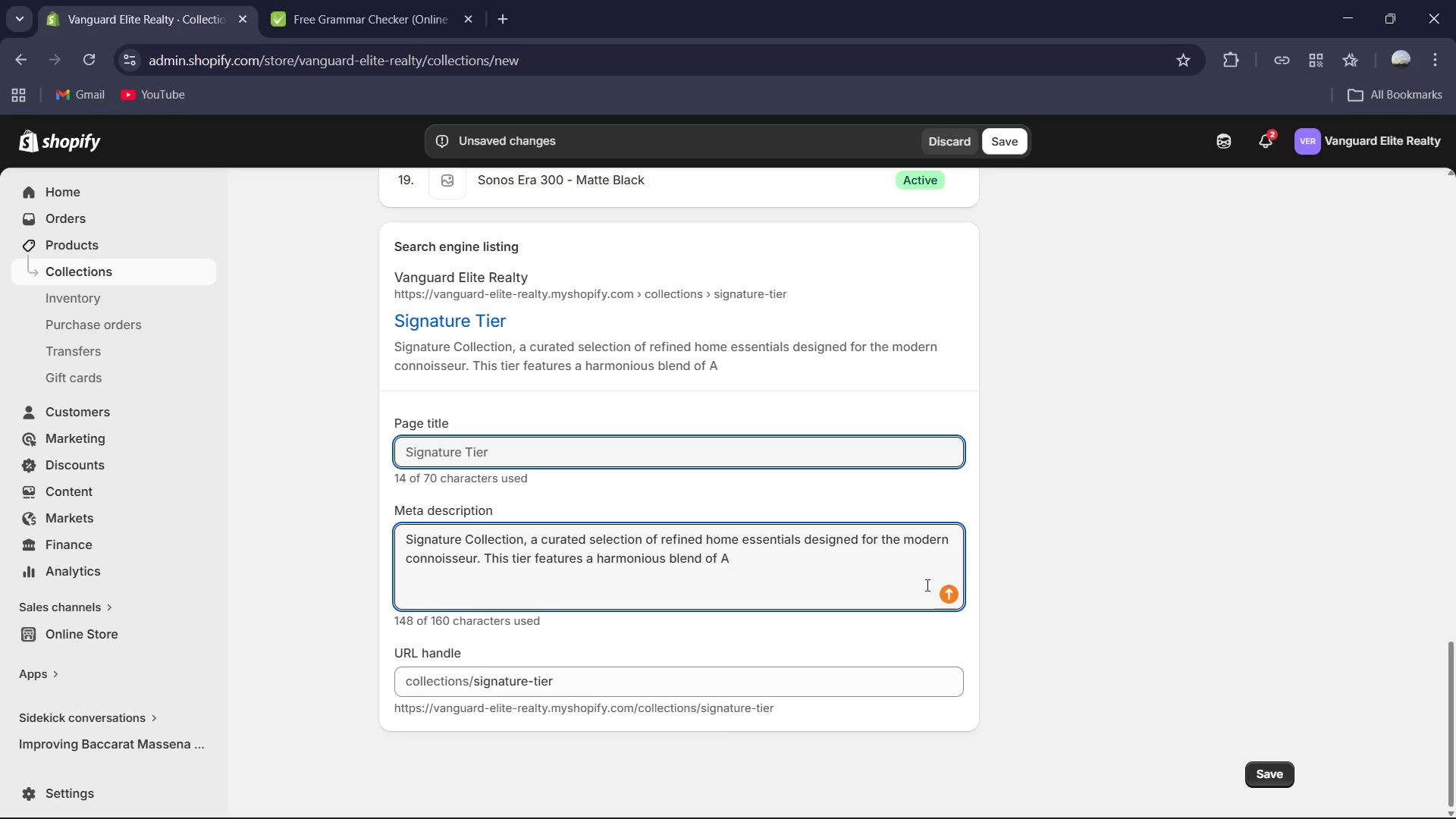 
key(Backspace)
 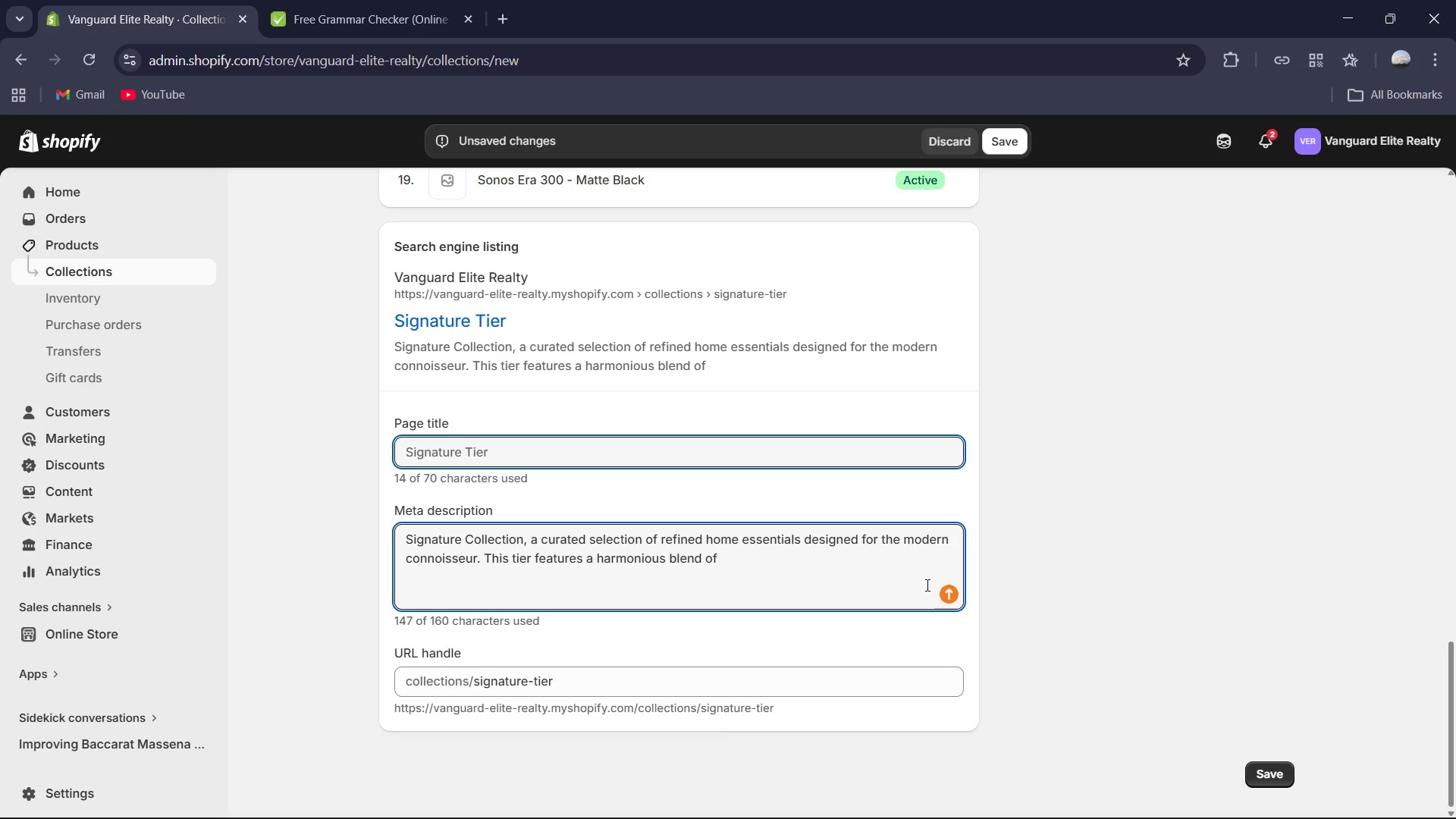 
key(Backspace)
 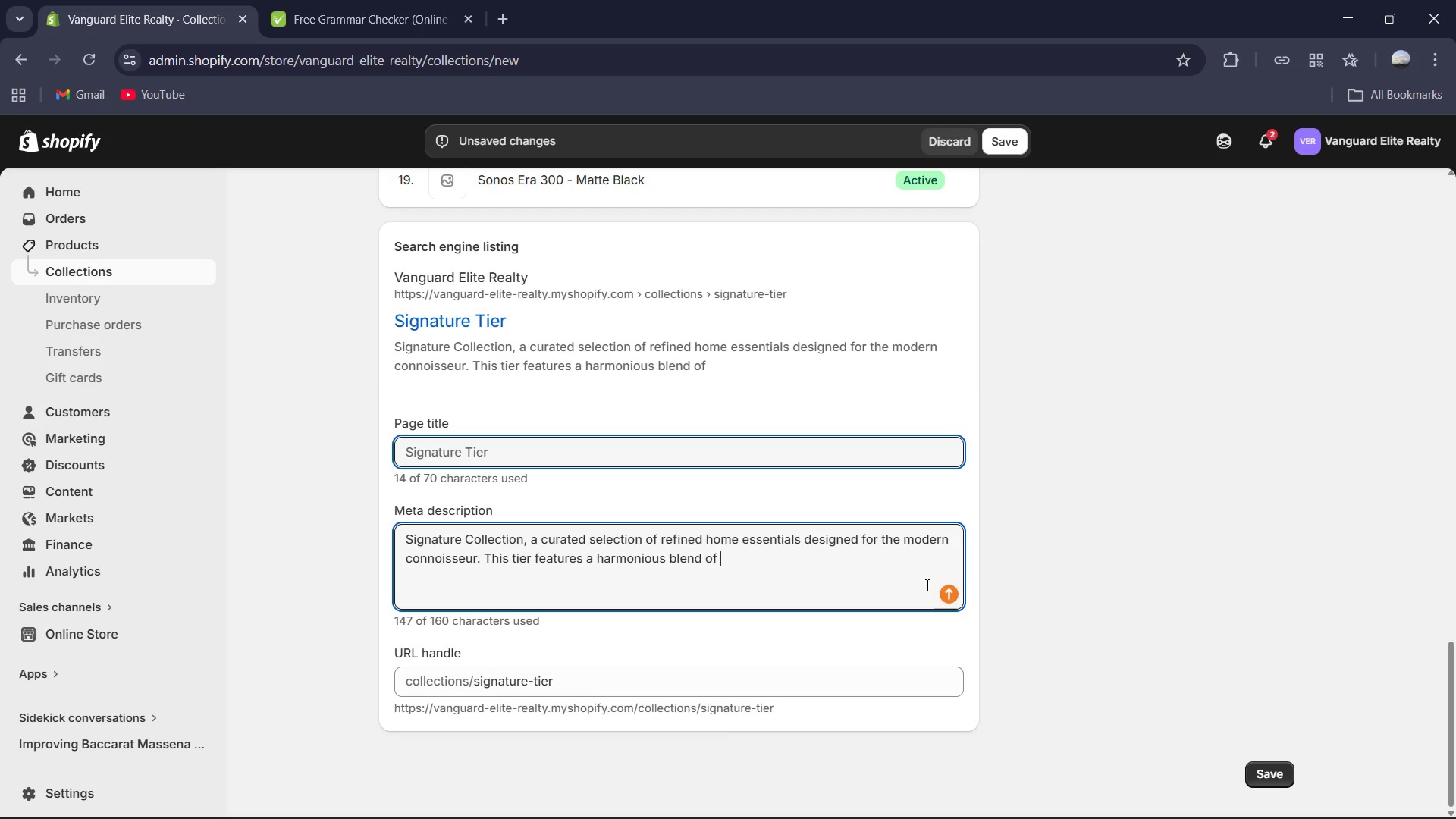 
key(Backspace)
 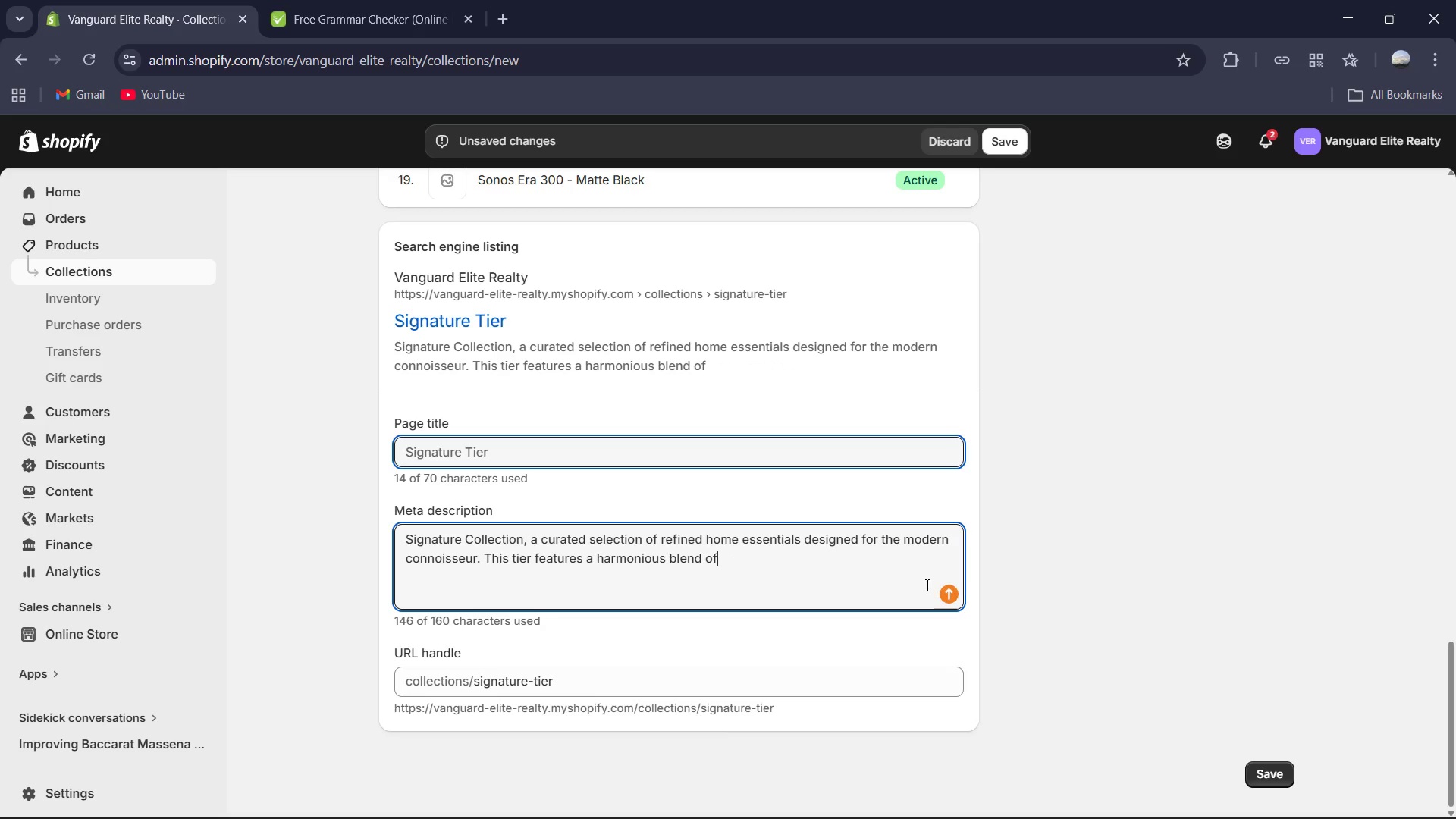 
key(Backspace)
 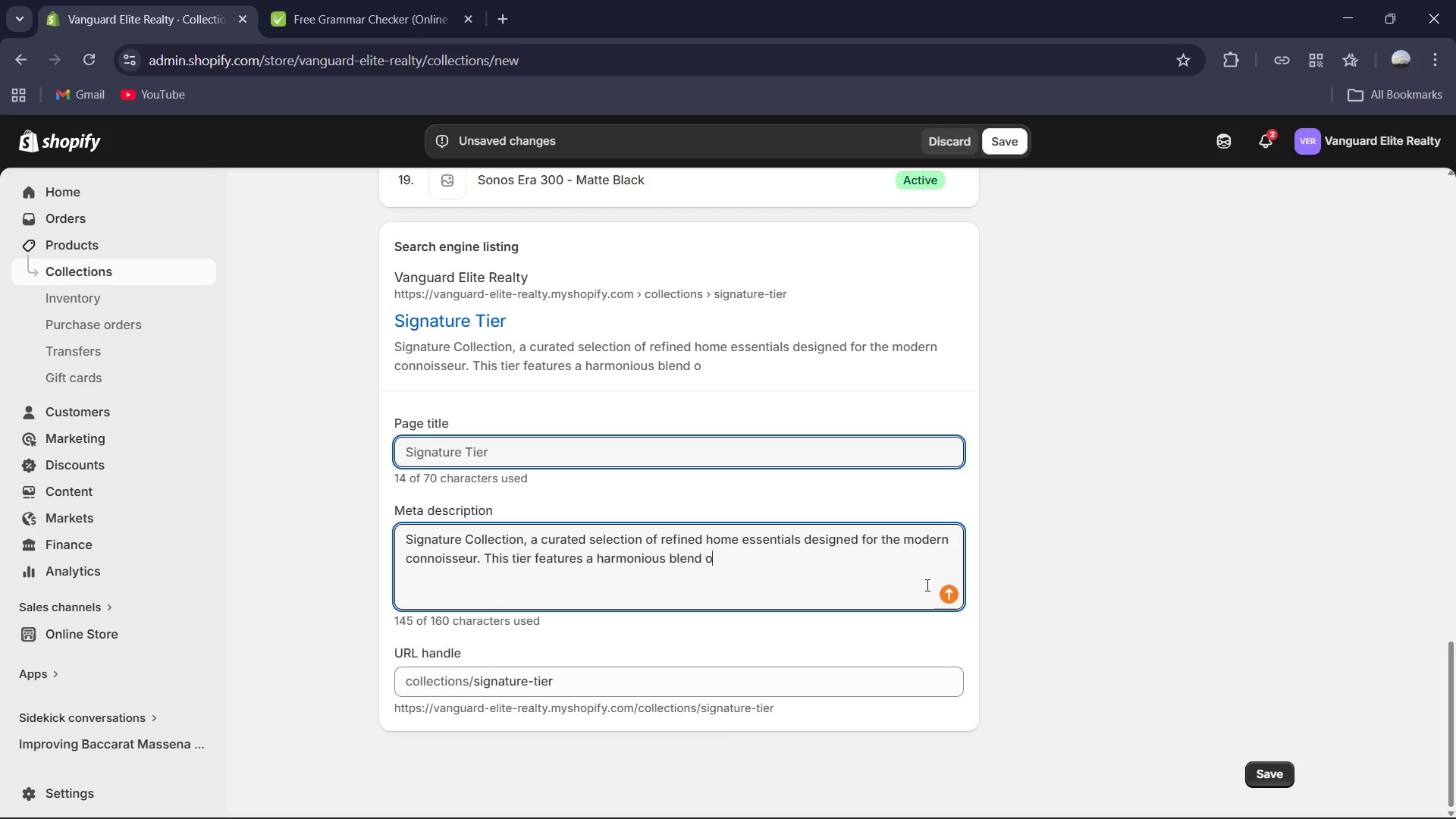 
key(Backspace)
 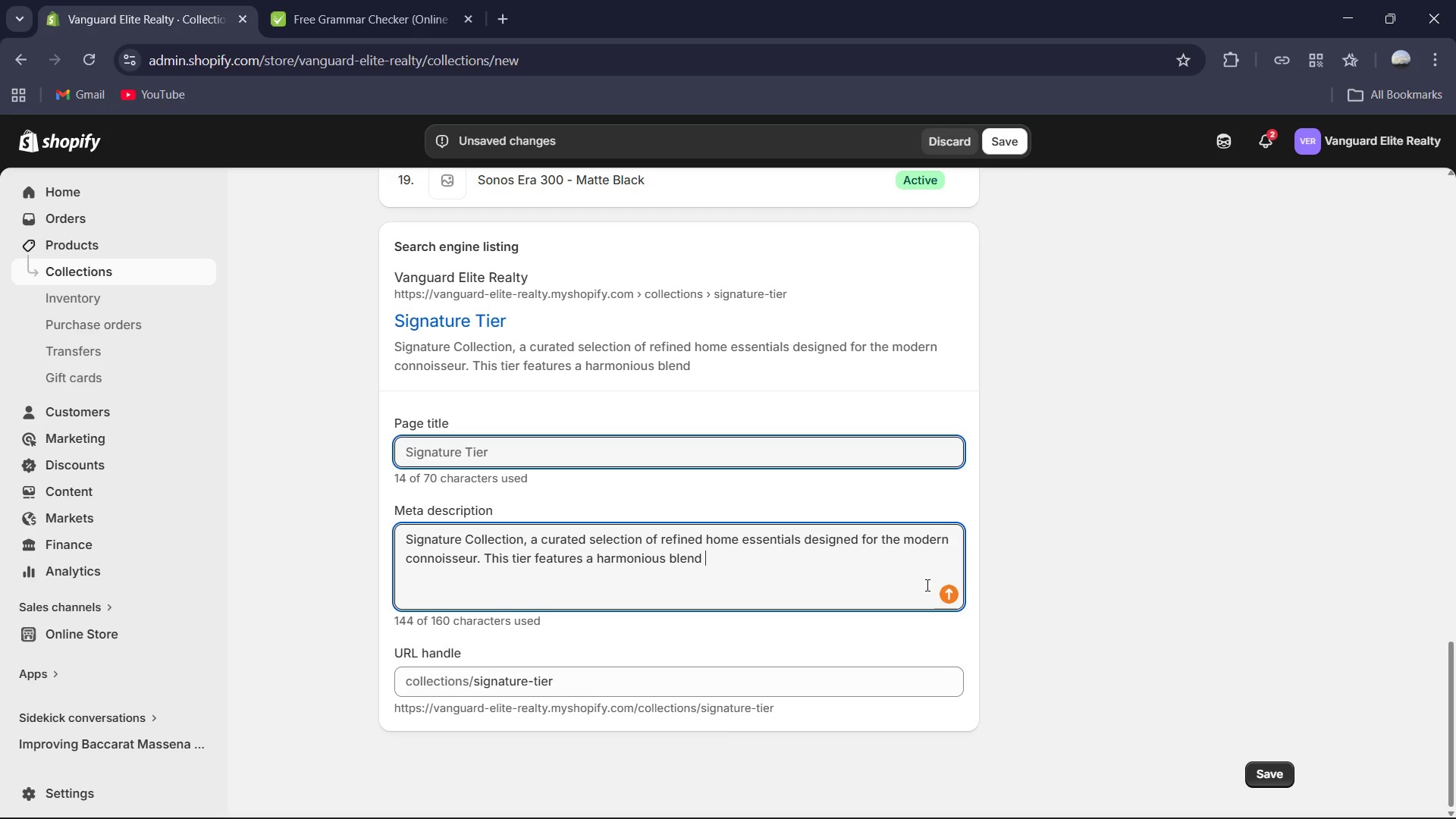 
key(Backspace)
 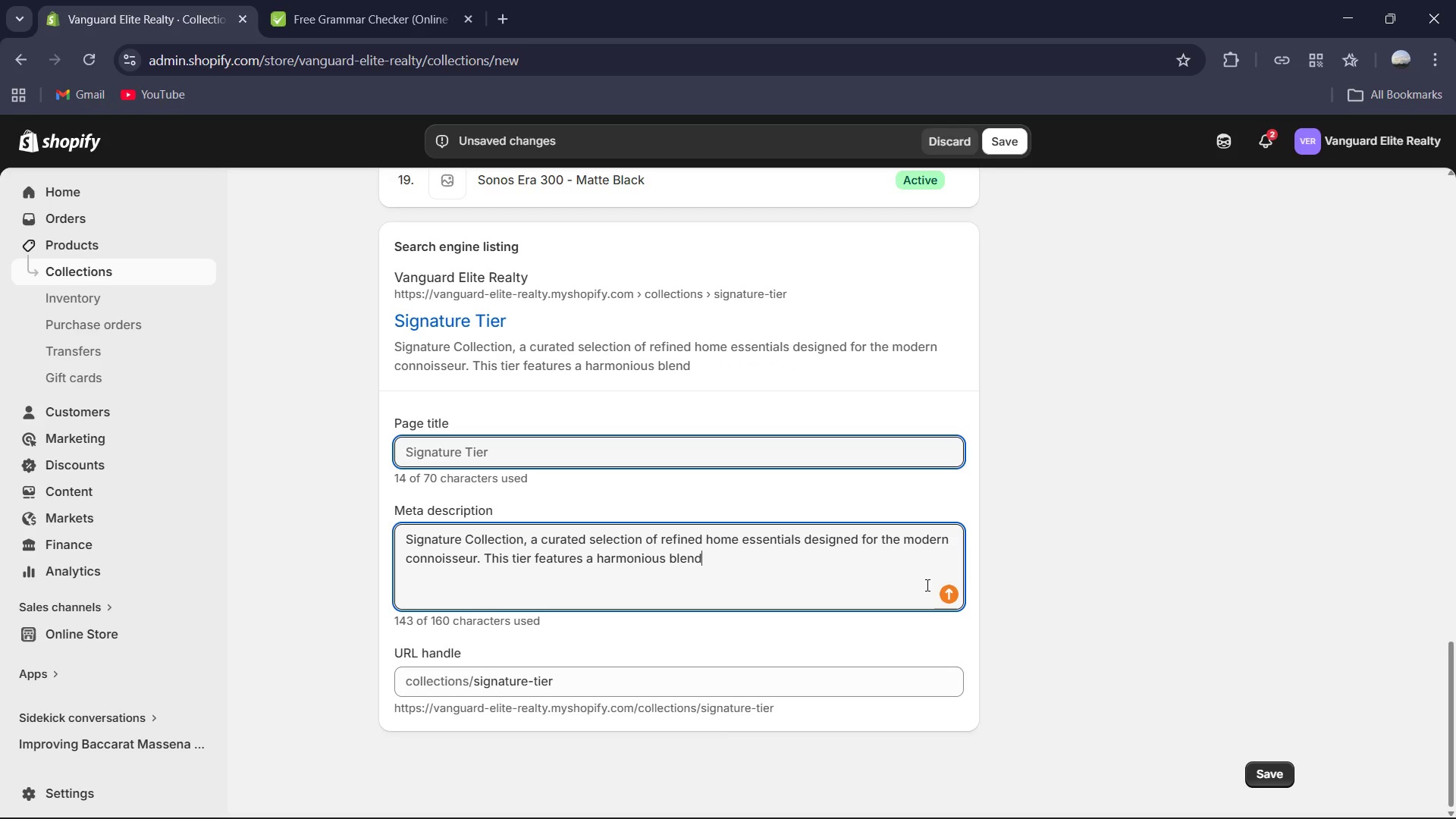 
key(Period)
 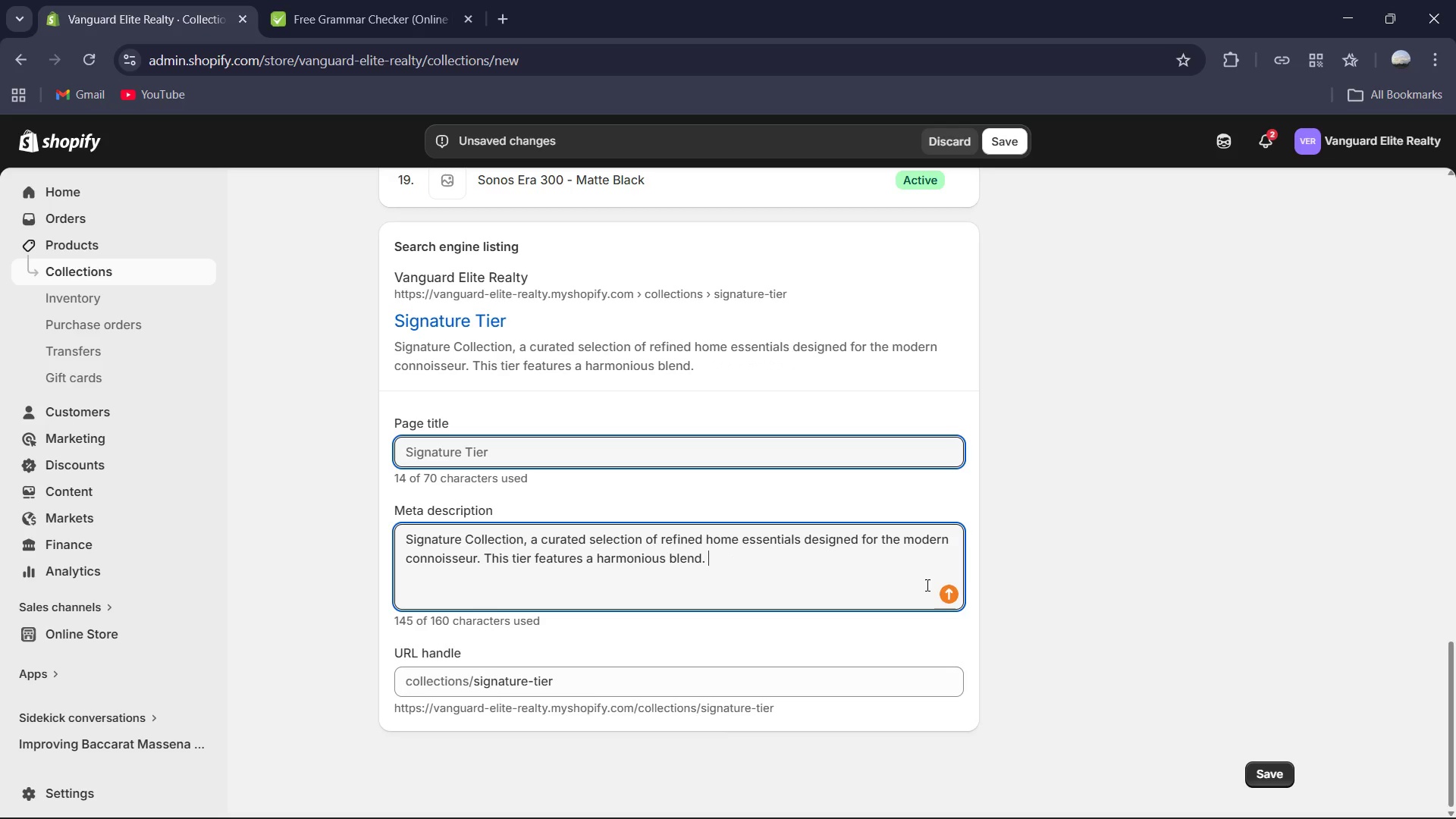 
key(Space)
 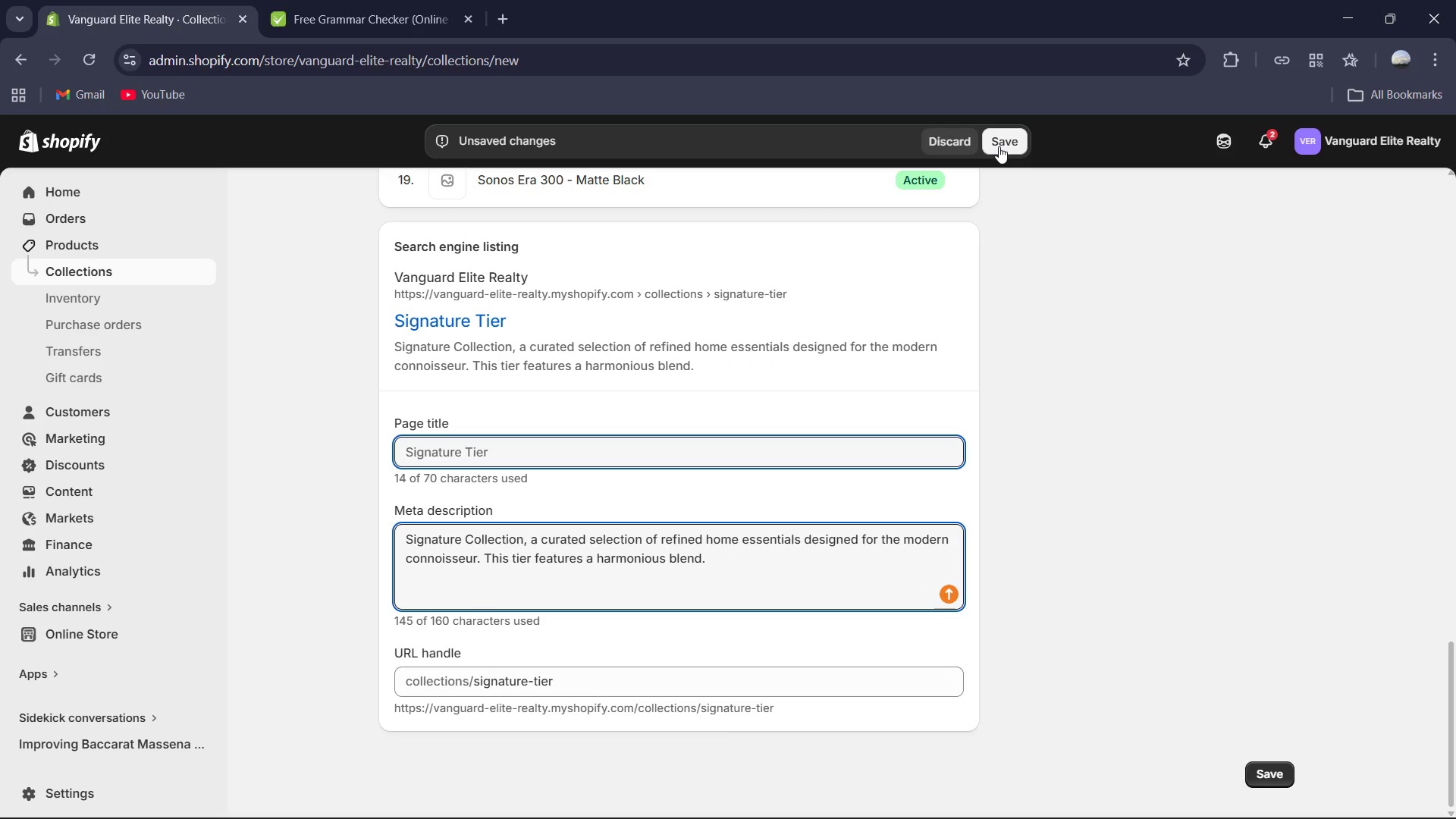 
left_click([999, 146])
 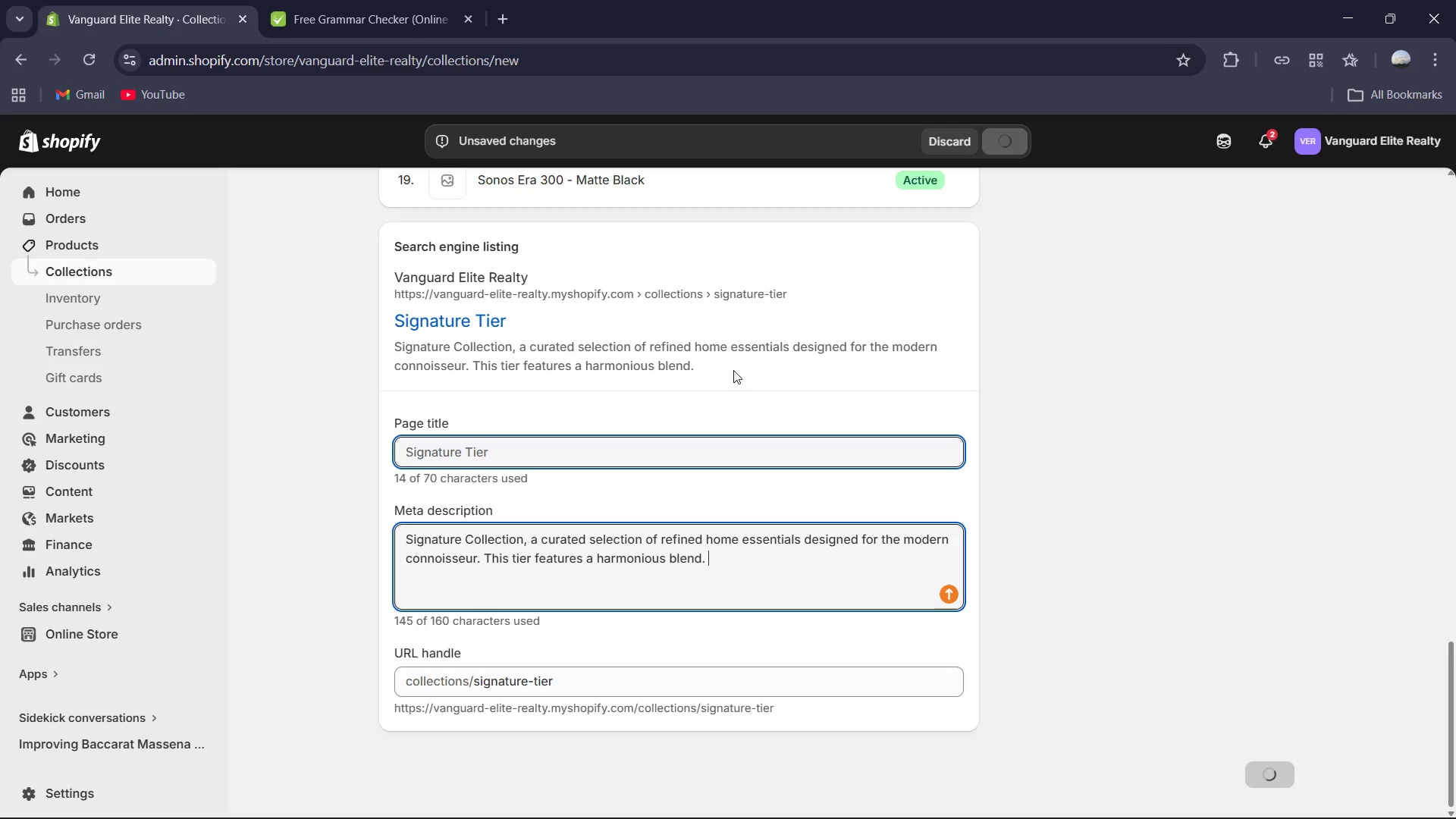 
scroll: coordinate [380, 541], scroll_direction: up, amount: 3.0
 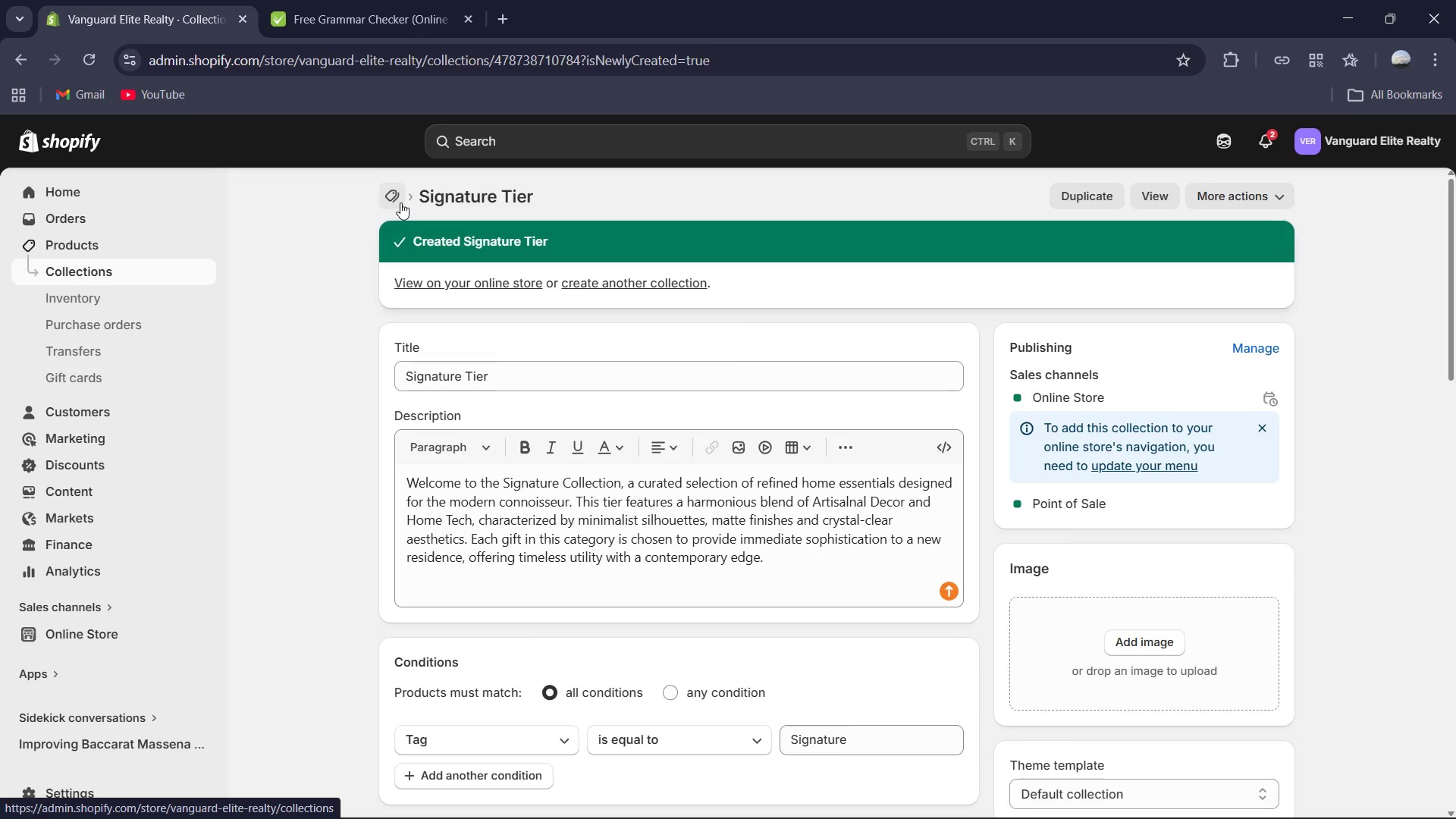 
left_click([402, 196])
 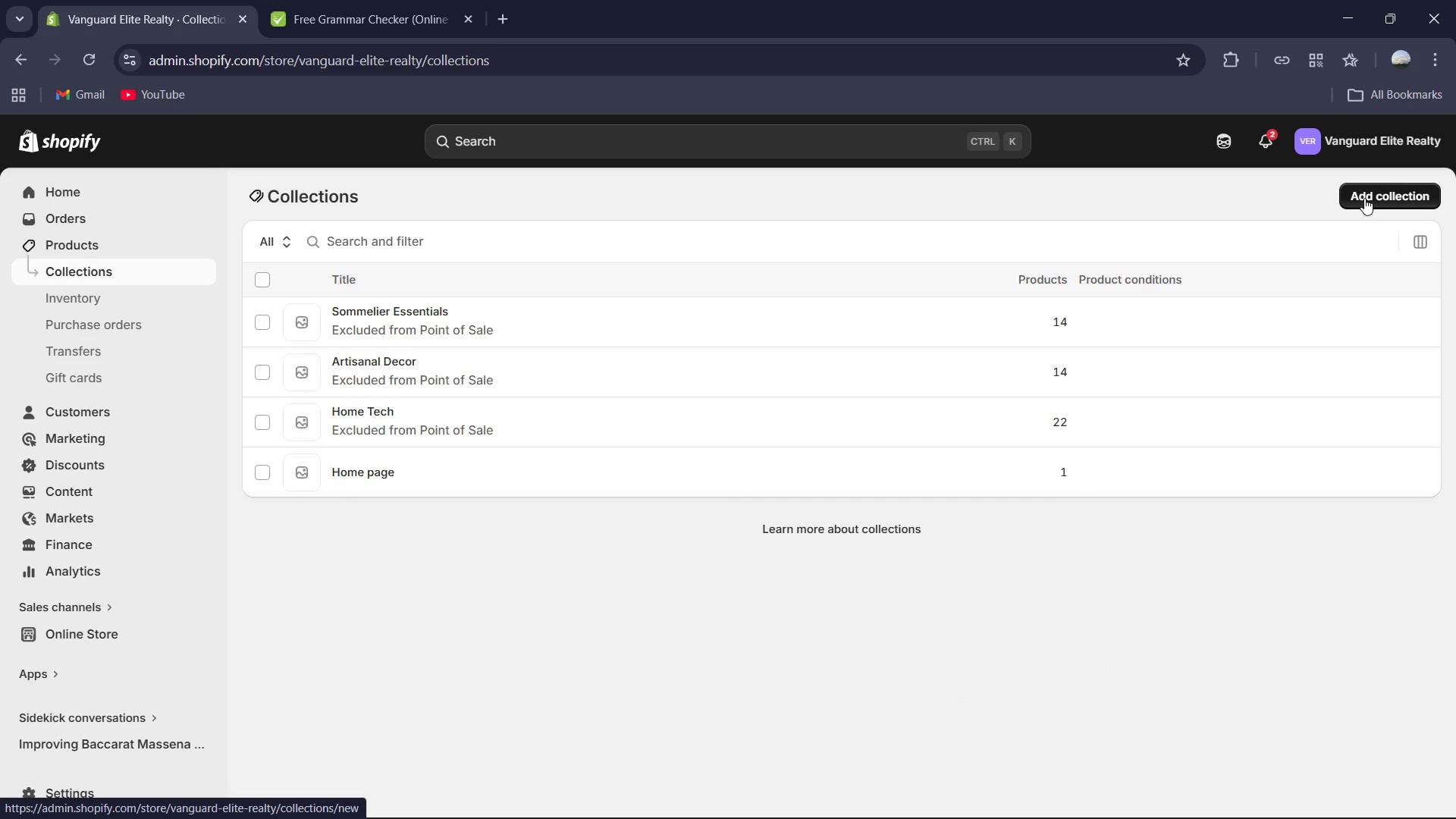 
wait(9.81)
 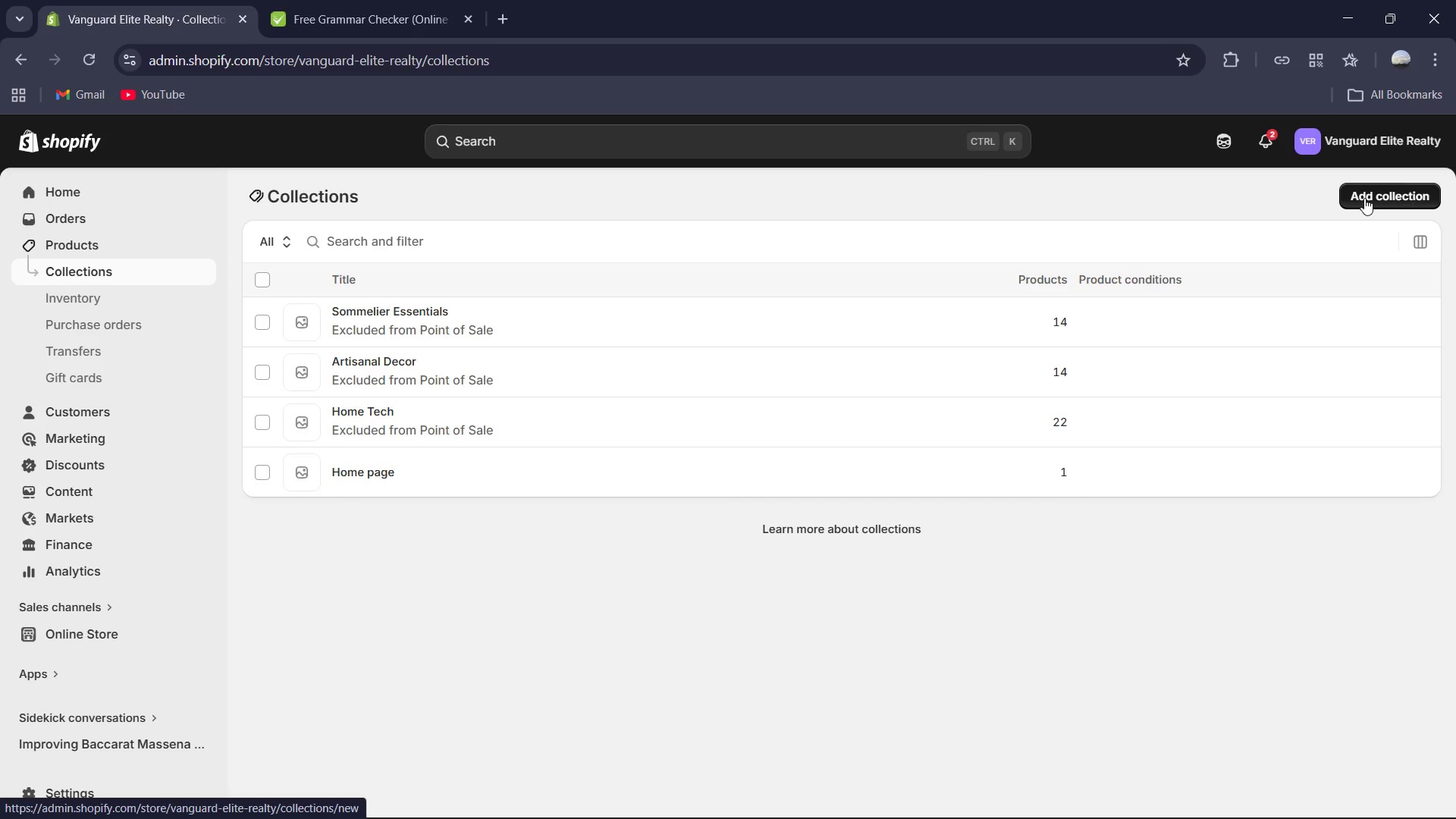 
left_click([97, 61])
 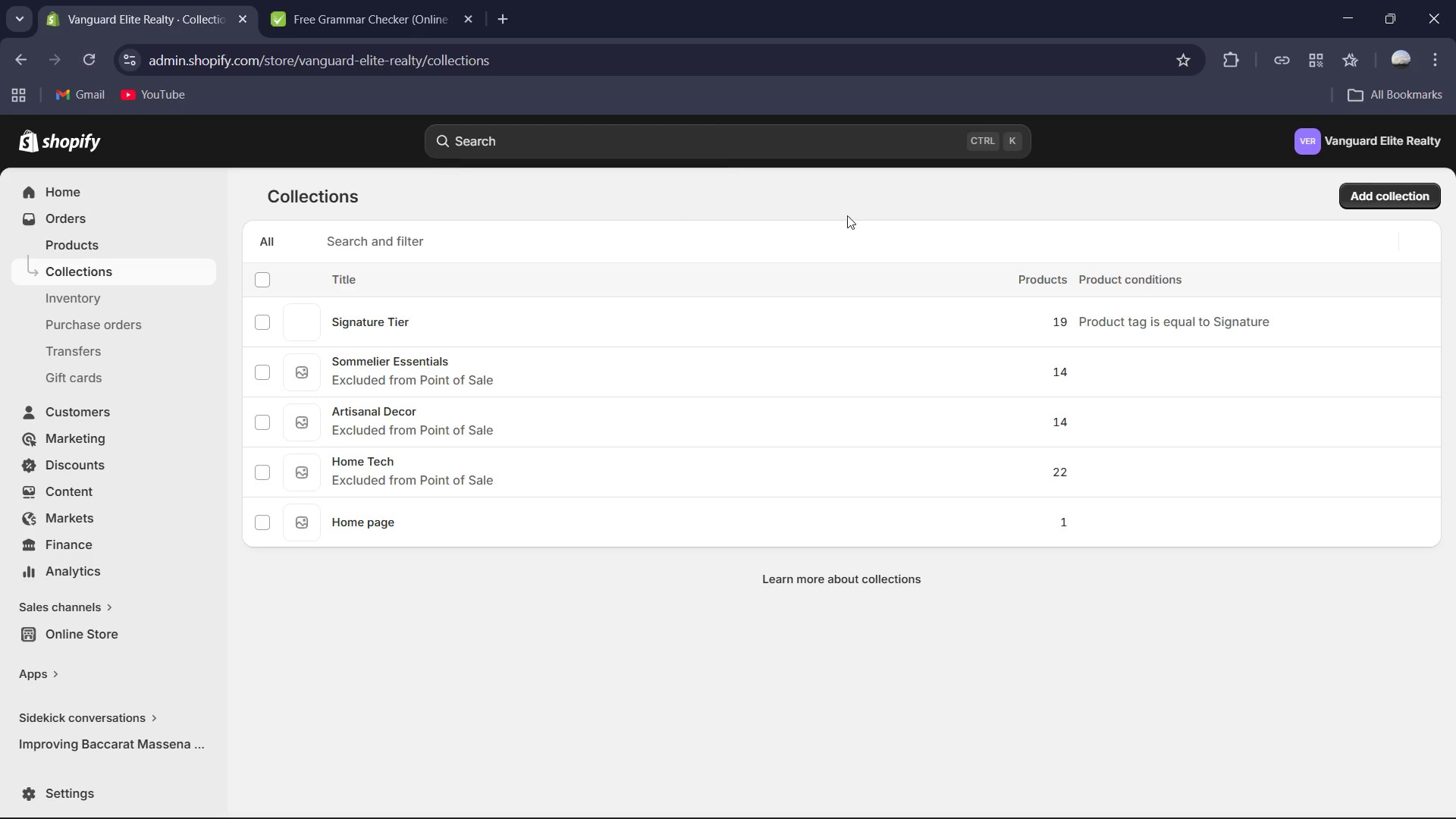 
left_click([1348, 197])
 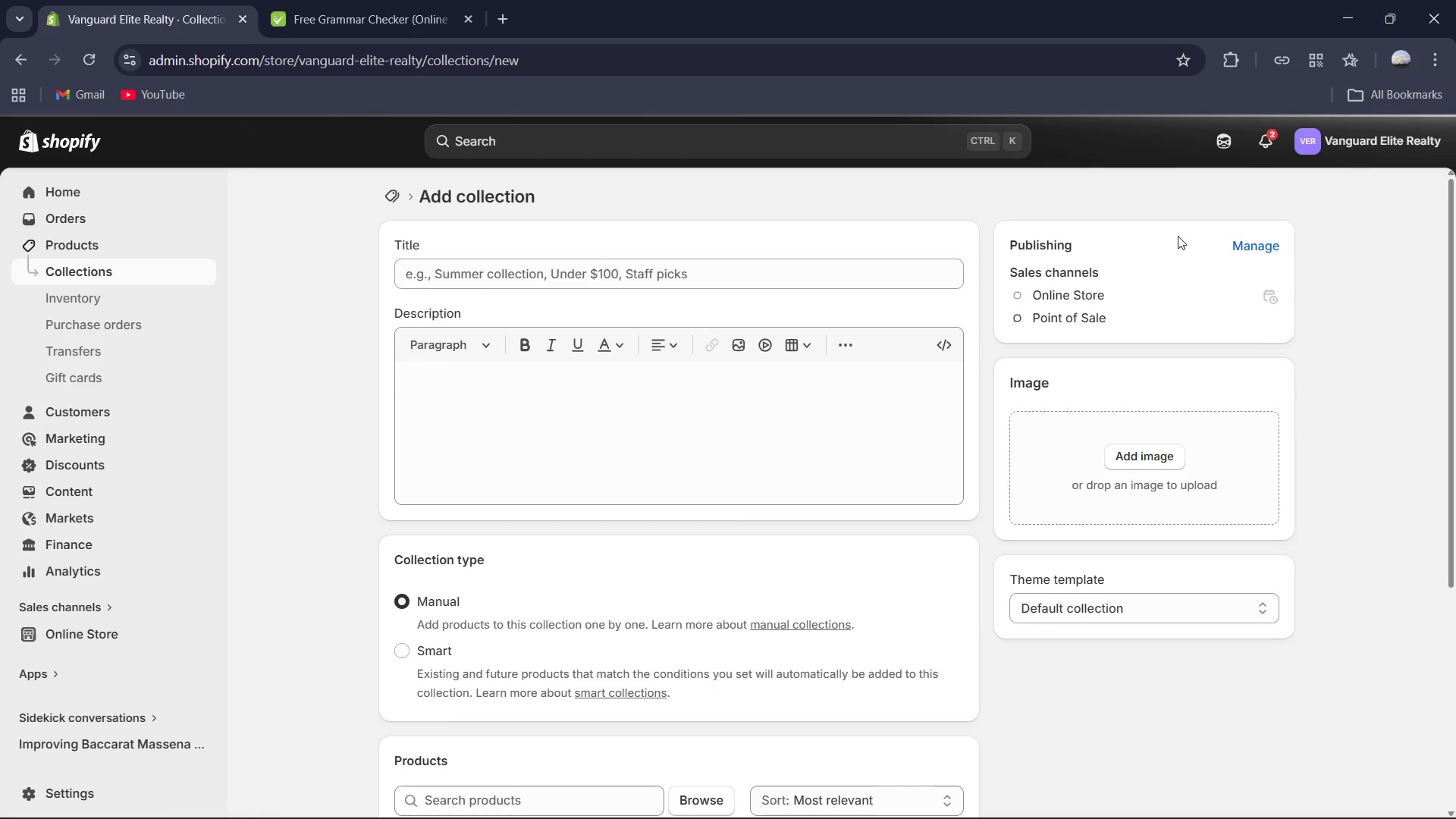 
left_click([572, 265])
 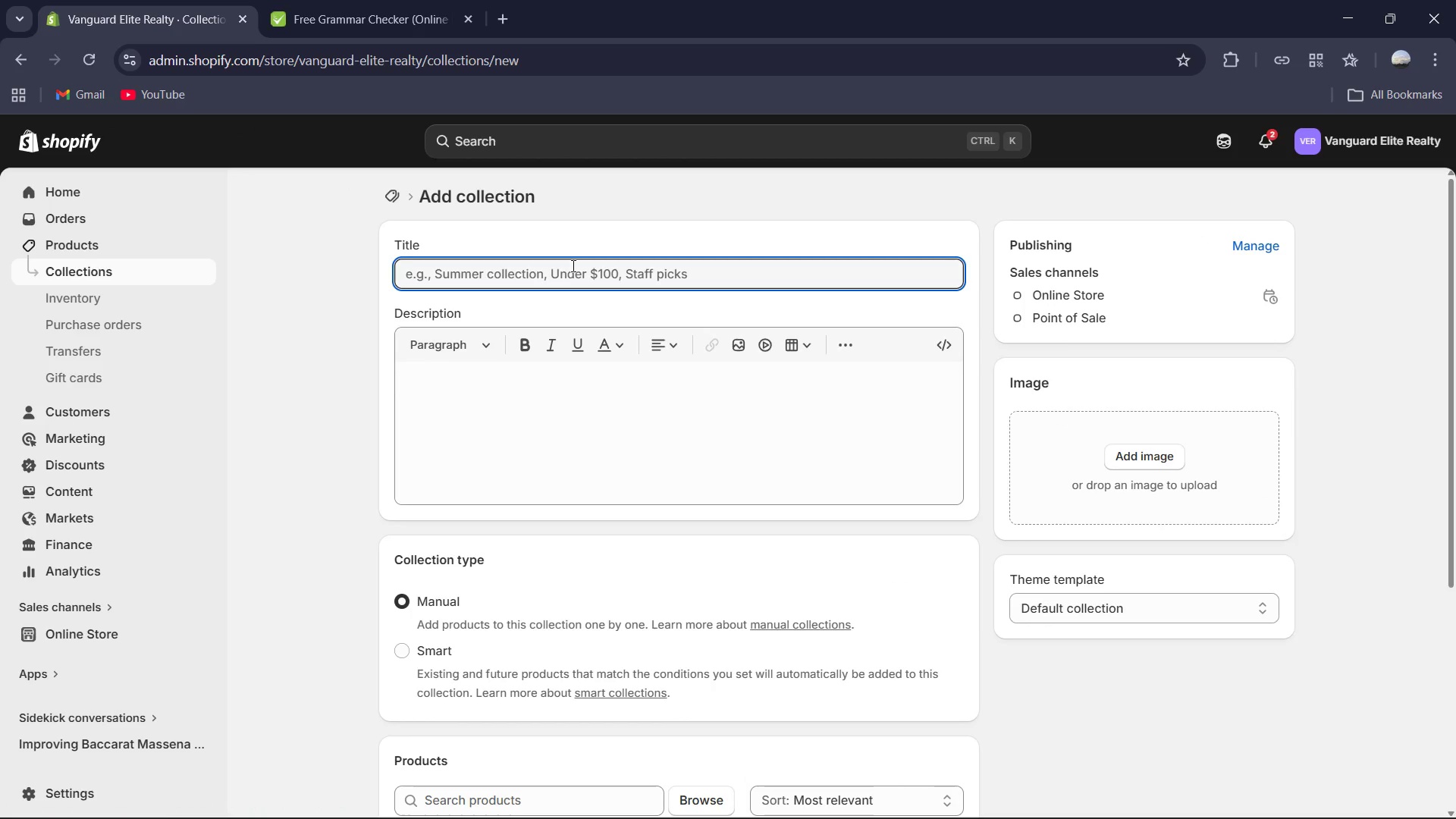 
type(Pre)
 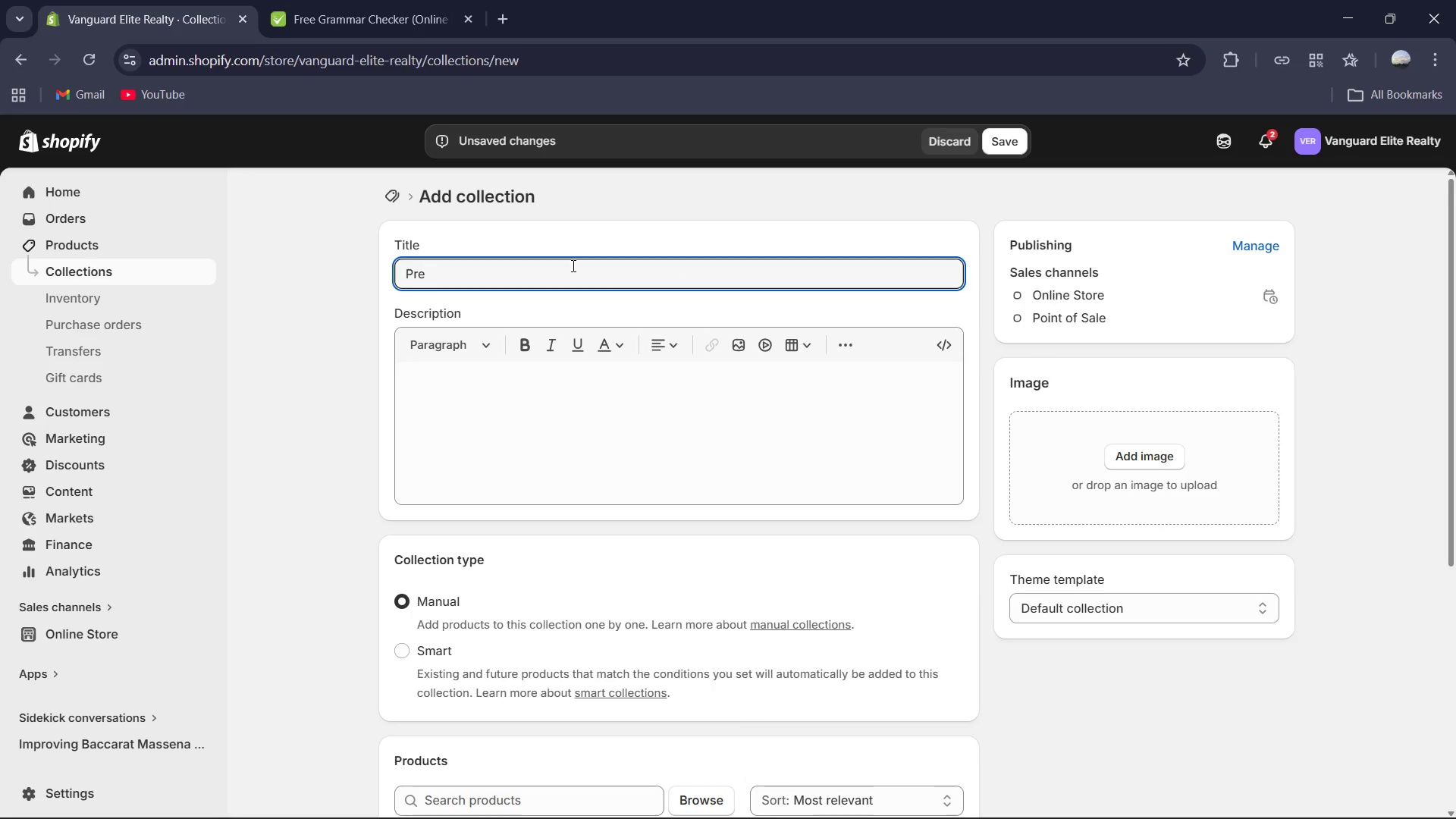 
wait(8.64)
 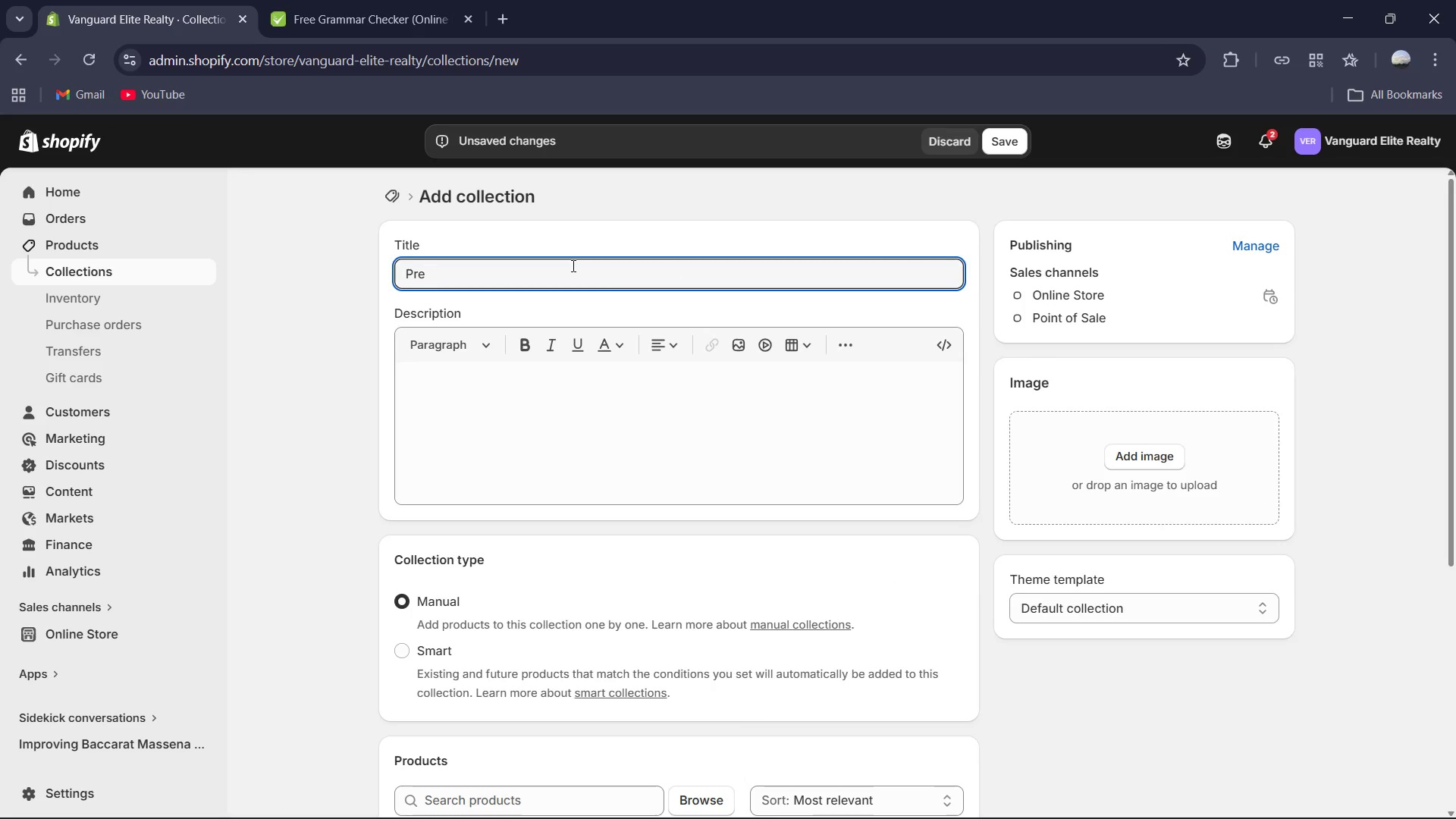 
type(mier Tier )
 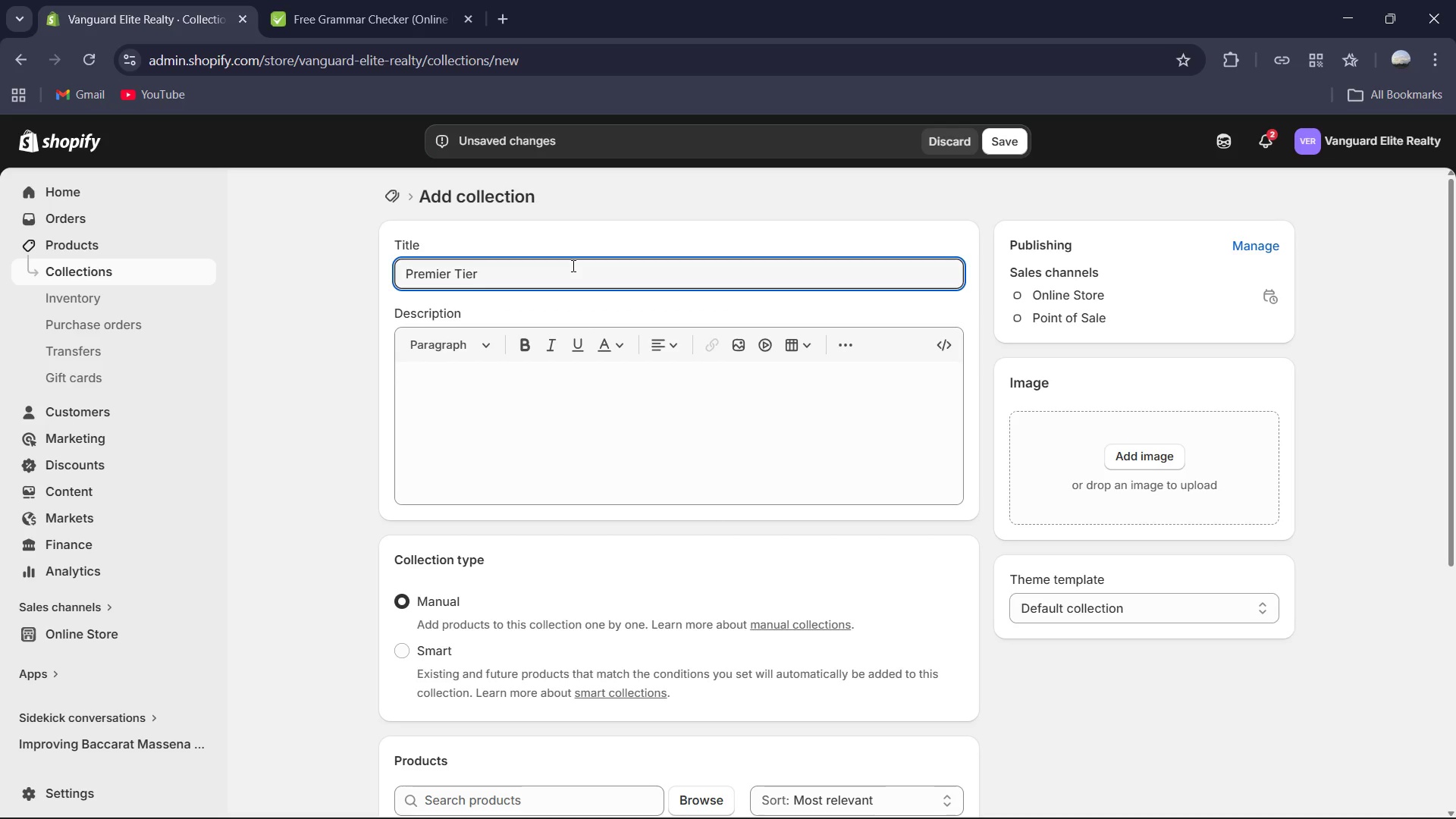 
left_click([510, 416])
 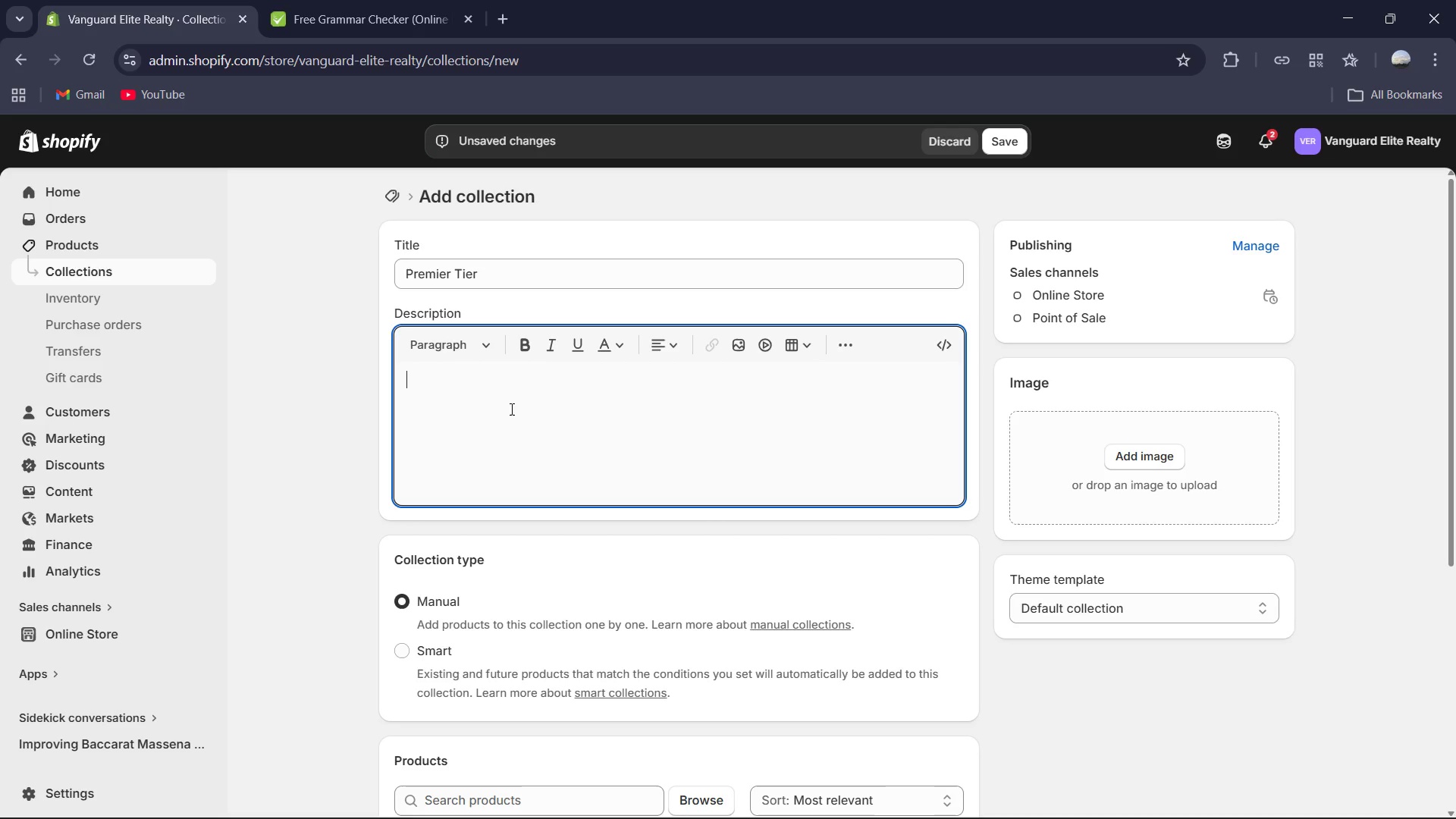 
type(The Premier Collection represents the pinnal)
key(Backspace)
type(cle )
key(Backspace)
type( of high-performance living and culinary enginerring )
key(Backspace)
type(. Curated specifically fot)
key(Backspace)
type(r te)
key(Backspace)
type(he Sommelier Essentials and advanced Home Tech category)
key(Backspace)
type(ies, these selctions pro)
key(Backspace)
type(ioritize professionl-grade utility without compromising on archtectural beauty. From precision temprature-controlled espresso machines to state-of the )
key(Backspace)
type(-art air pi)
key(Backspace)
type(urifi)
key(Backspace)
type(ication syate)
key(Backspace)
key(Backspace)
type(s)
key(Backspace)
key(Backspace)
type(stems, the Premier Tier is tailored for cliend)
key(Backspace)
type(ts who demand excellence i )
key(Backspace)
type(n every corner of theoer)
key(Backspace)
key(Backspace)
key(Backspace)
type(ier )
key(Backspace)
key(Backspace)
key(Backspace)
key(Backspace)
type(ir home.)
 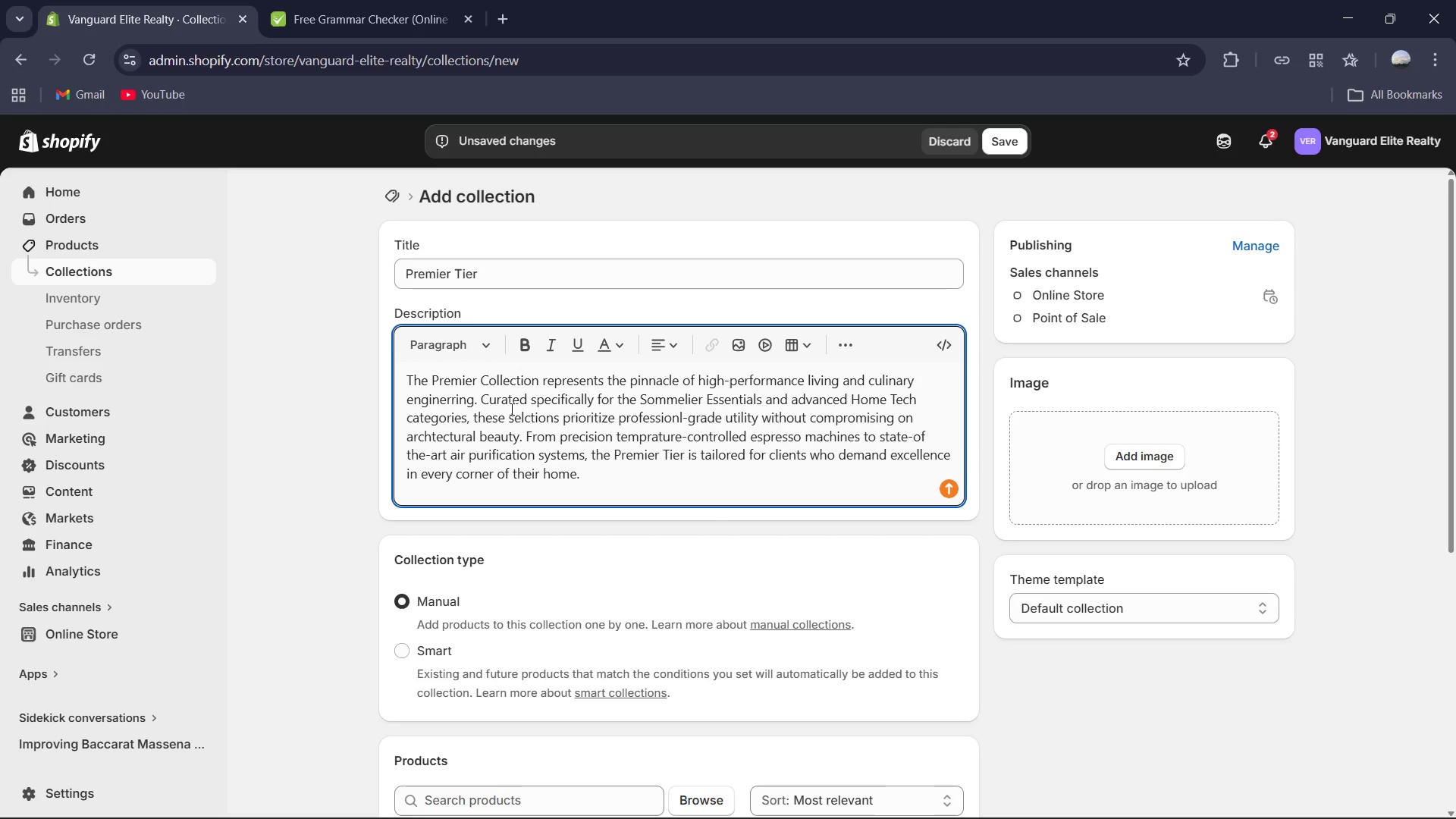 
key(Control+A)
 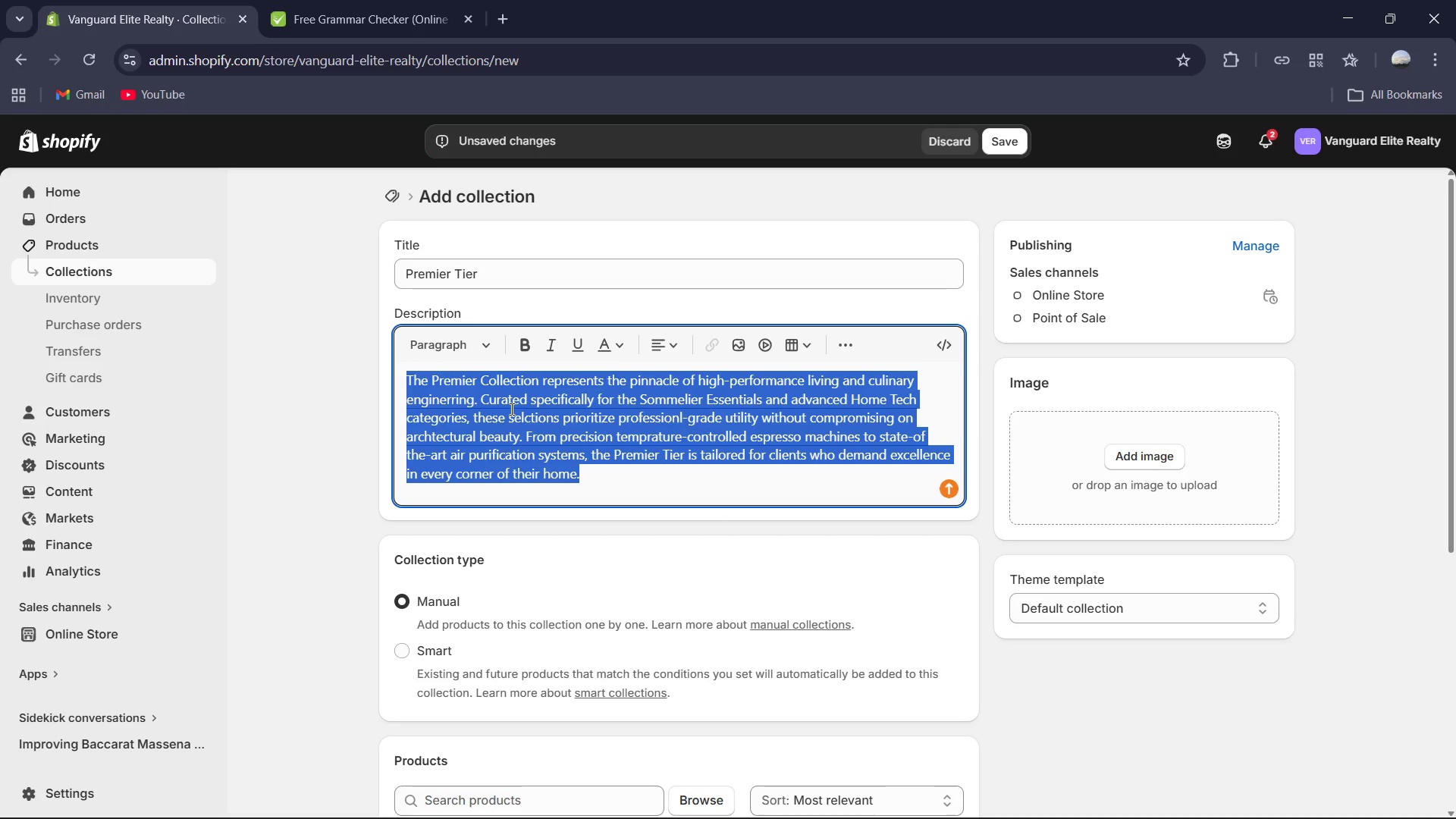 
key(Control+C)
 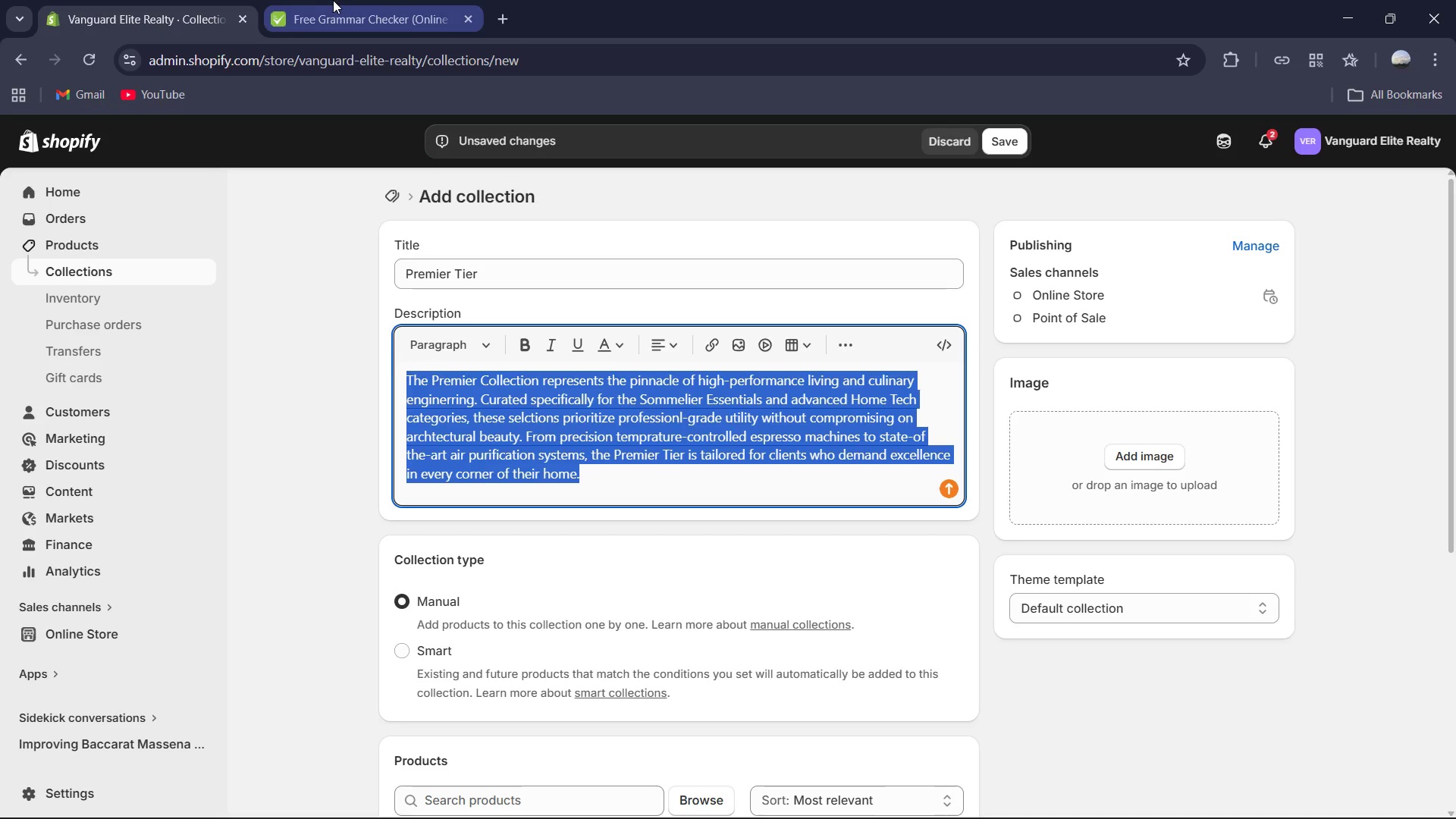 
left_click([335, 0])
 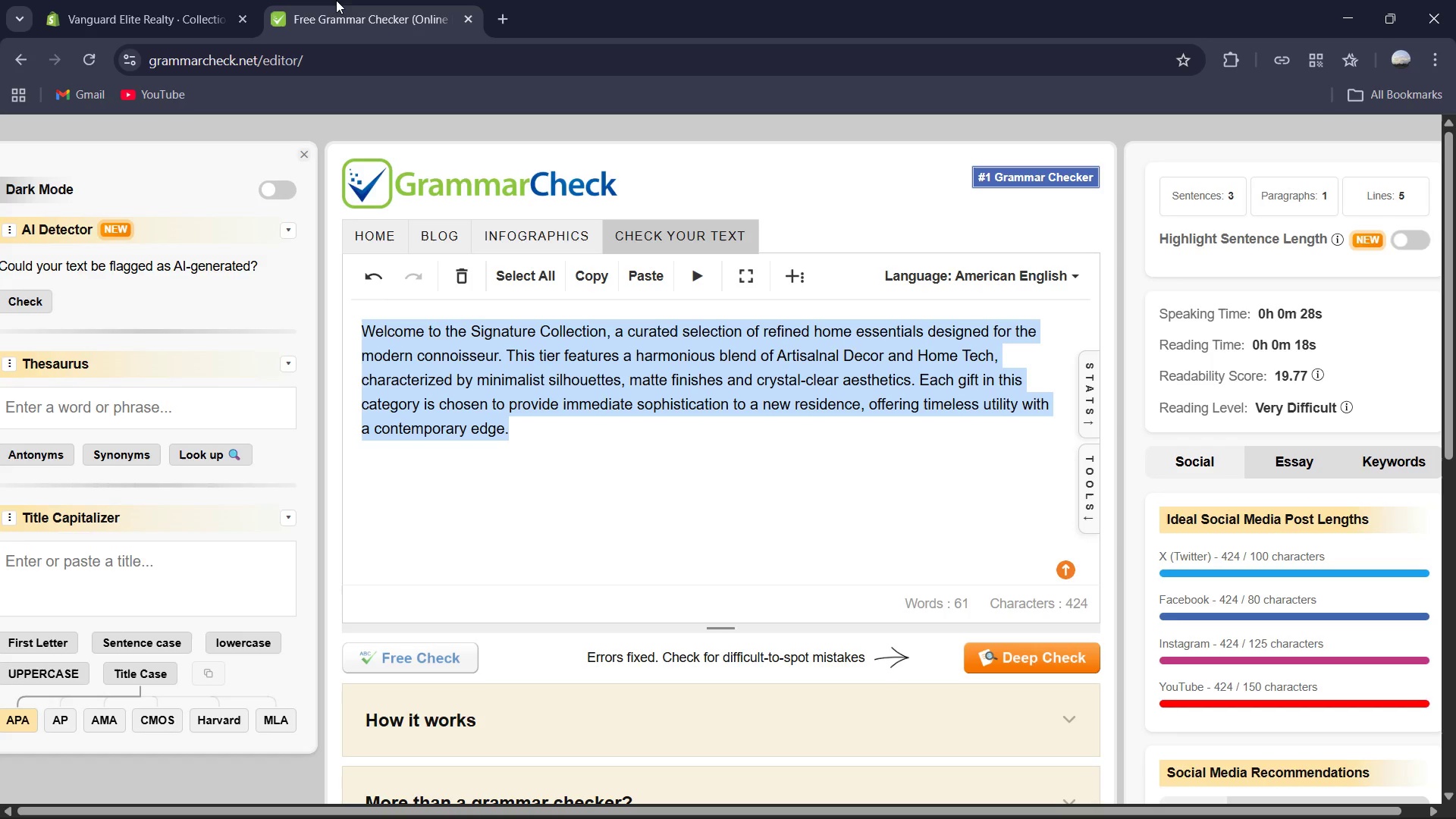 
key(Control+V)
 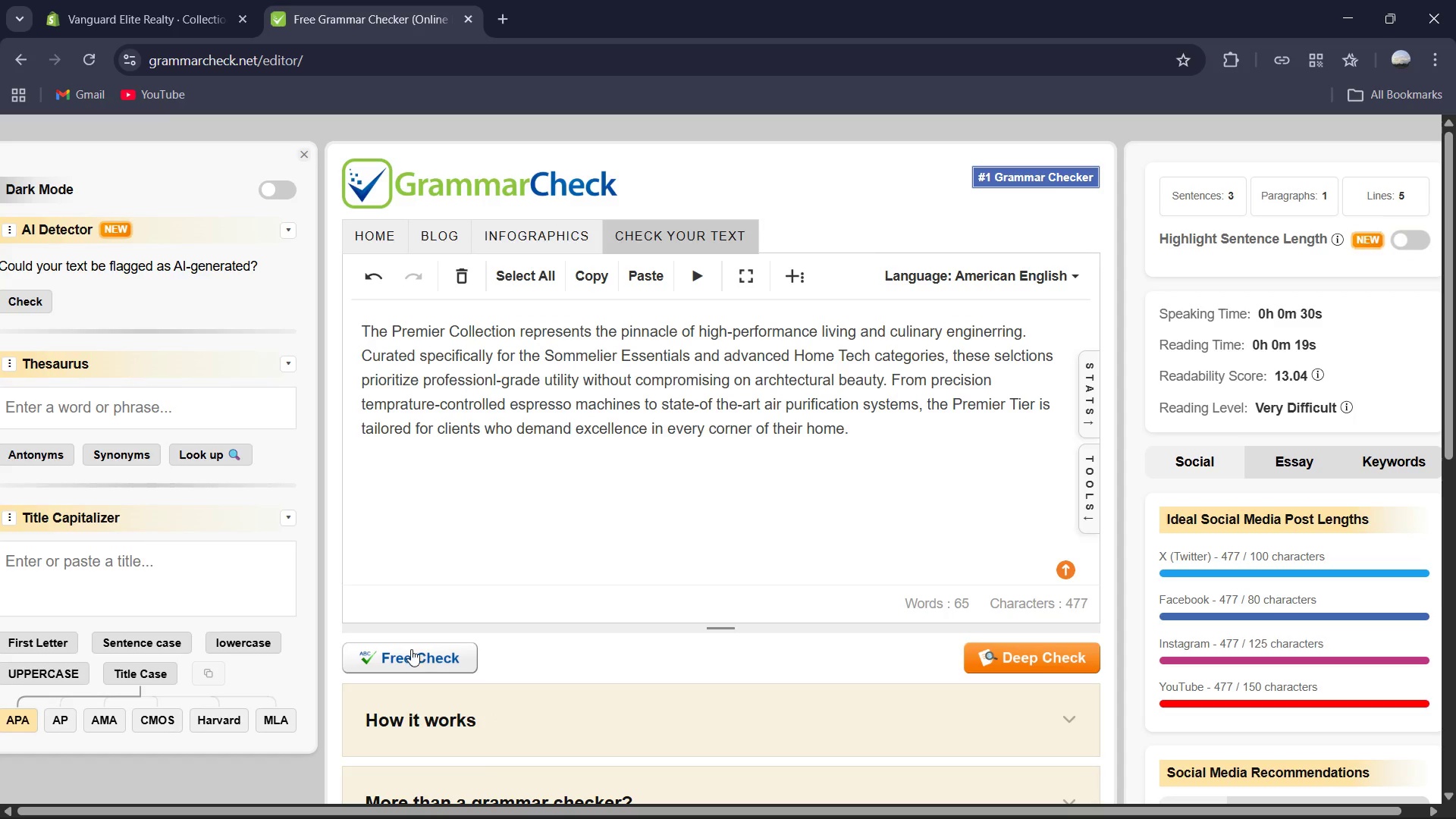 
left_click([411, 649])
 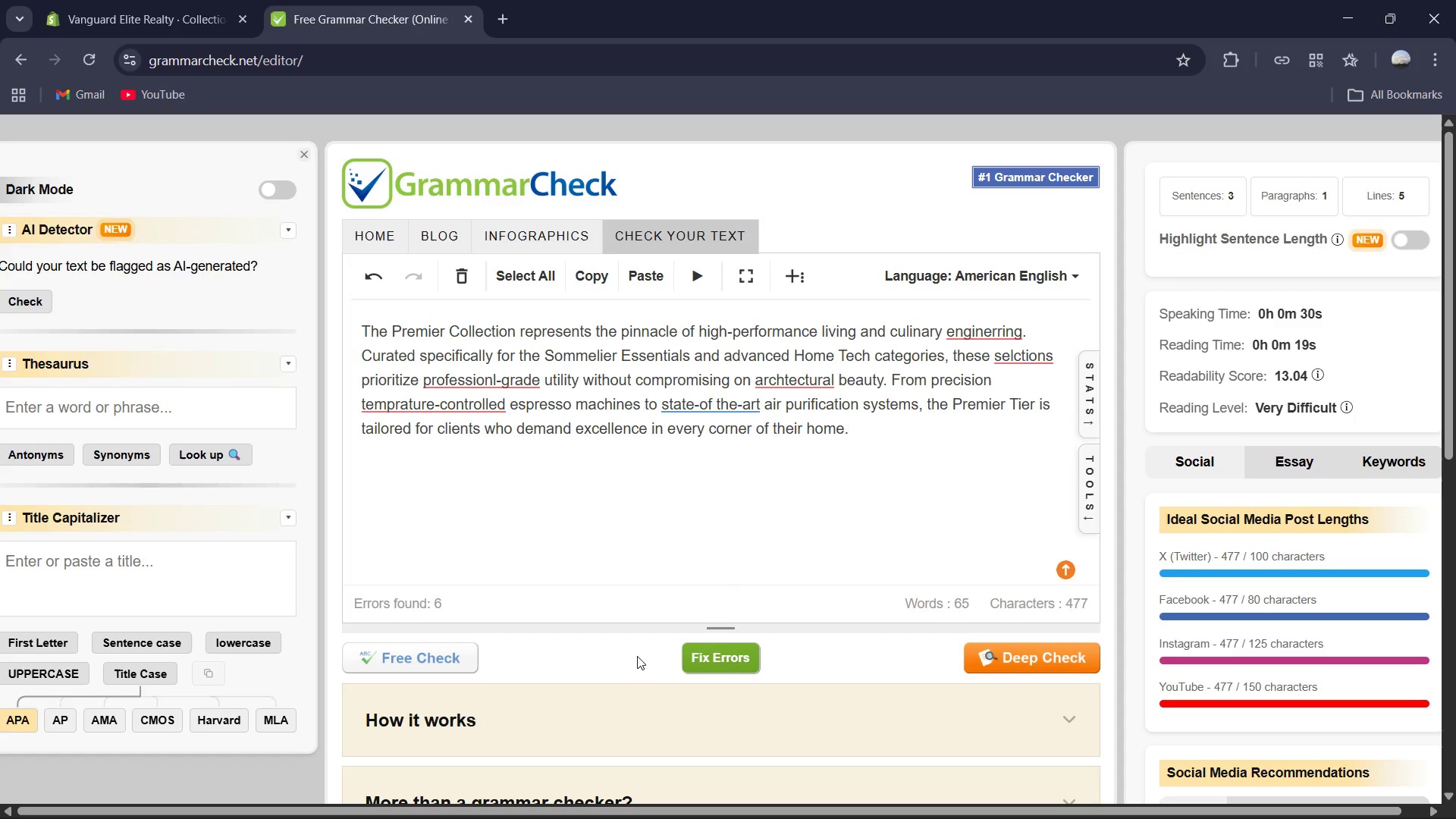 
wait(5.36)
 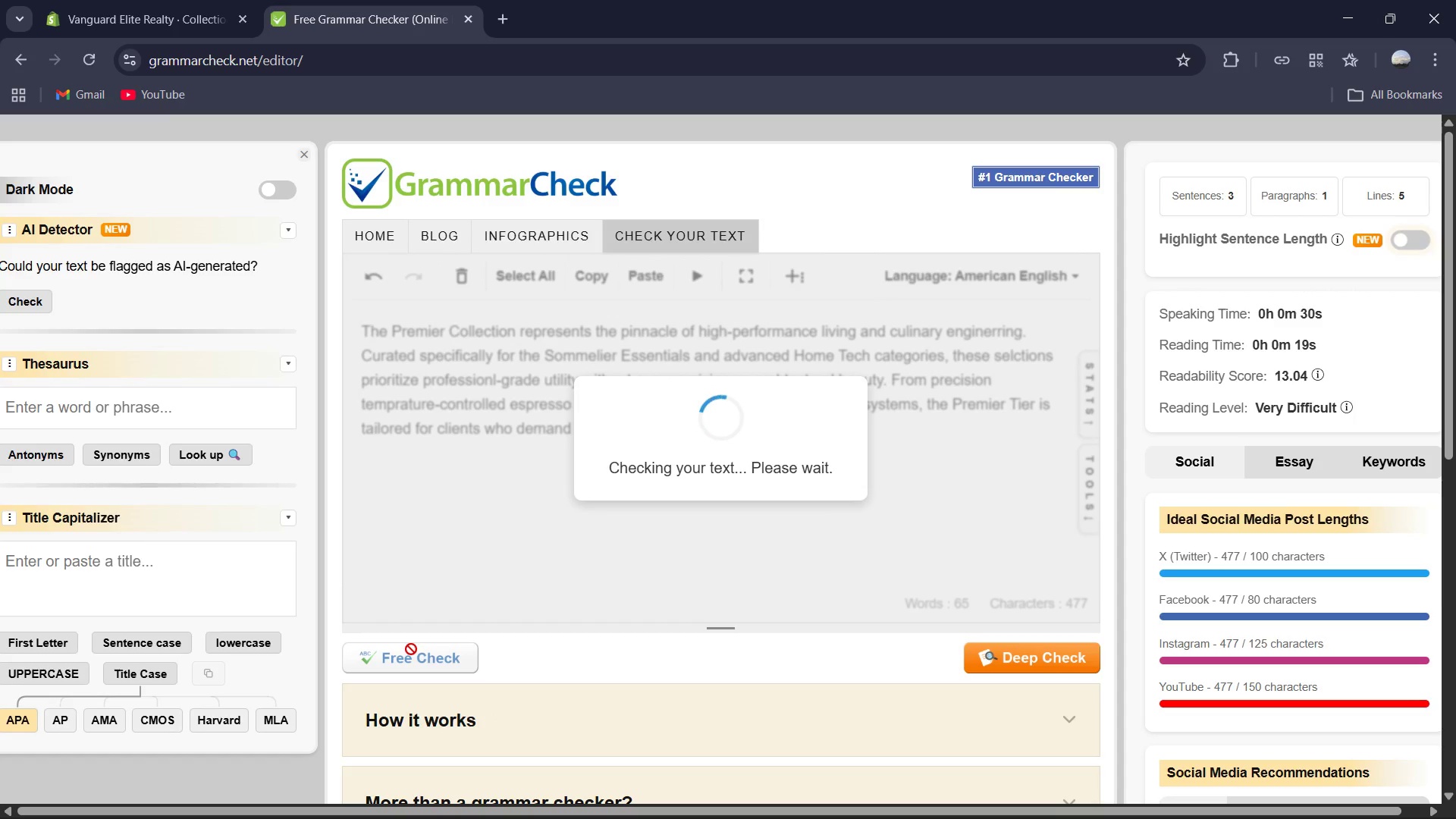 
left_click([718, 648])
 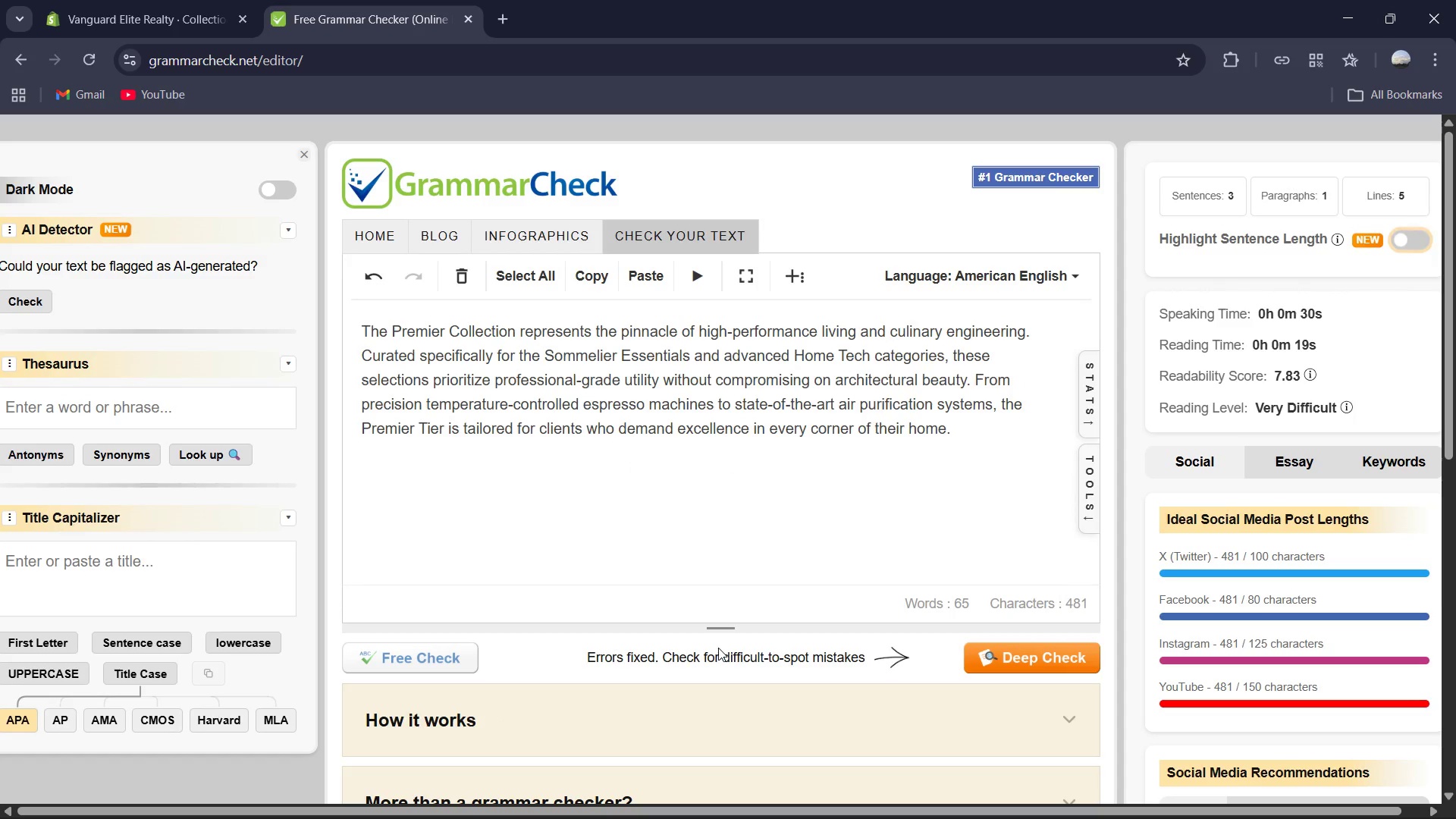 
left_click([681, 493])
 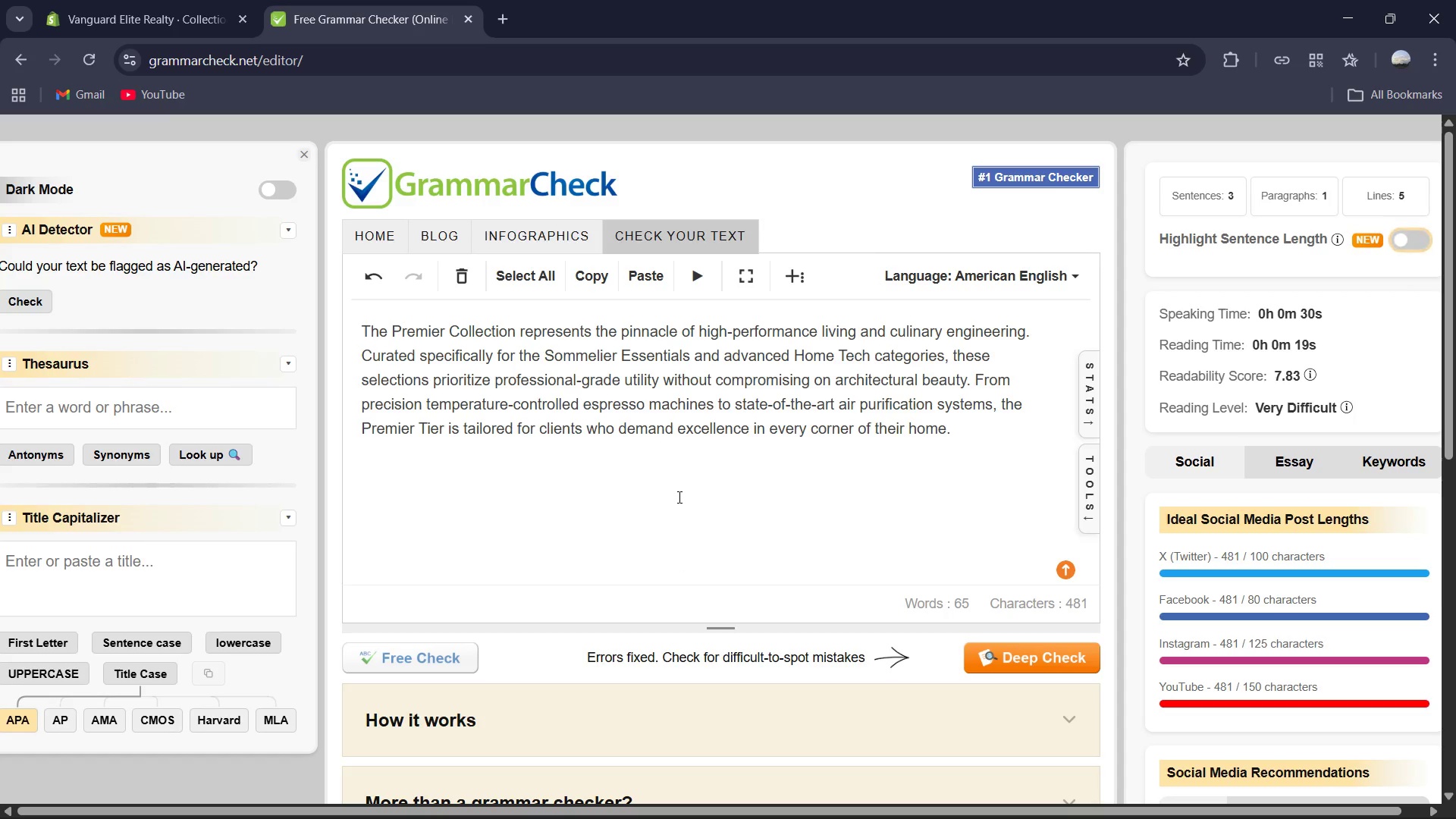 
key(Control+A)
 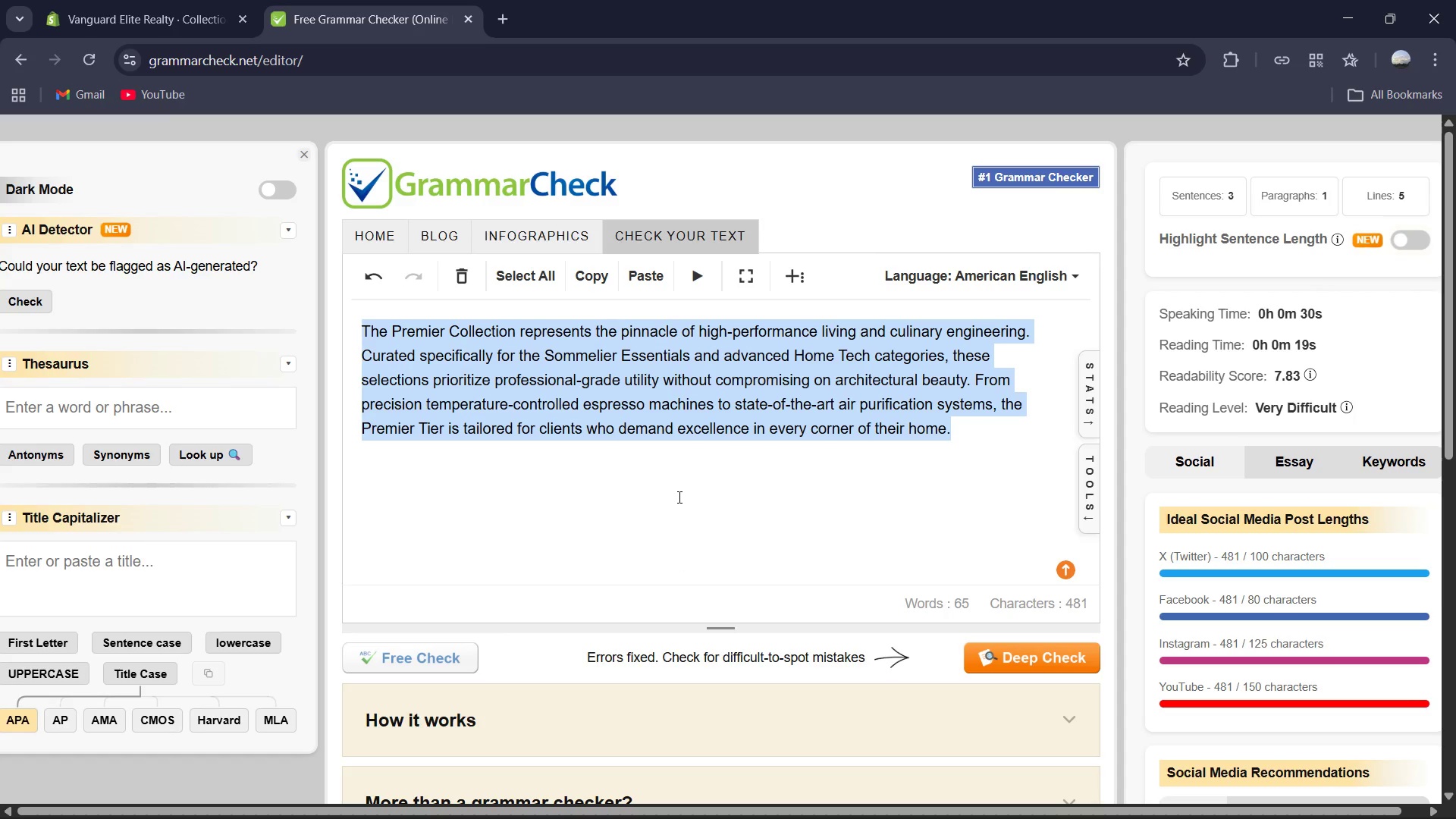 
key(Control+C)
 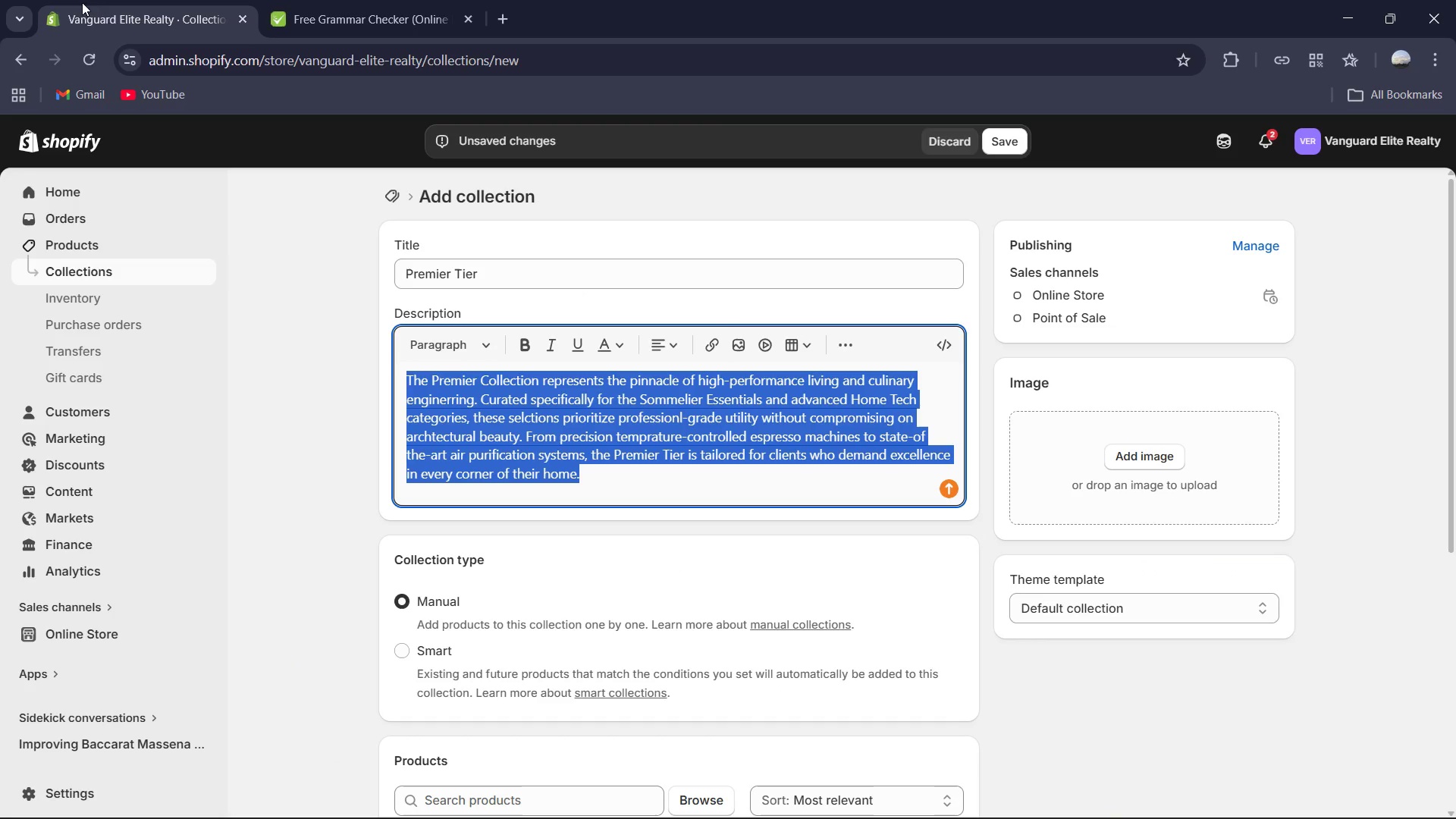 
key(Control+V)
 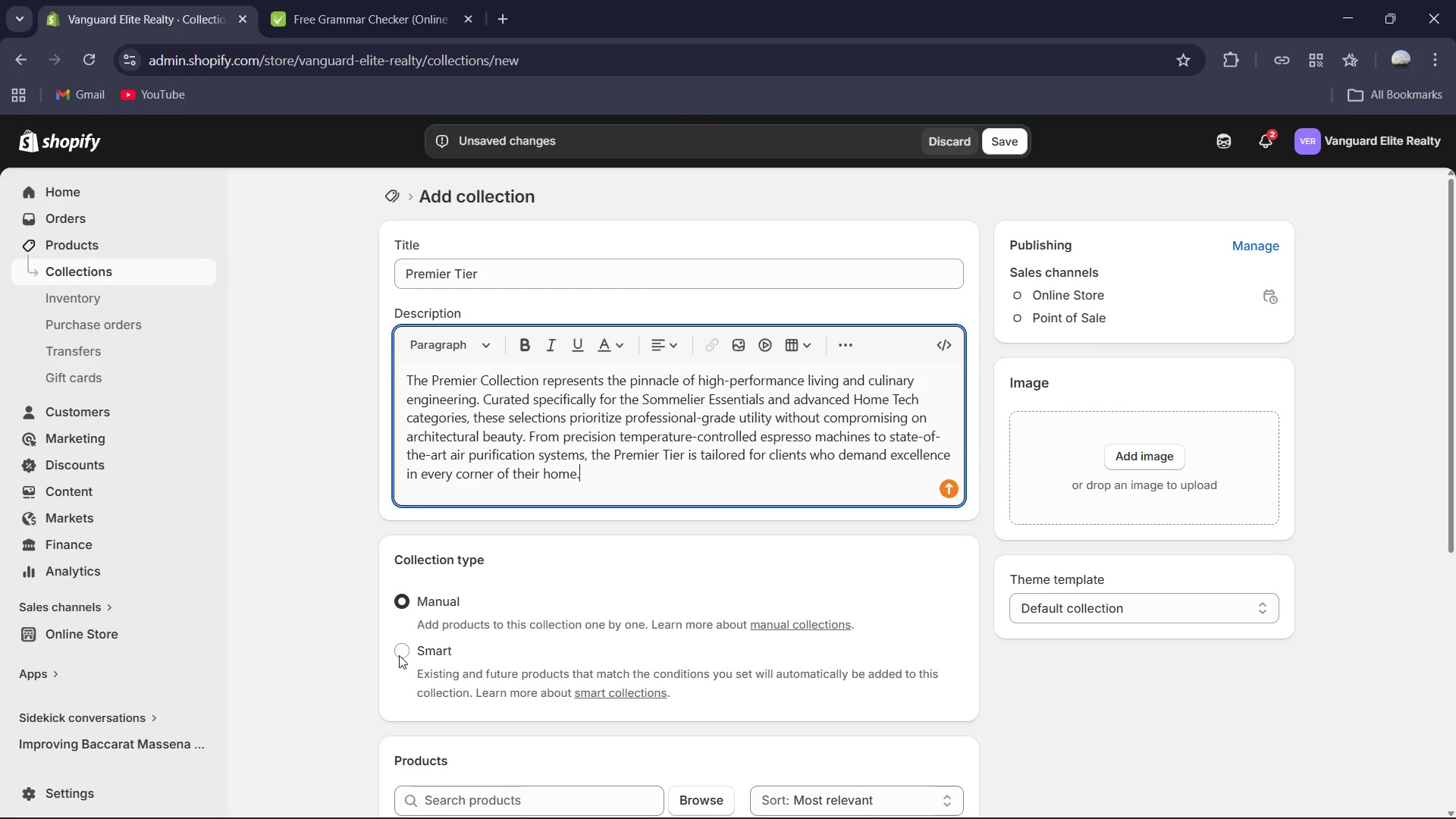 
scroll: coordinate [431, 650], scroll_direction: down, amount: 3.0
 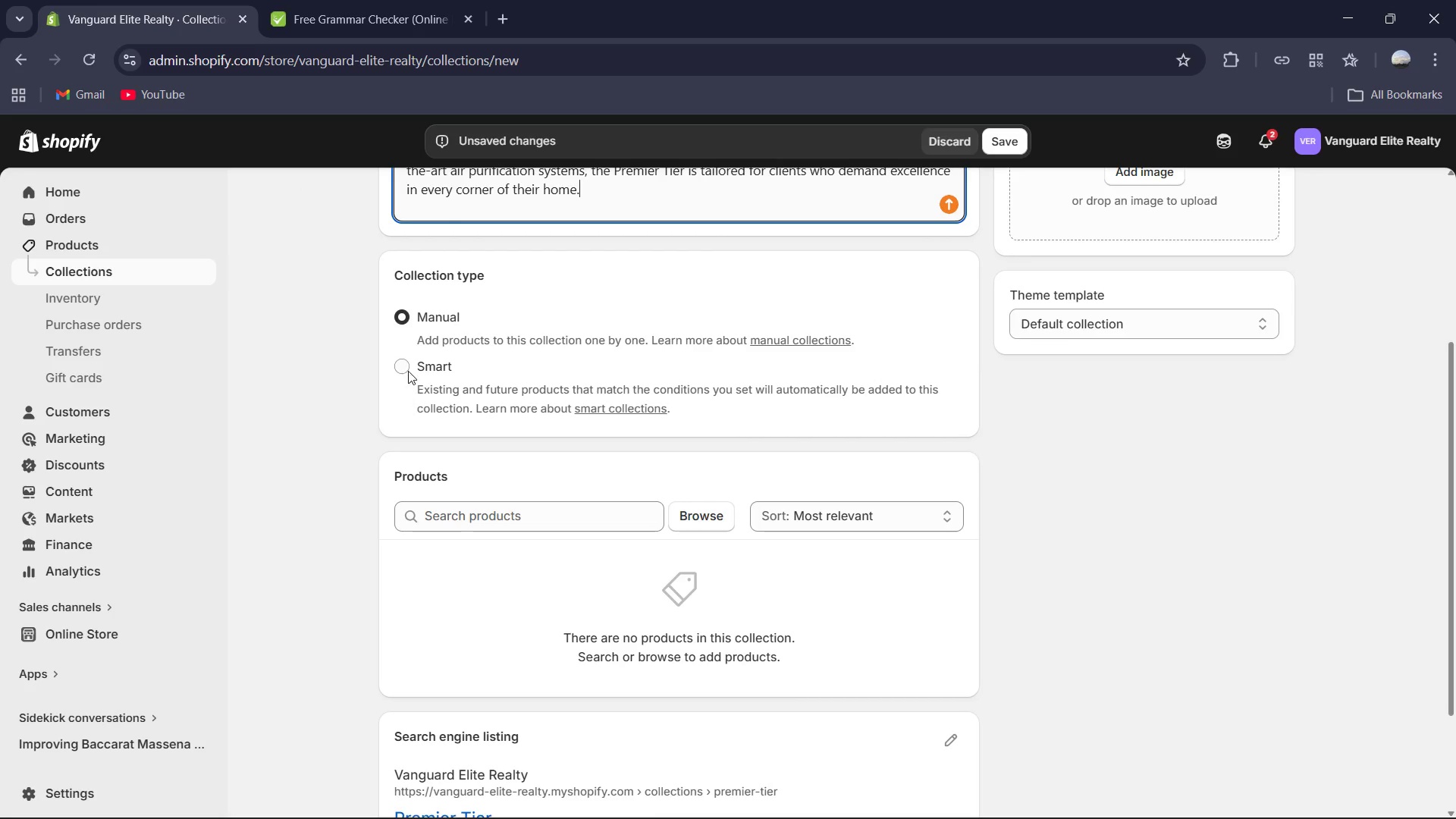 
left_click([407, 371])
 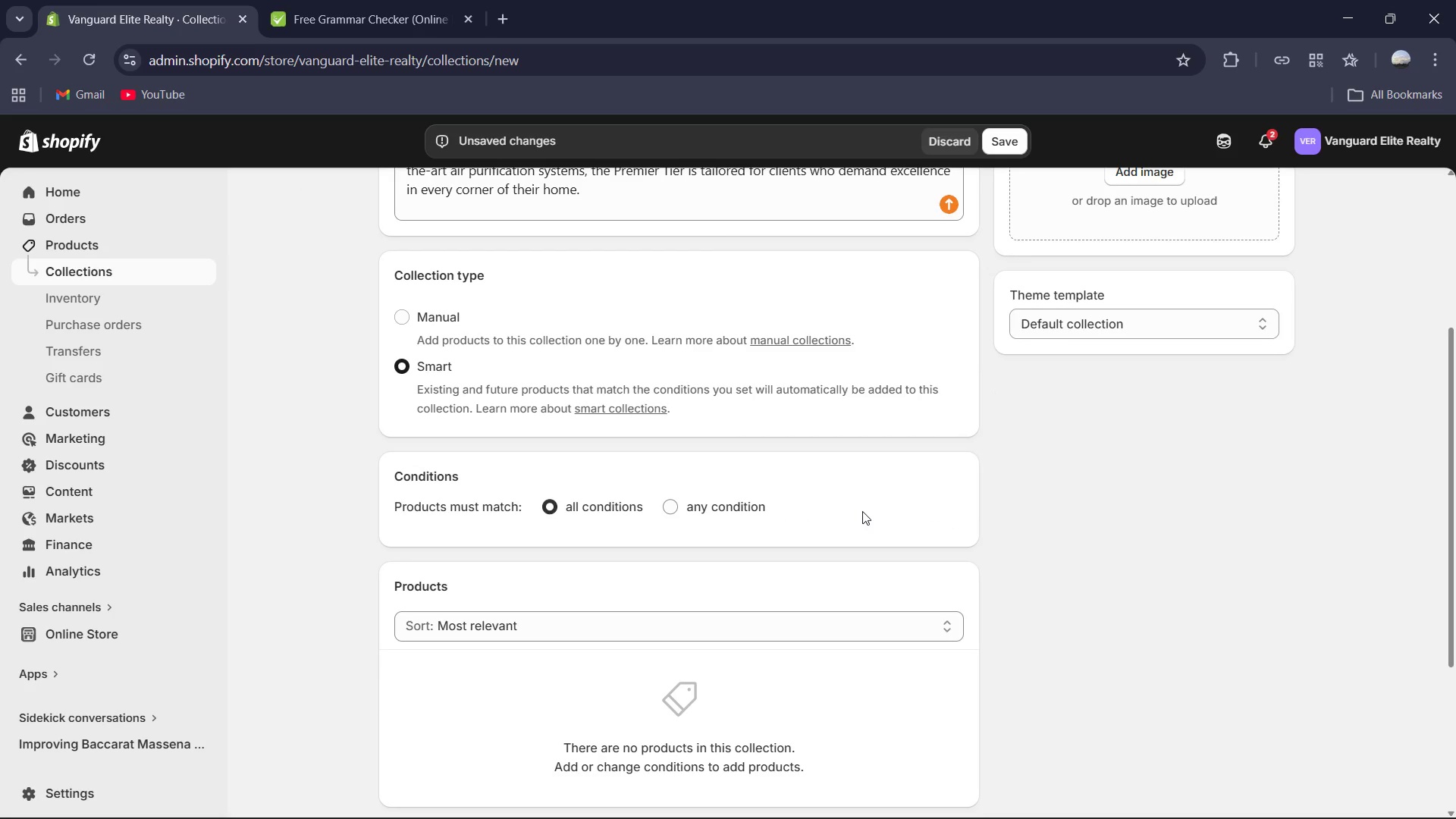 
scroll: coordinate [865, 523], scroll_direction: down, amount: 1.0
 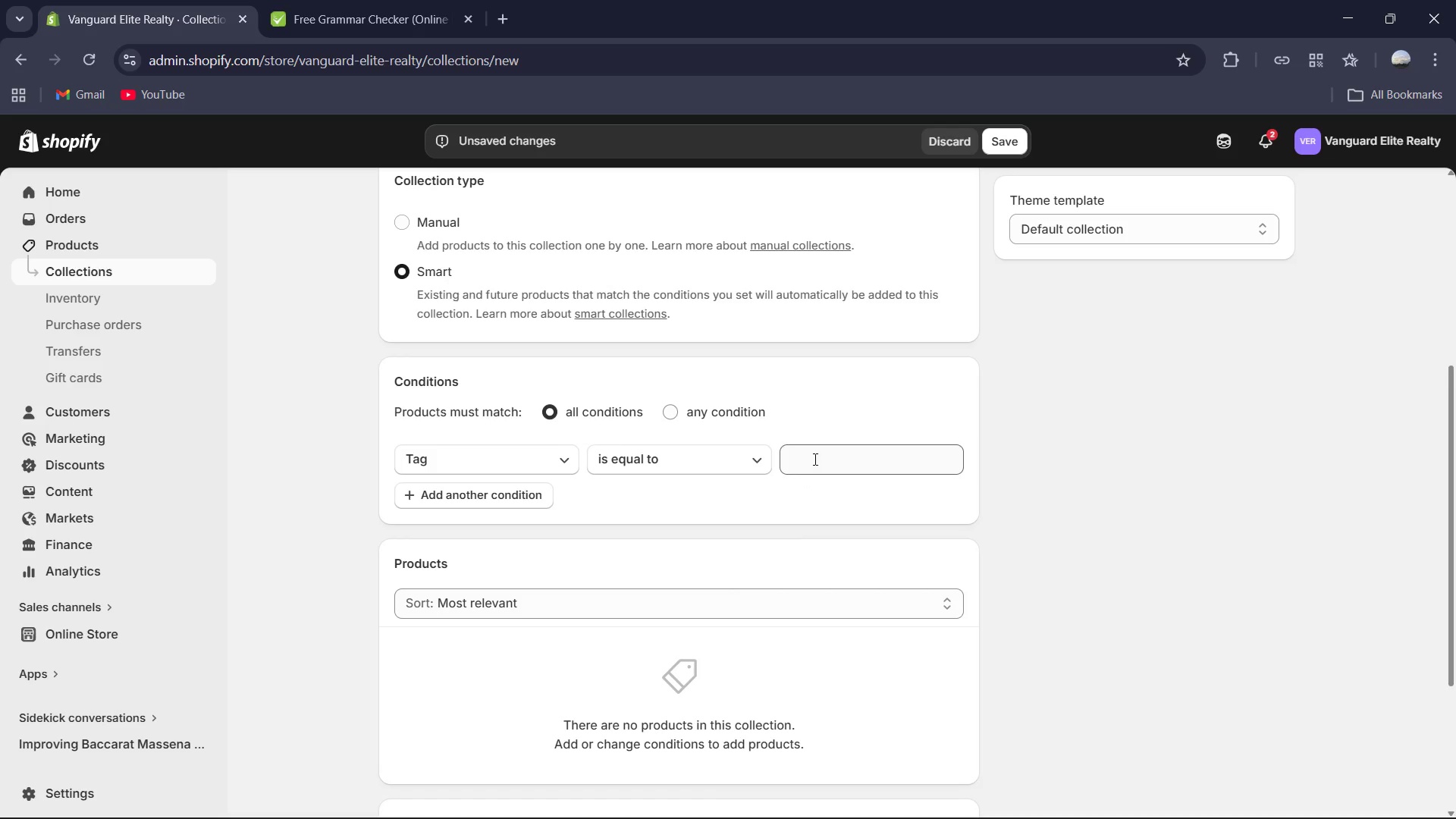 
left_click([817, 456])
 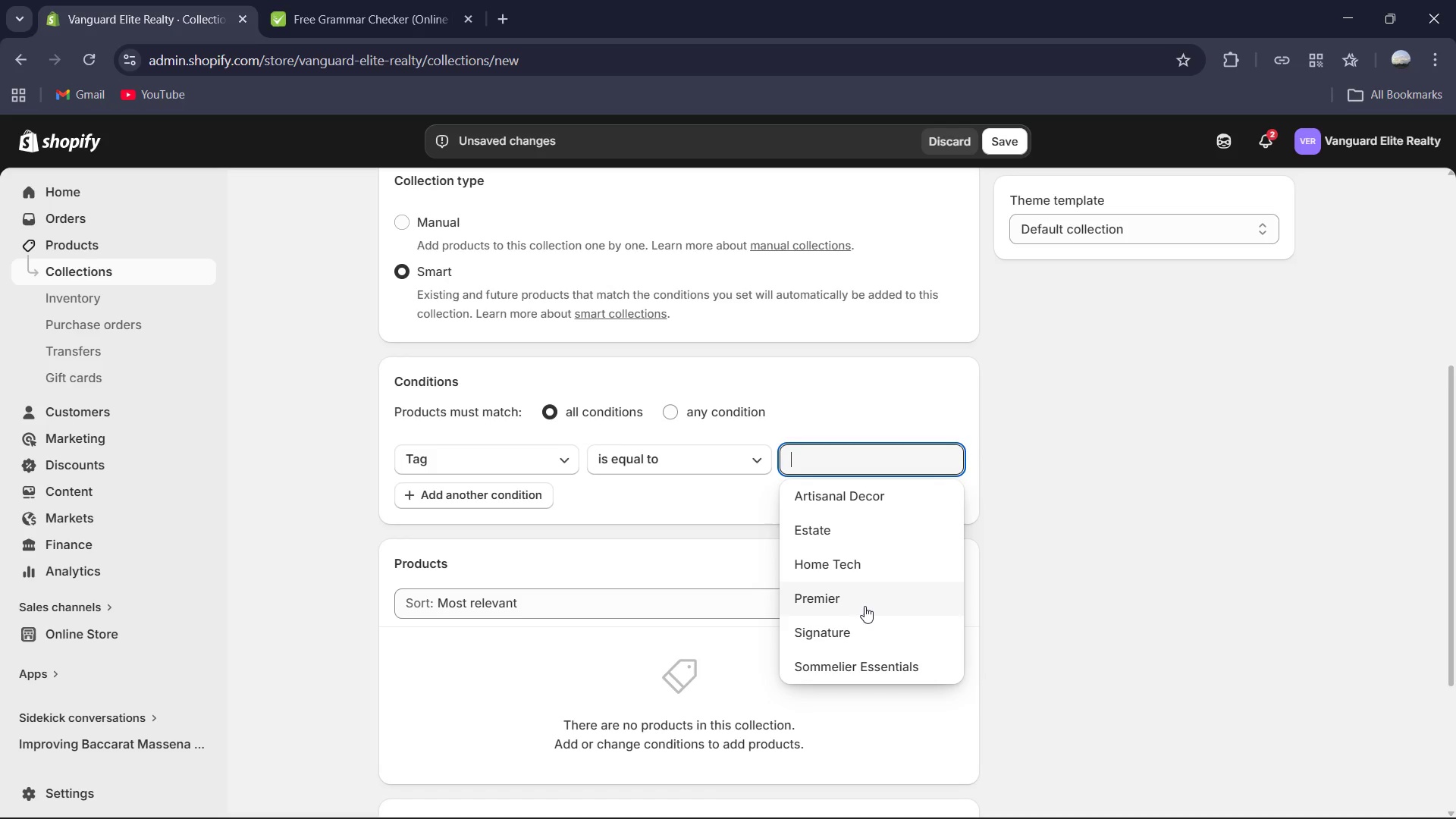 
left_click([864, 601])
 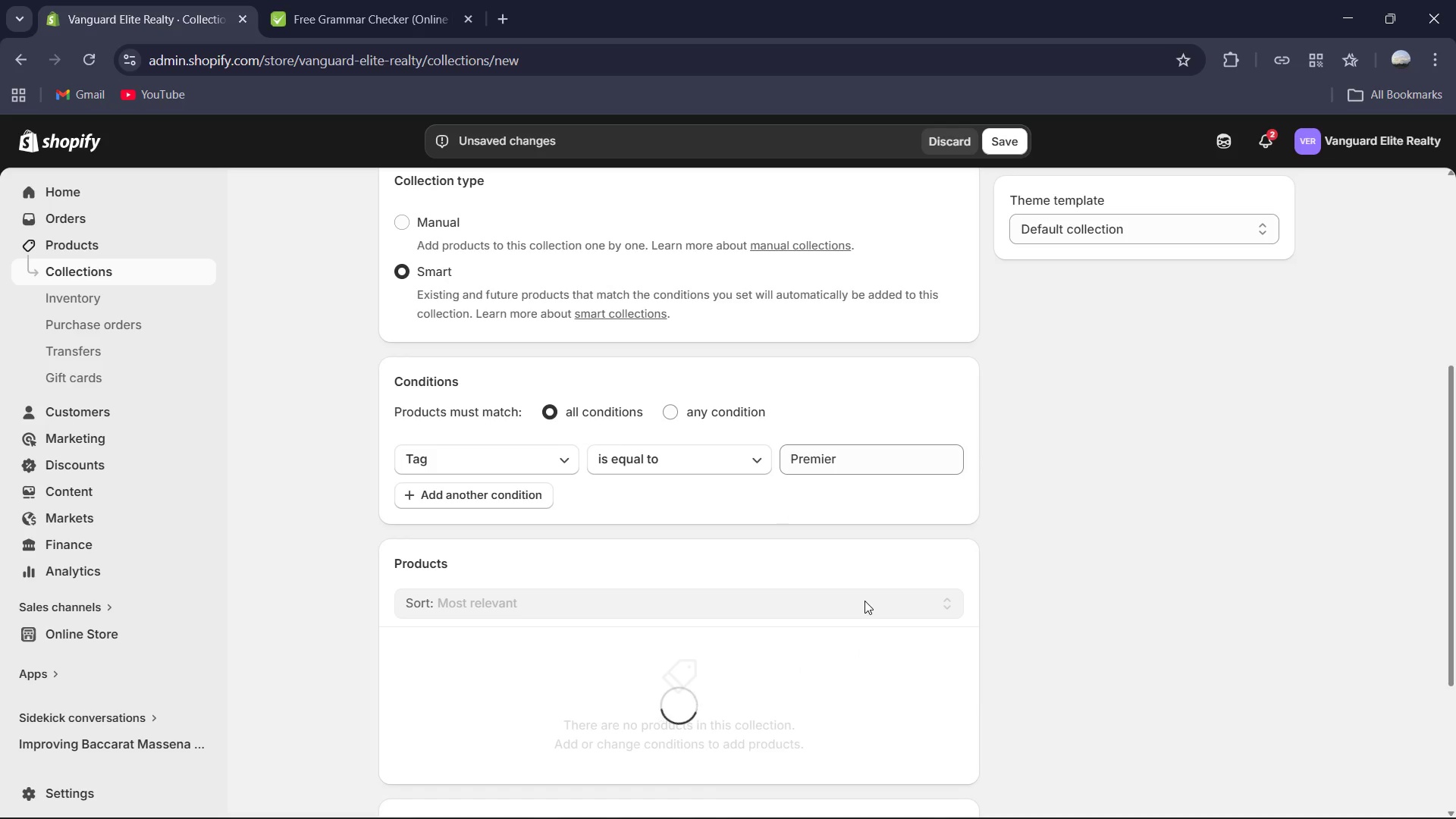 
scroll: coordinate [864, 601], scroll_direction: down, amount: 3.0
 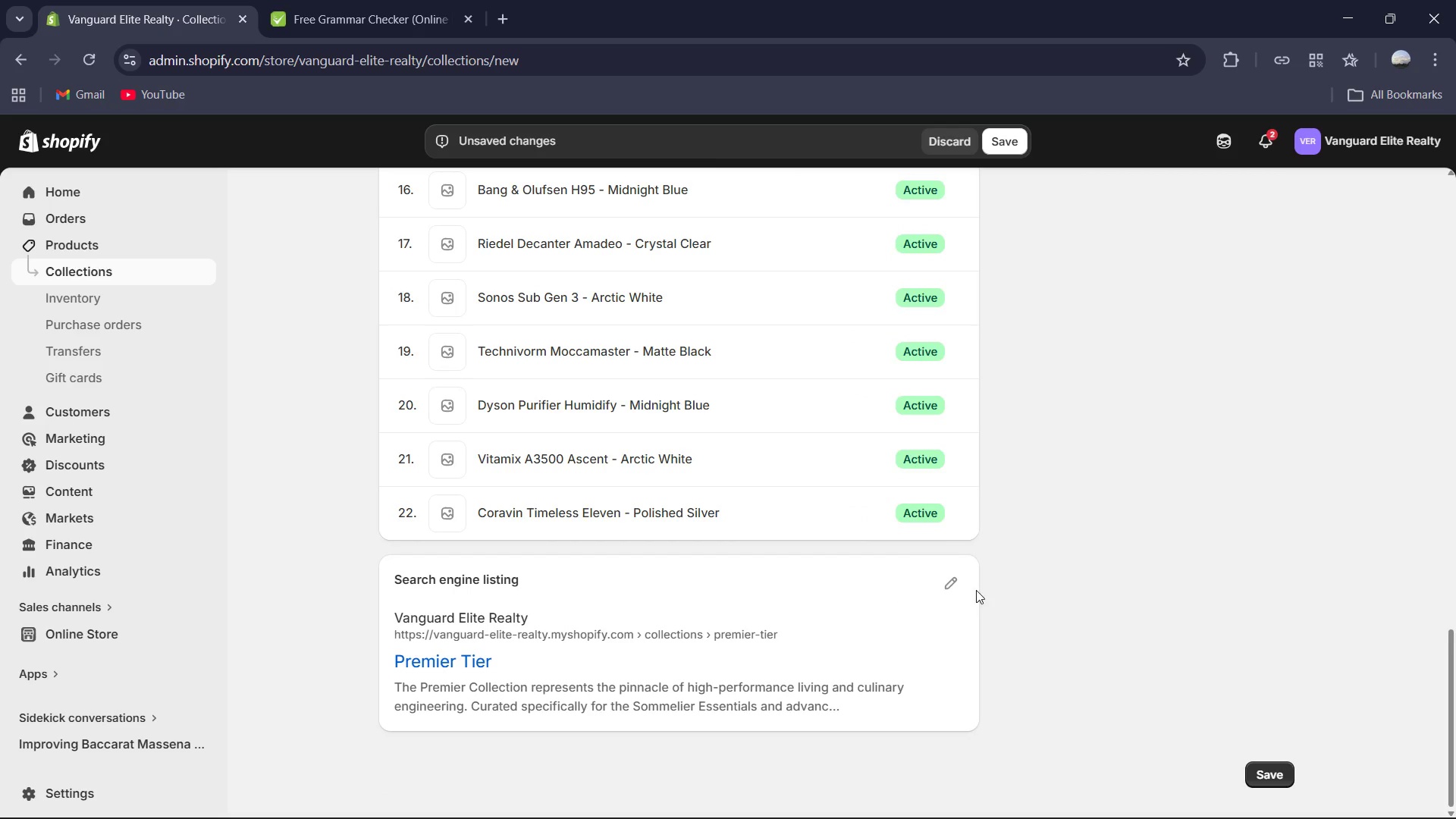 
left_click([940, 585])
 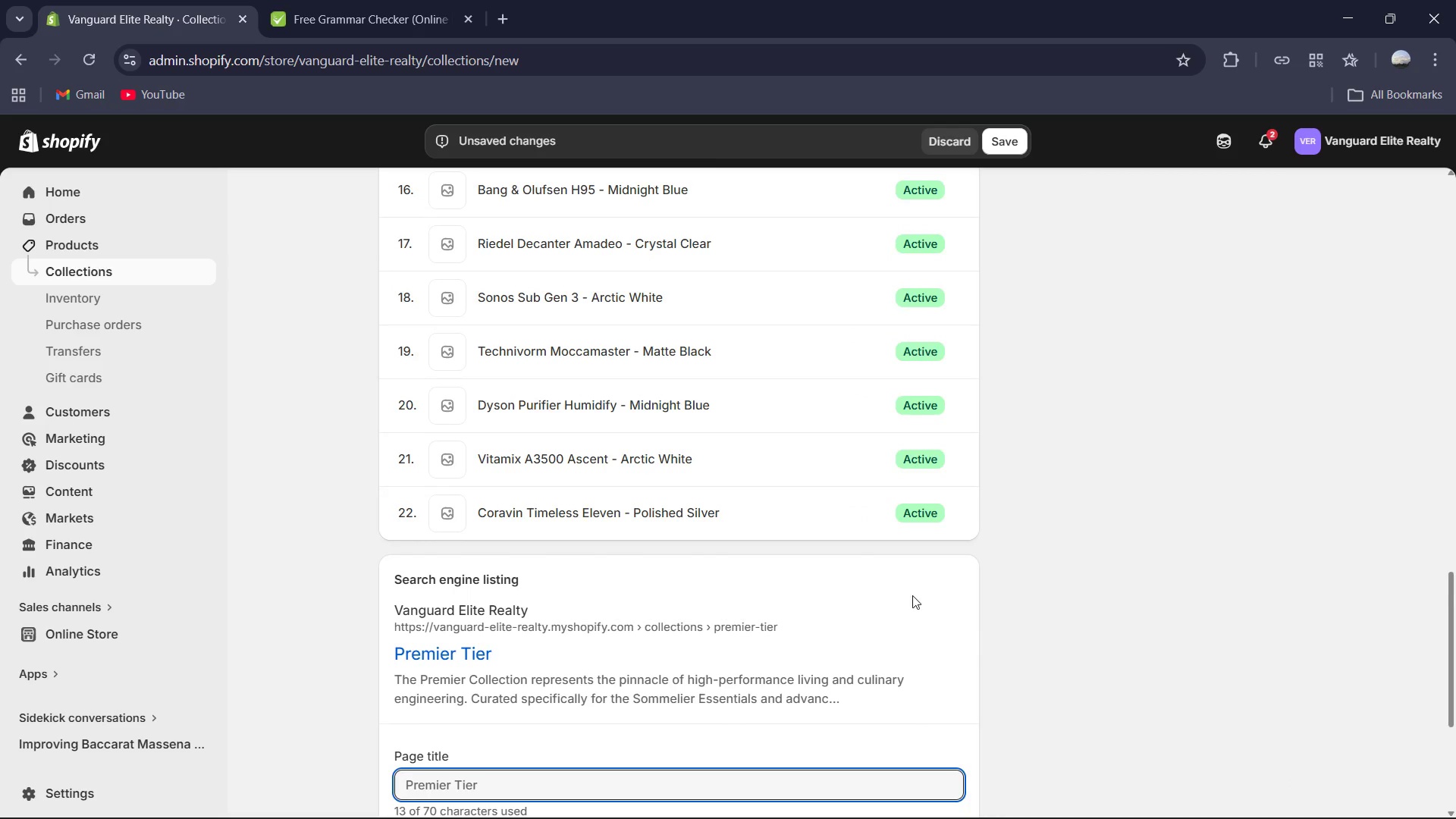 
scroll: coordinate [902, 600], scroll_direction: down, amount: 5.0
 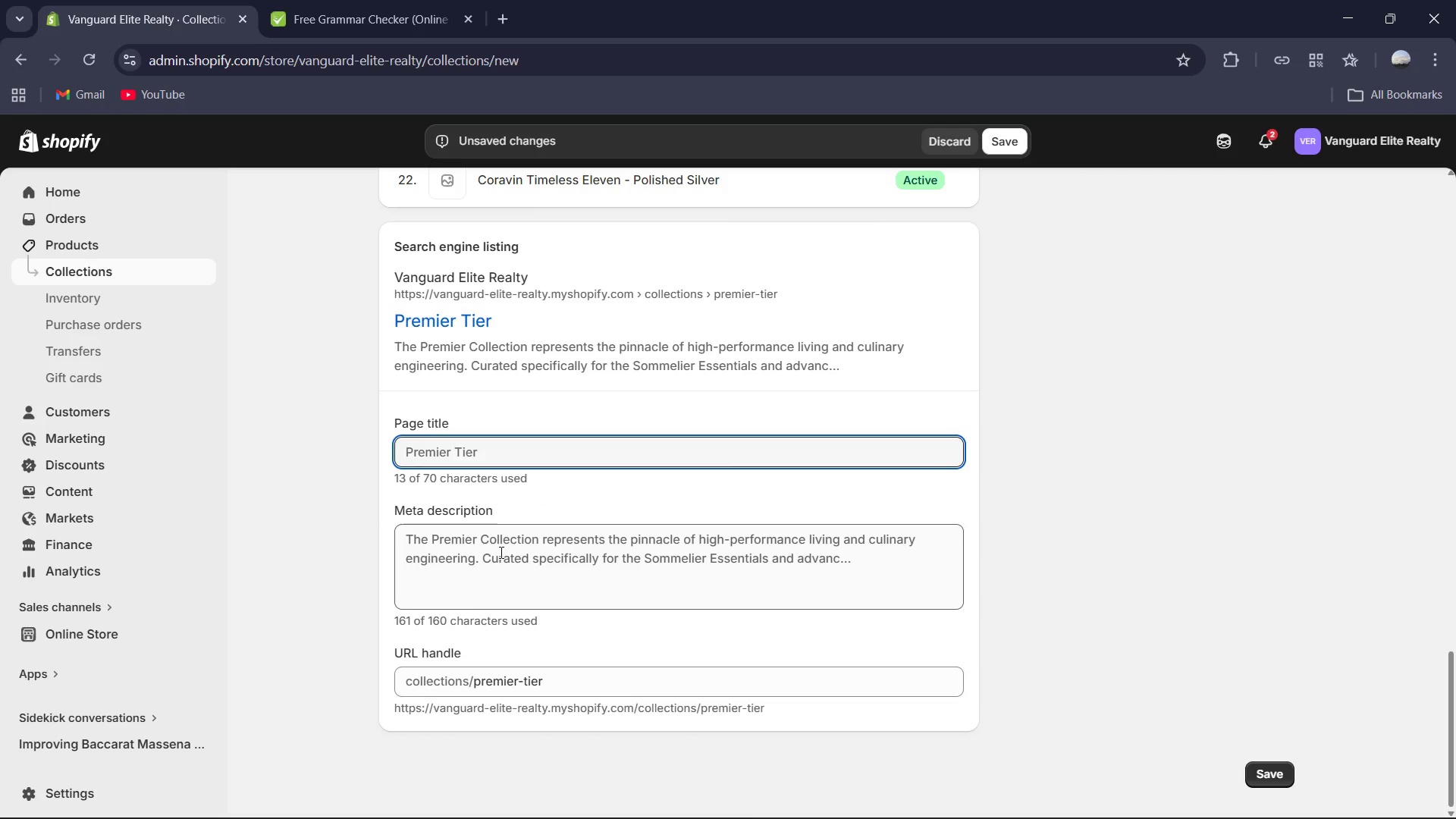 
left_click([553, 564])
 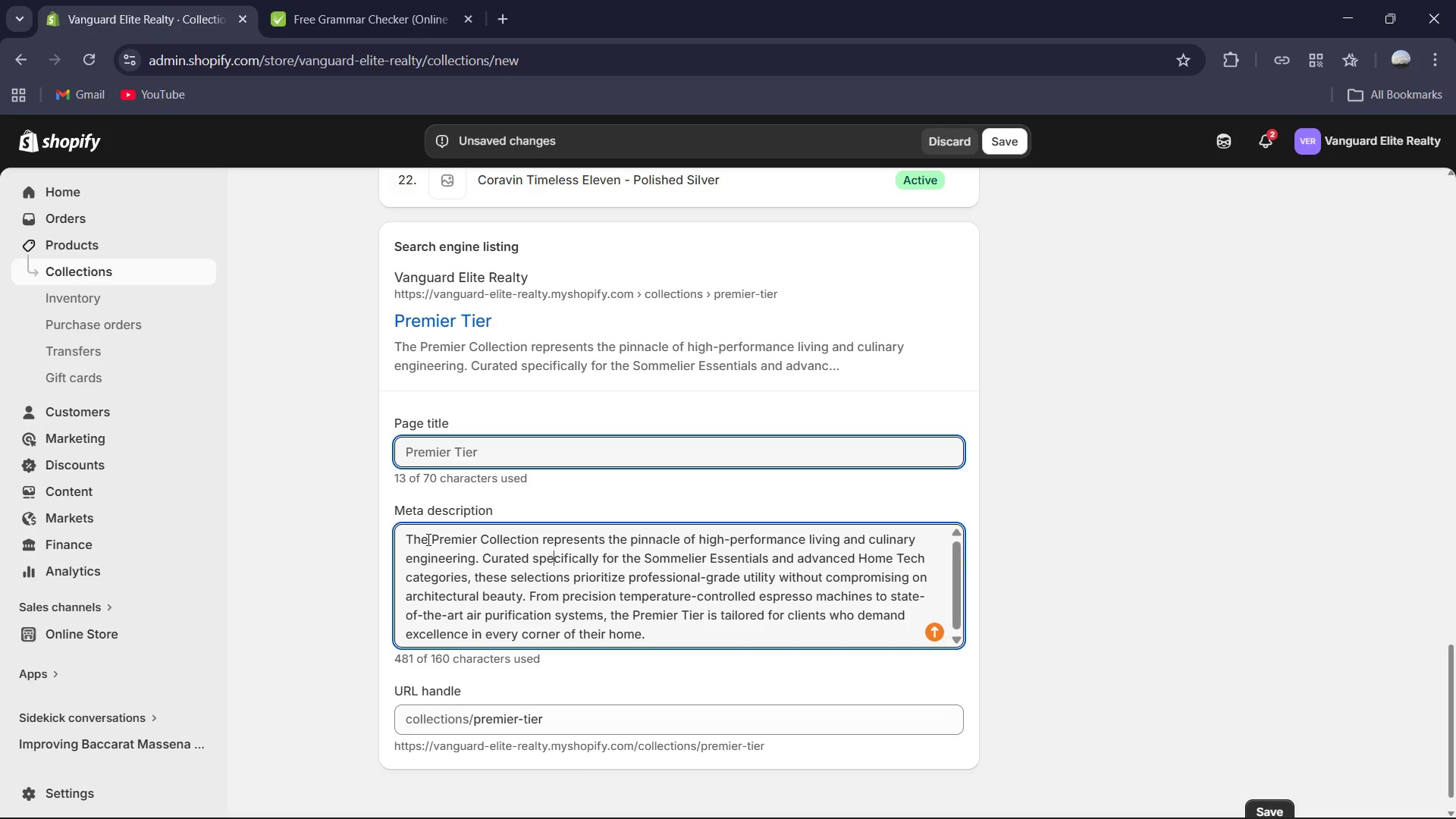 
left_click_drag(start_coordinate=[433, 538], to_coordinate=[366, 538])
 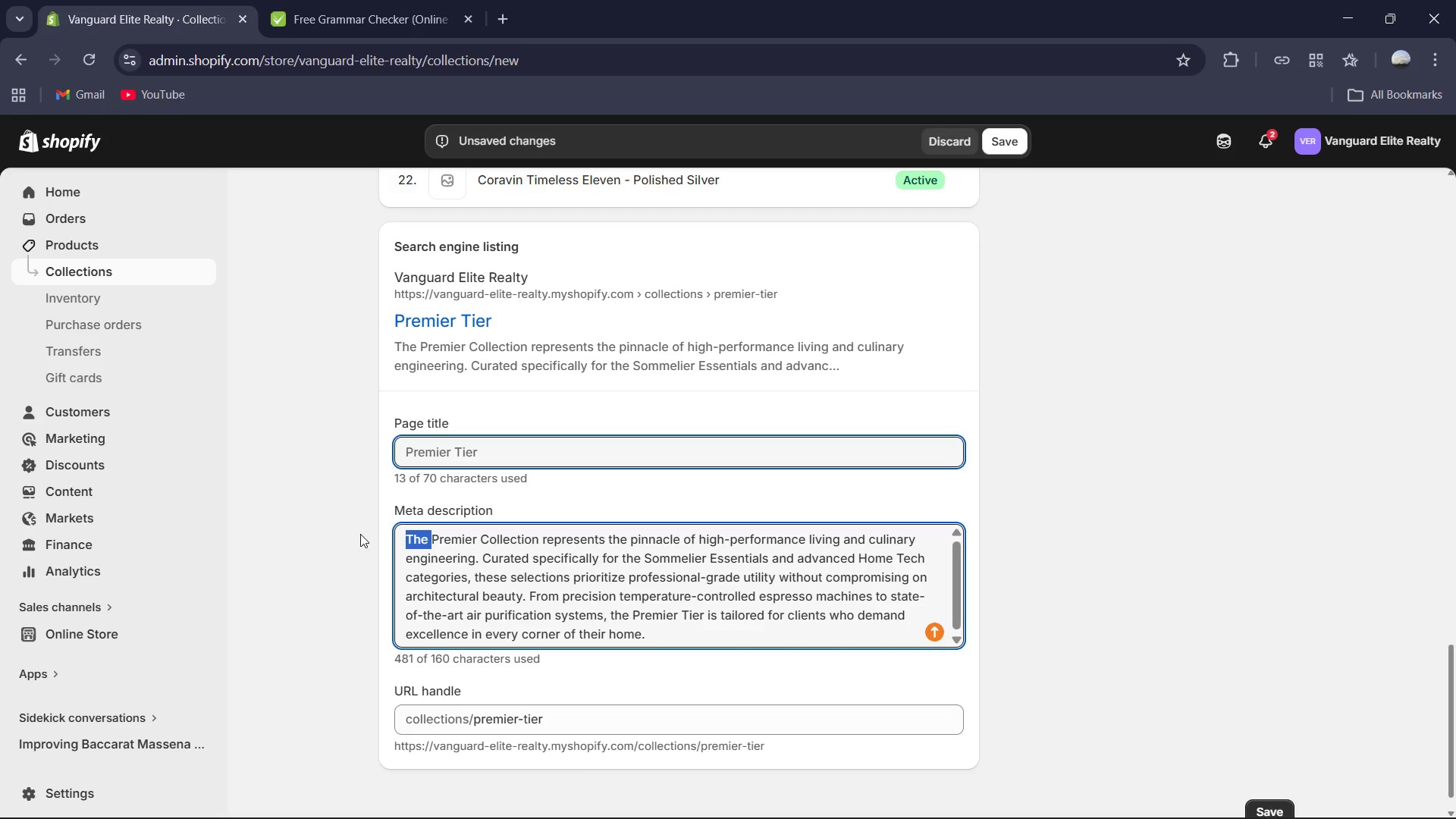 
key(Backspace)
 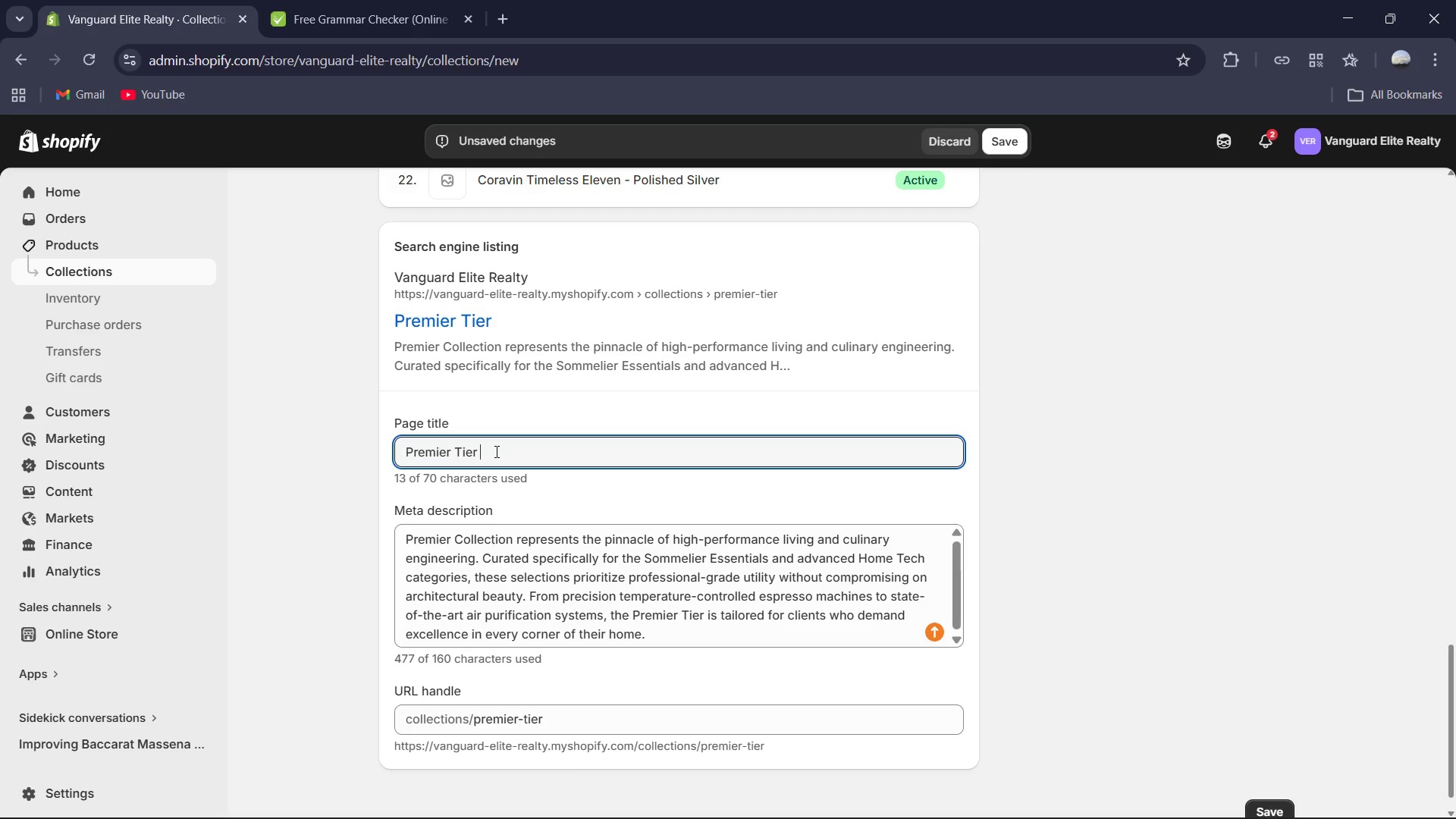 
type(| Vanguard Elie)
key(Backspace)
type(te C)
key(Backspace)
type(realty )
 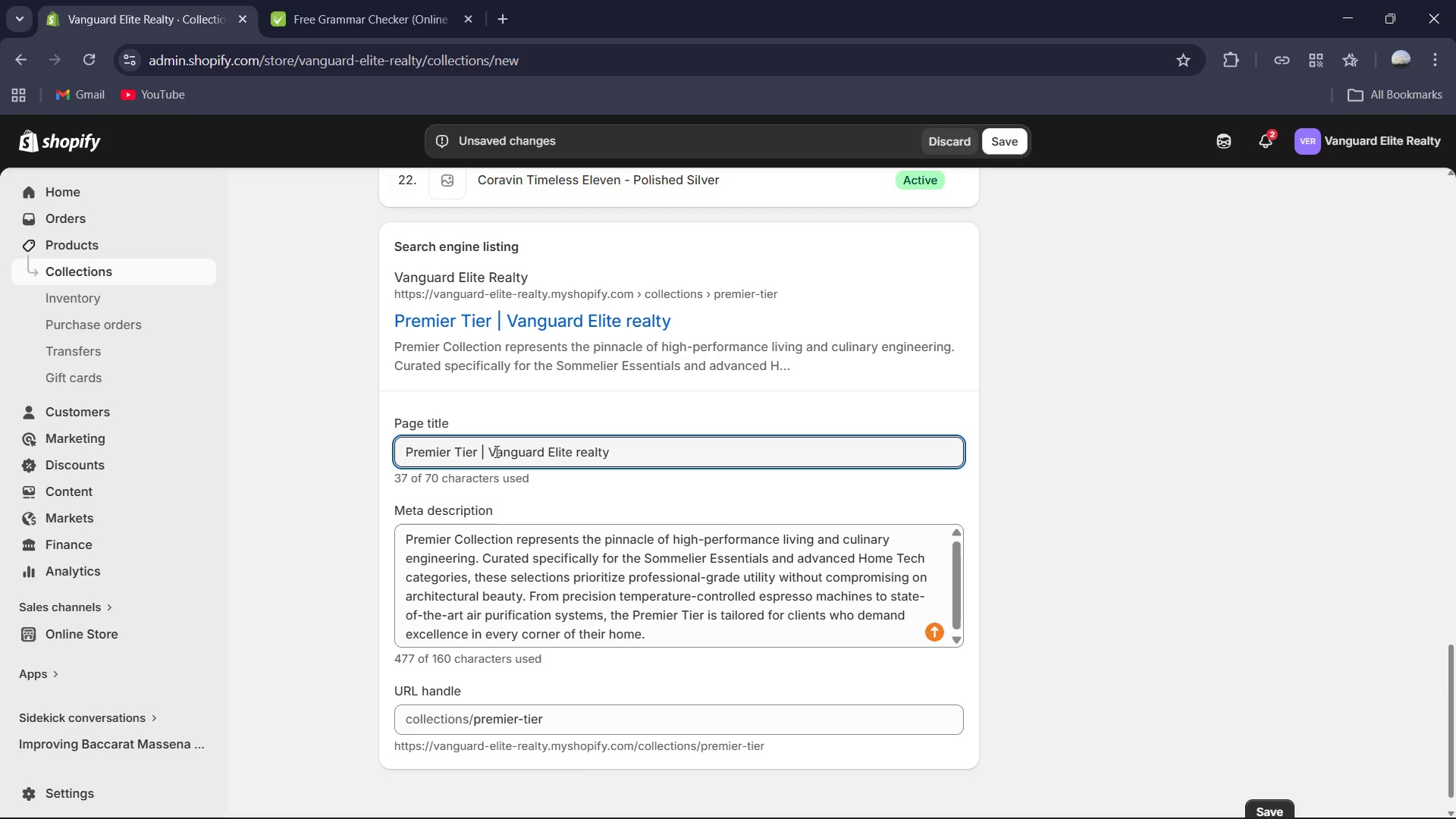 
key(ArrowLeft)
 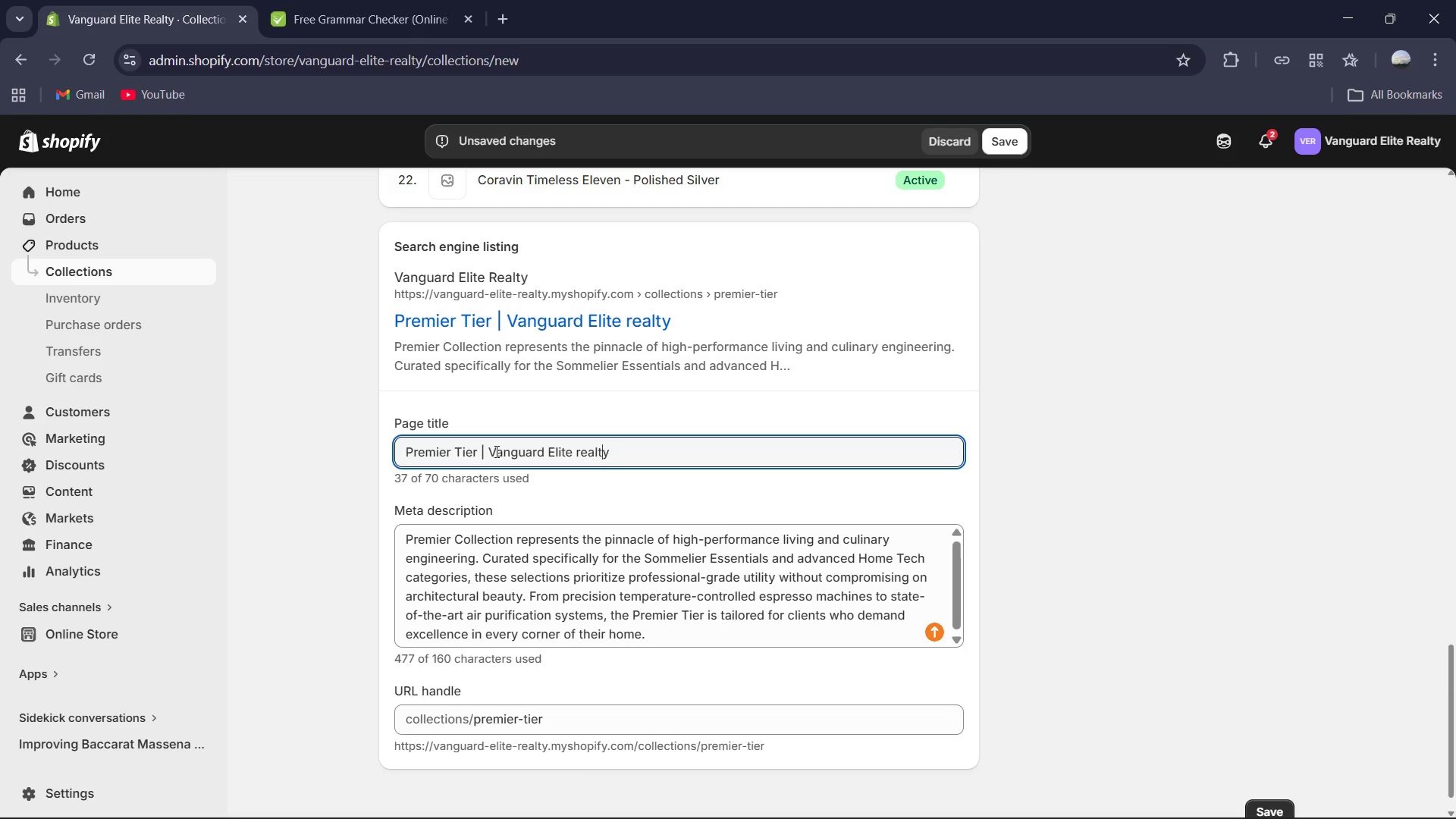 
key(ArrowLeft)
 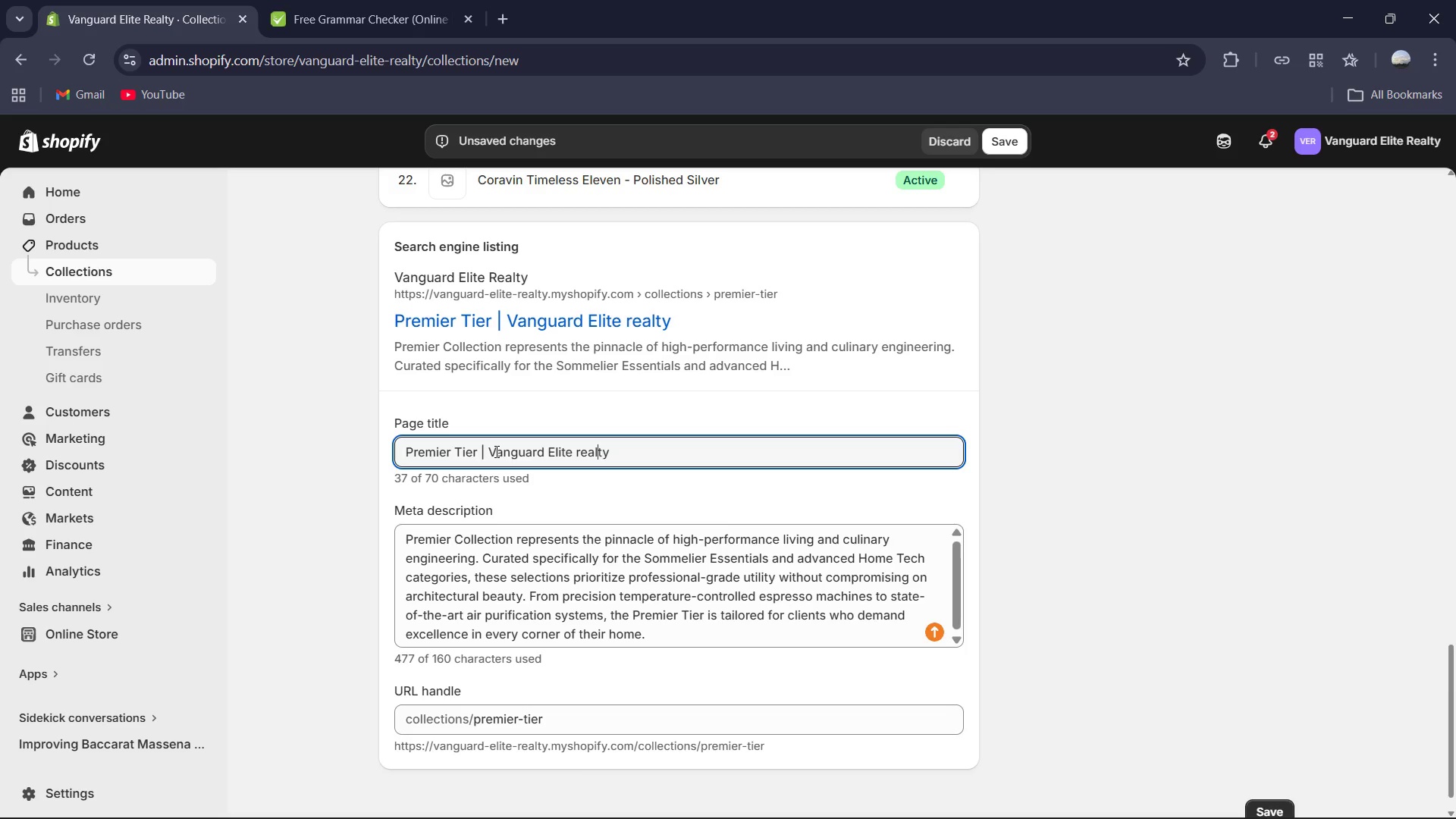 
key(ArrowLeft)
 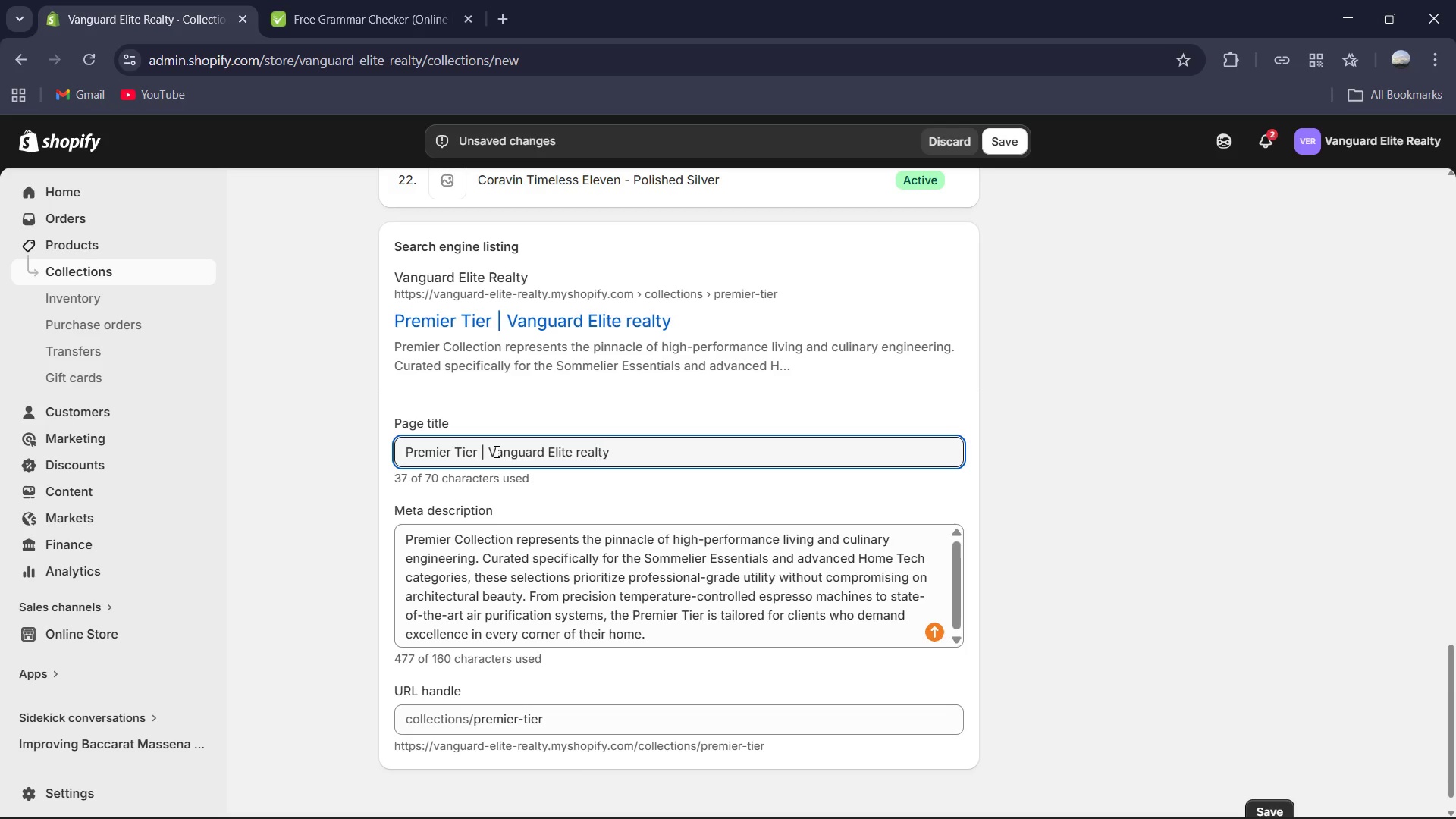 
key(ArrowLeft)
 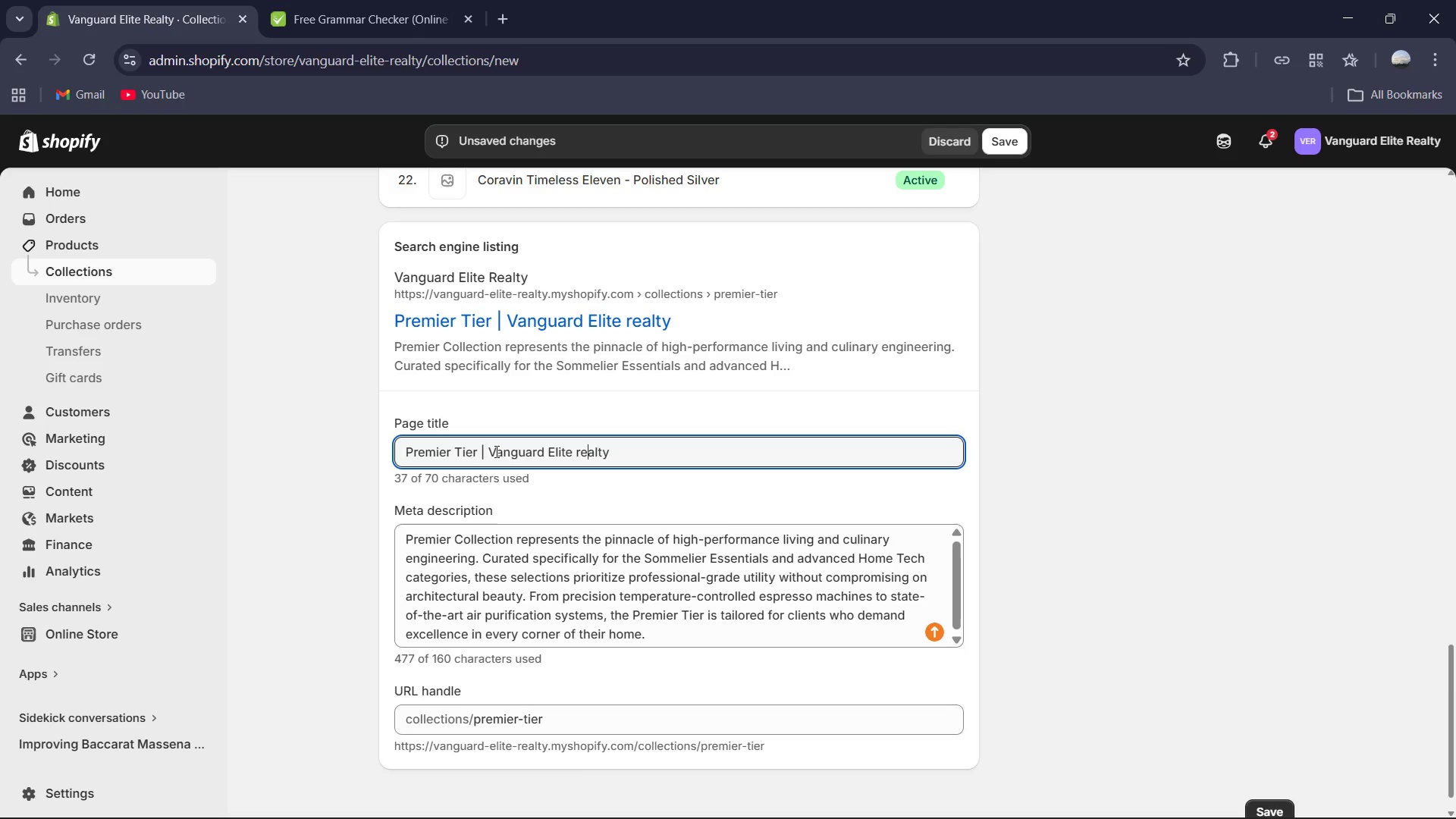 
key(ArrowLeft)
 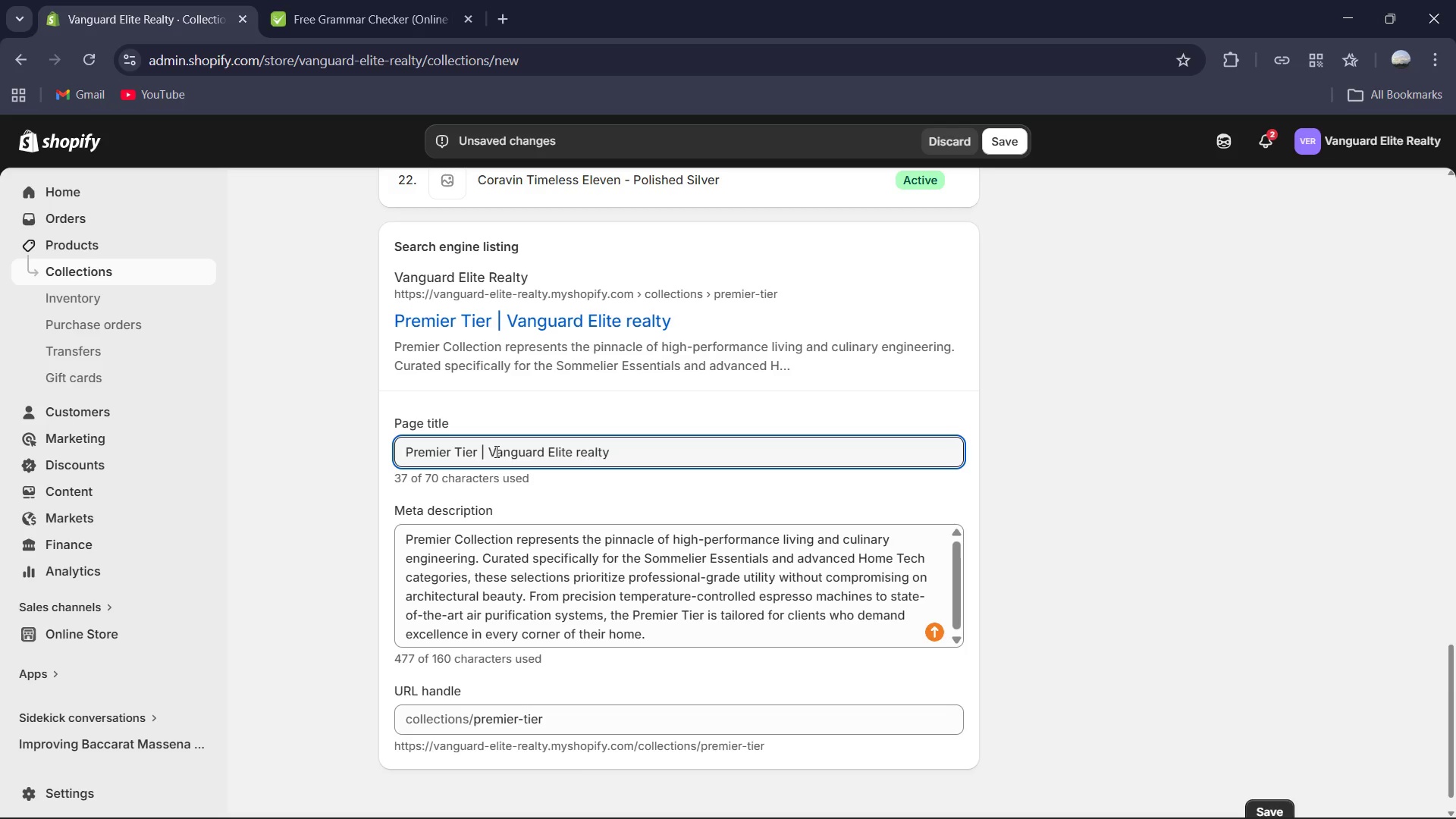 
key(ArrowLeft)
 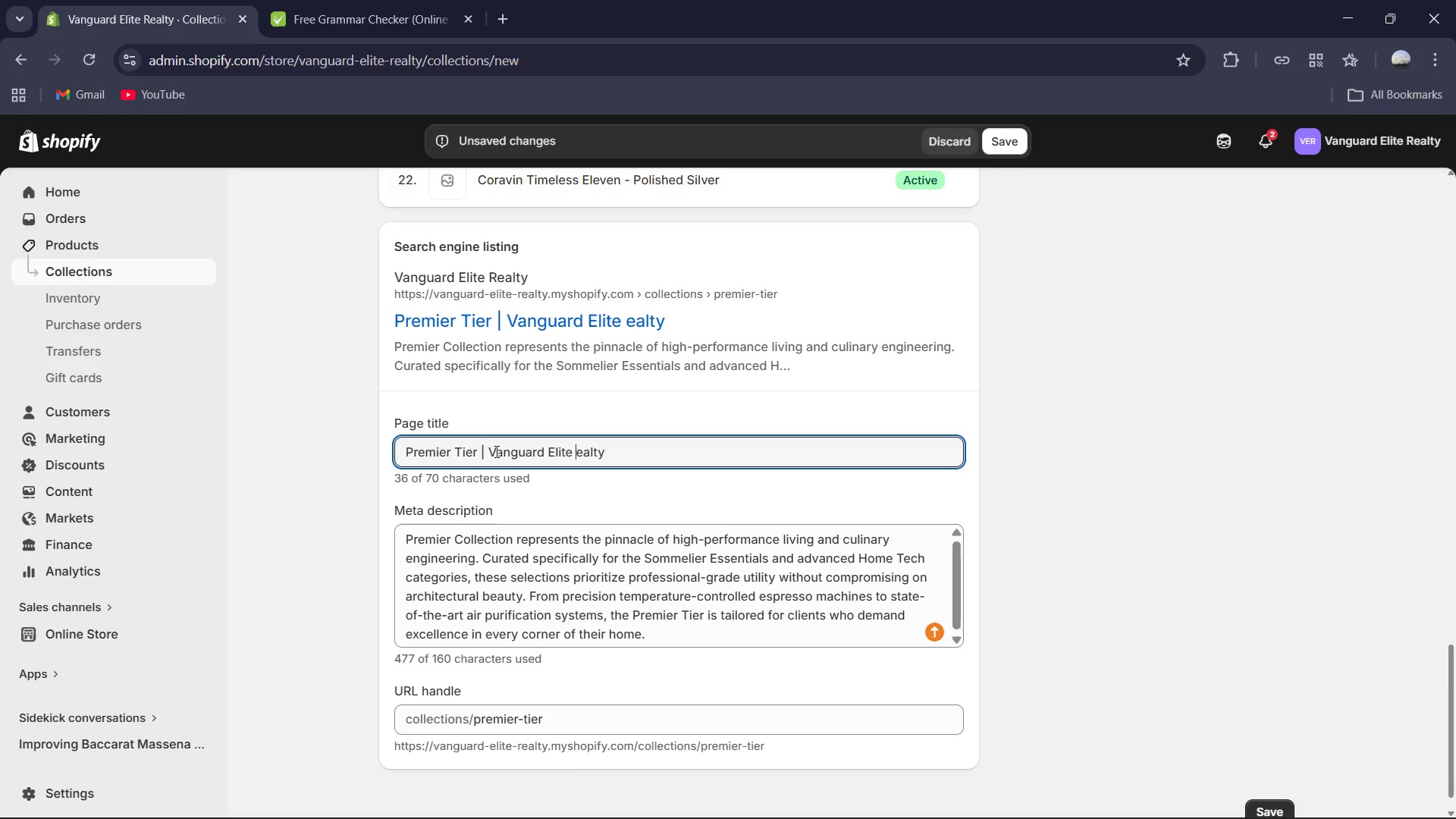 
key(Backspace)
 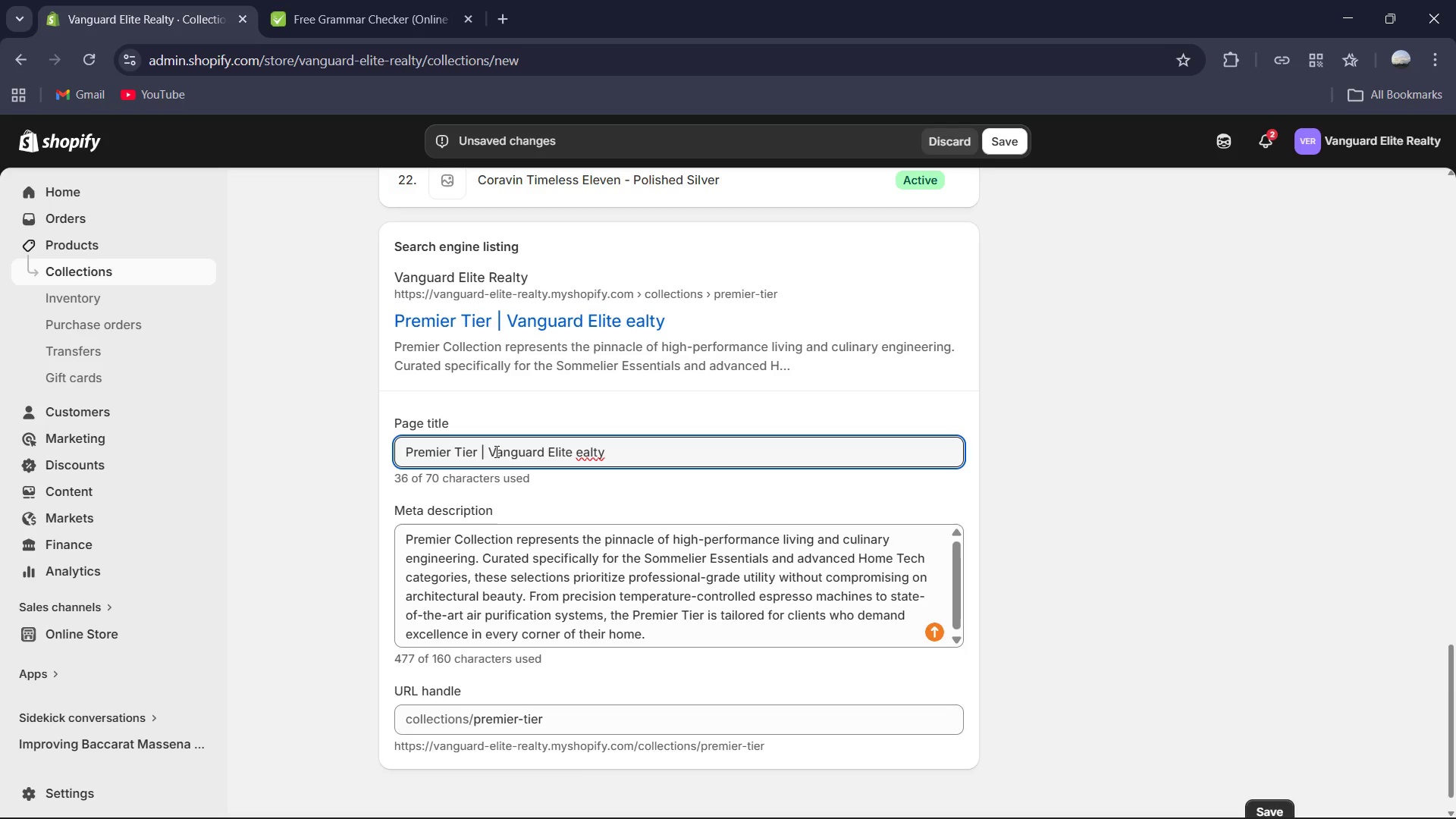 
key(Shift+R)
 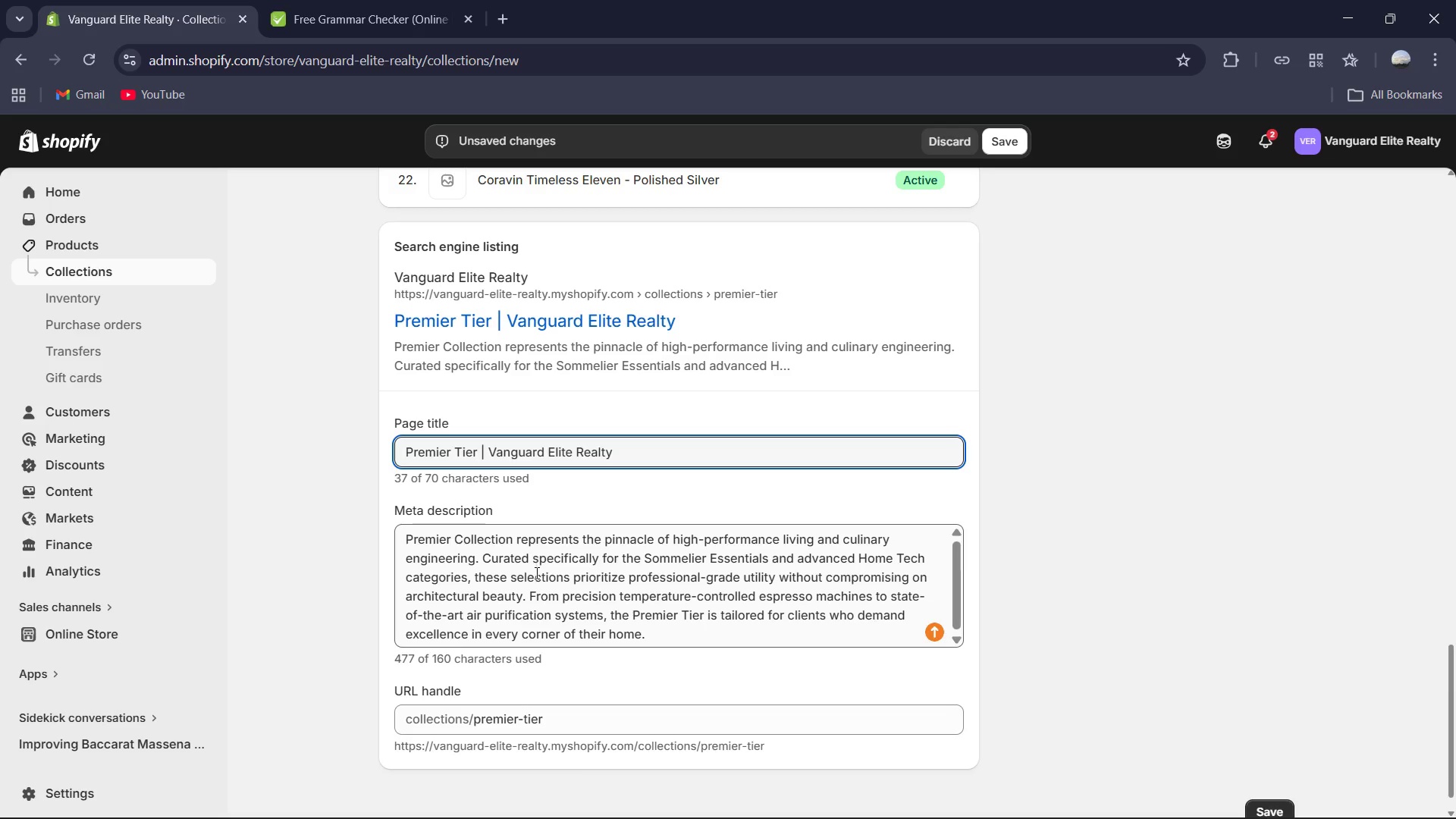 
left_click([543, 587])
 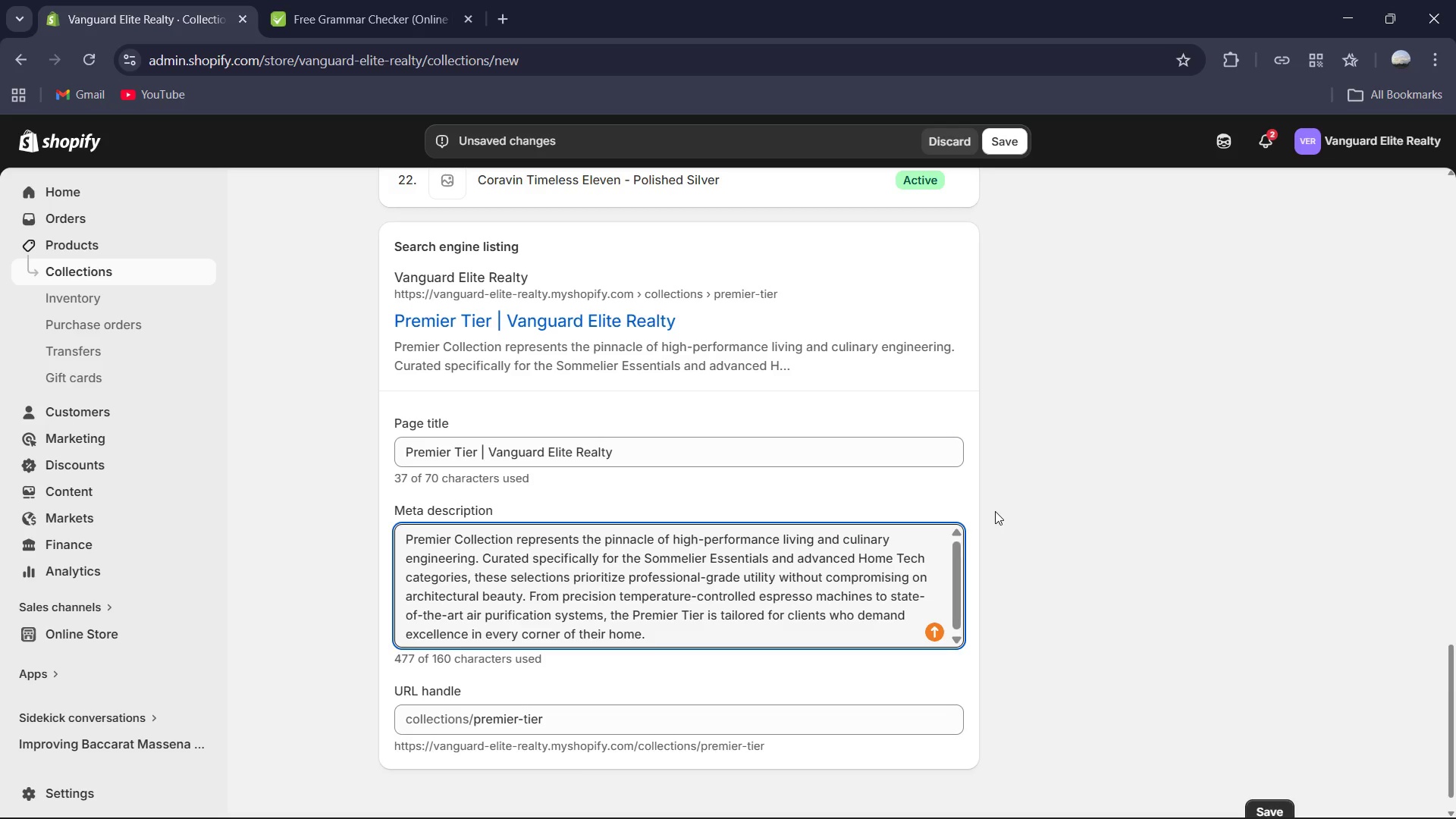 
wait(14.14)
 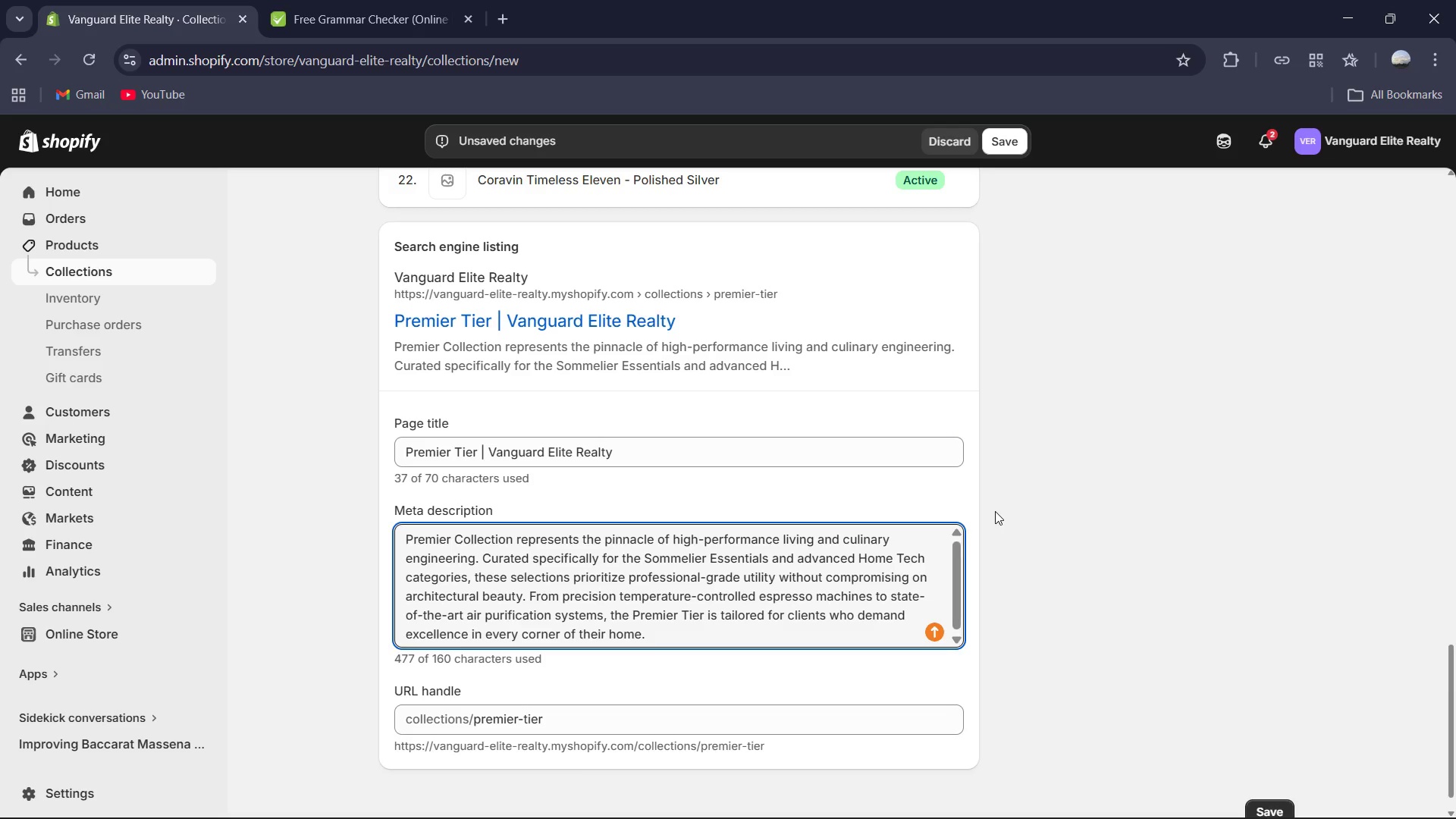 
left_click_drag(start_coordinate=[468, 574], to_coordinate=[745, 654])
 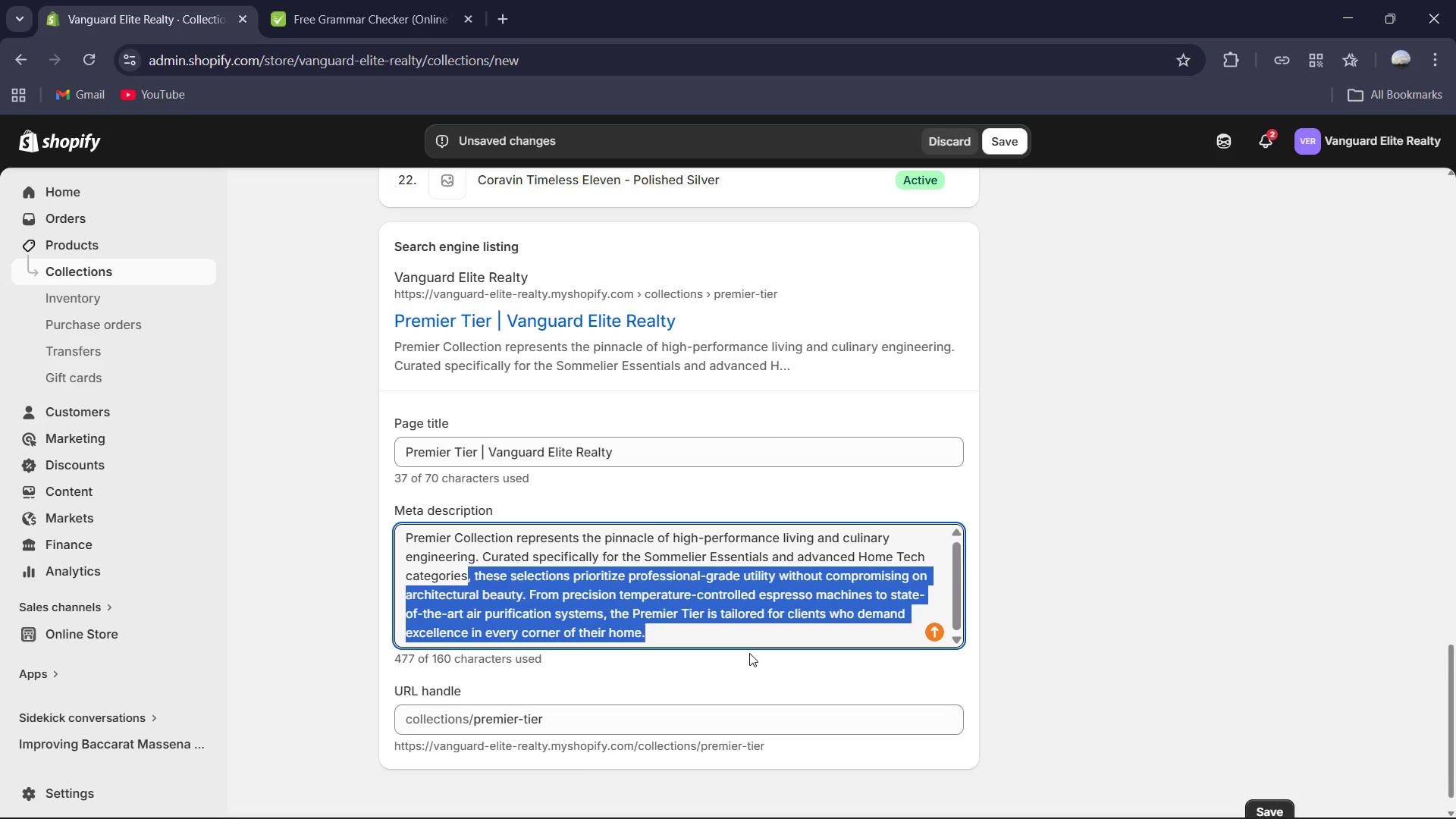 
key(Backspace)
 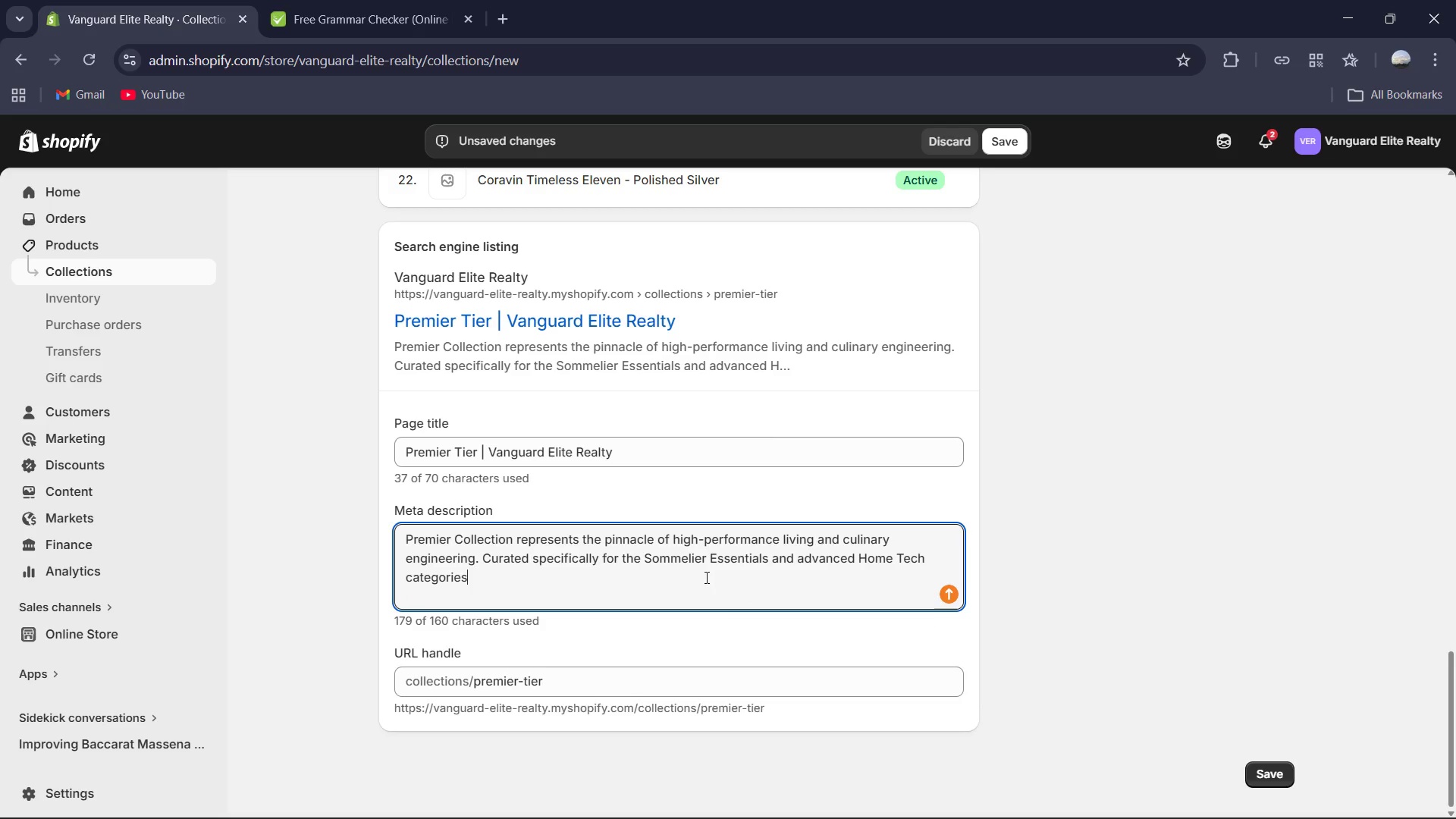 
wait(8.28)
 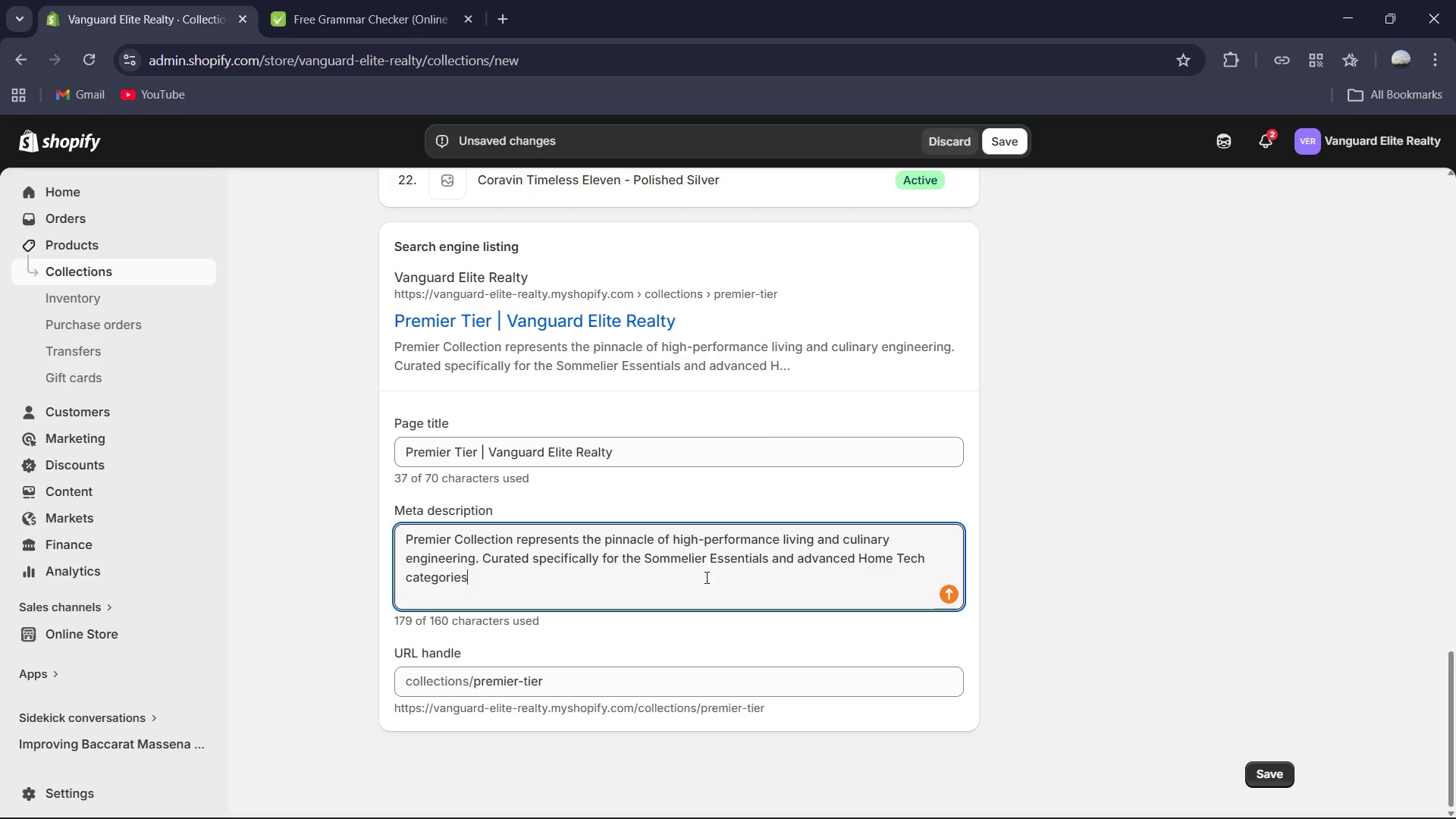 
left_click_drag(start_coordinate=[655, 540], to_coordinate=[579, 543])
 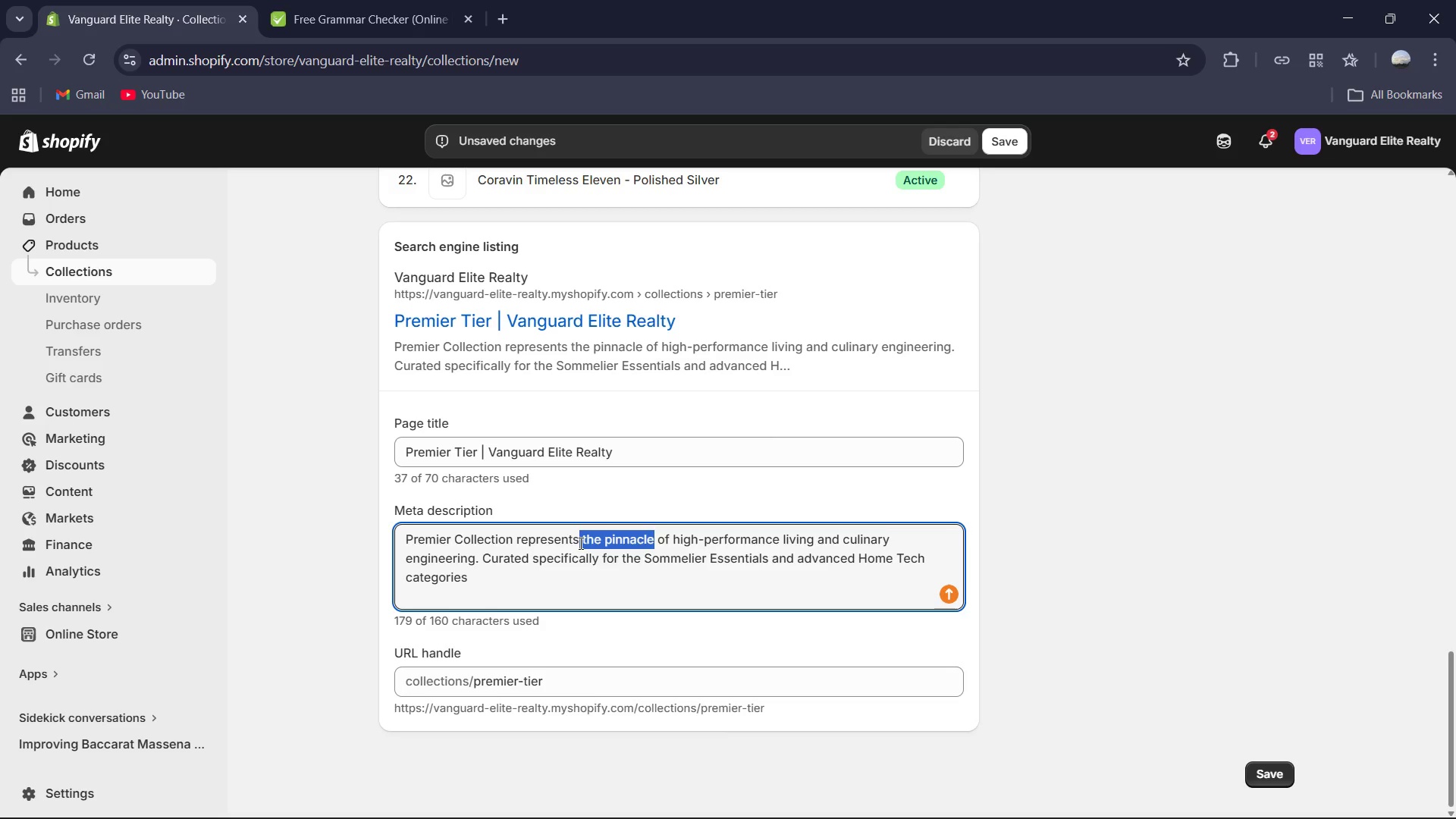 
key(Backspace)
 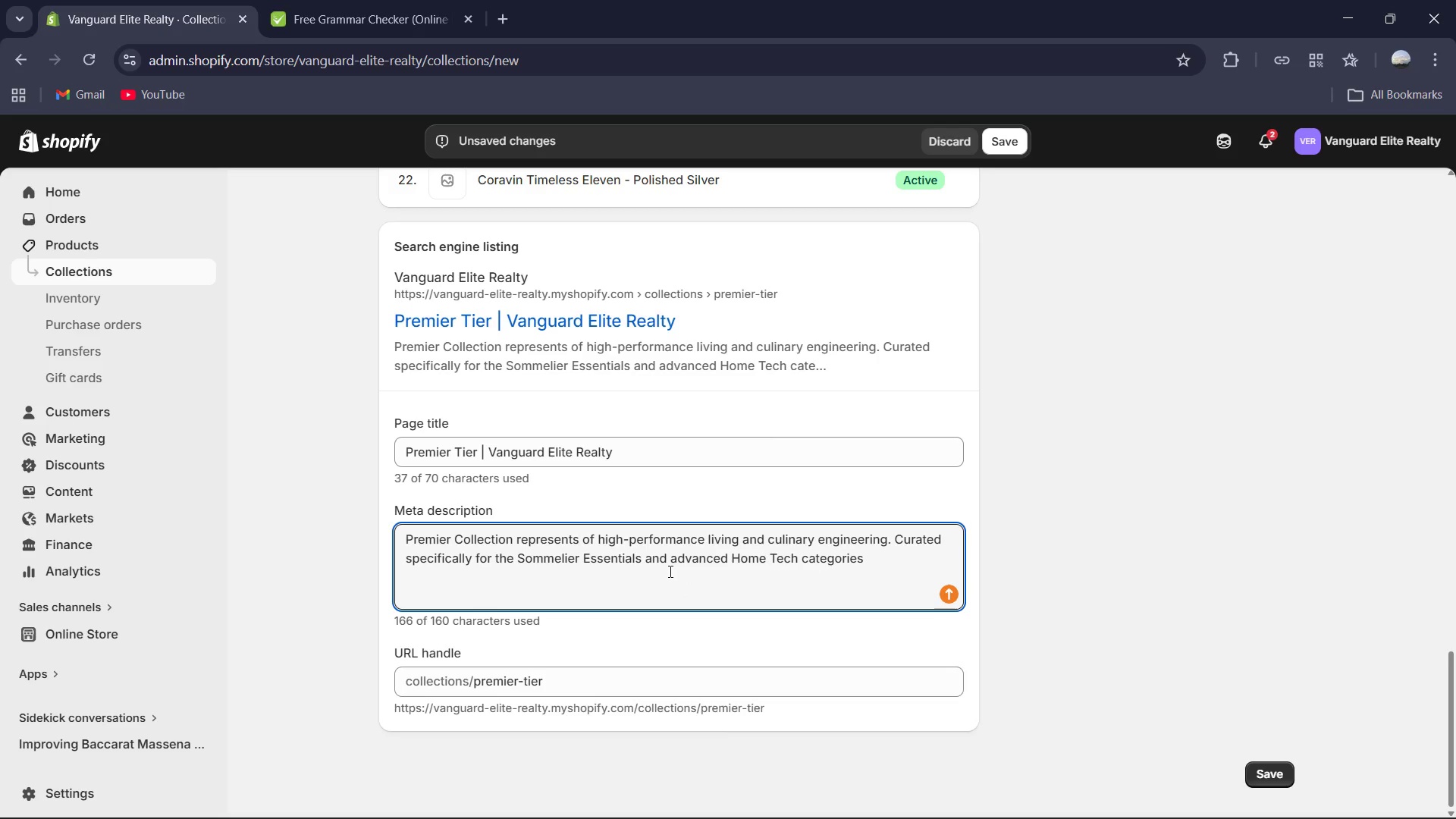 
wait(7.73)
 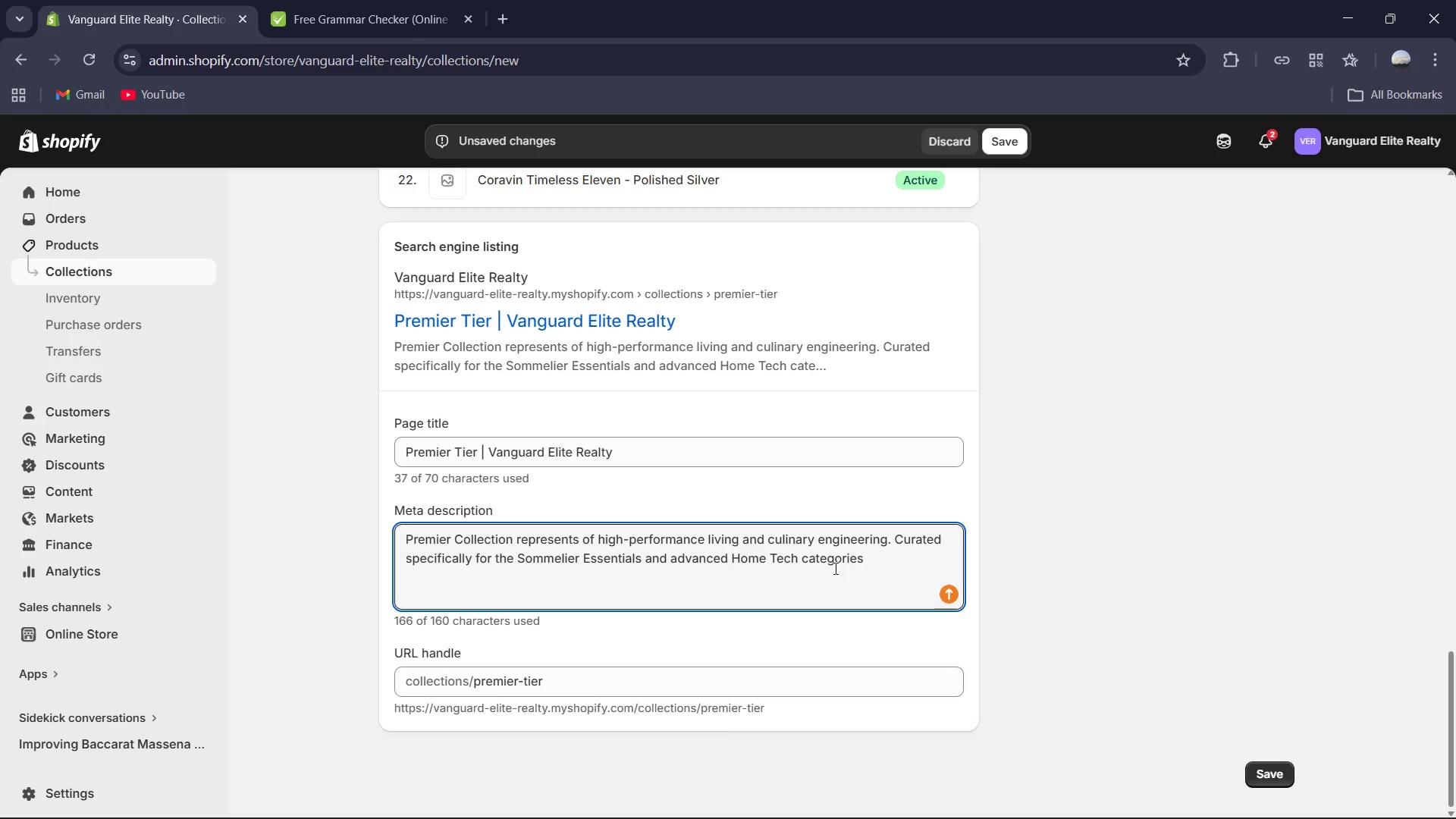 
left_click([670, 557])
 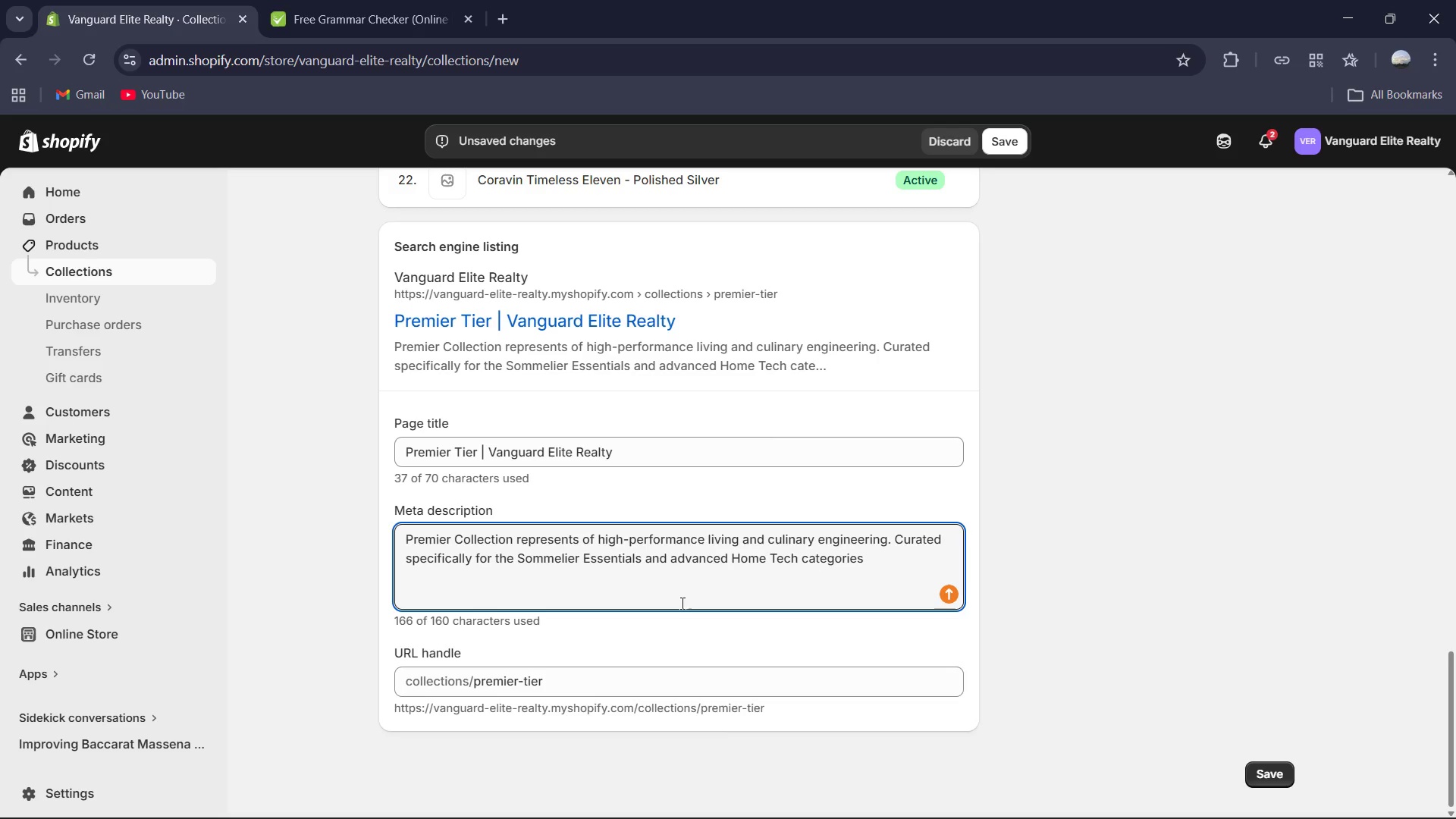 
key(Backspace)
 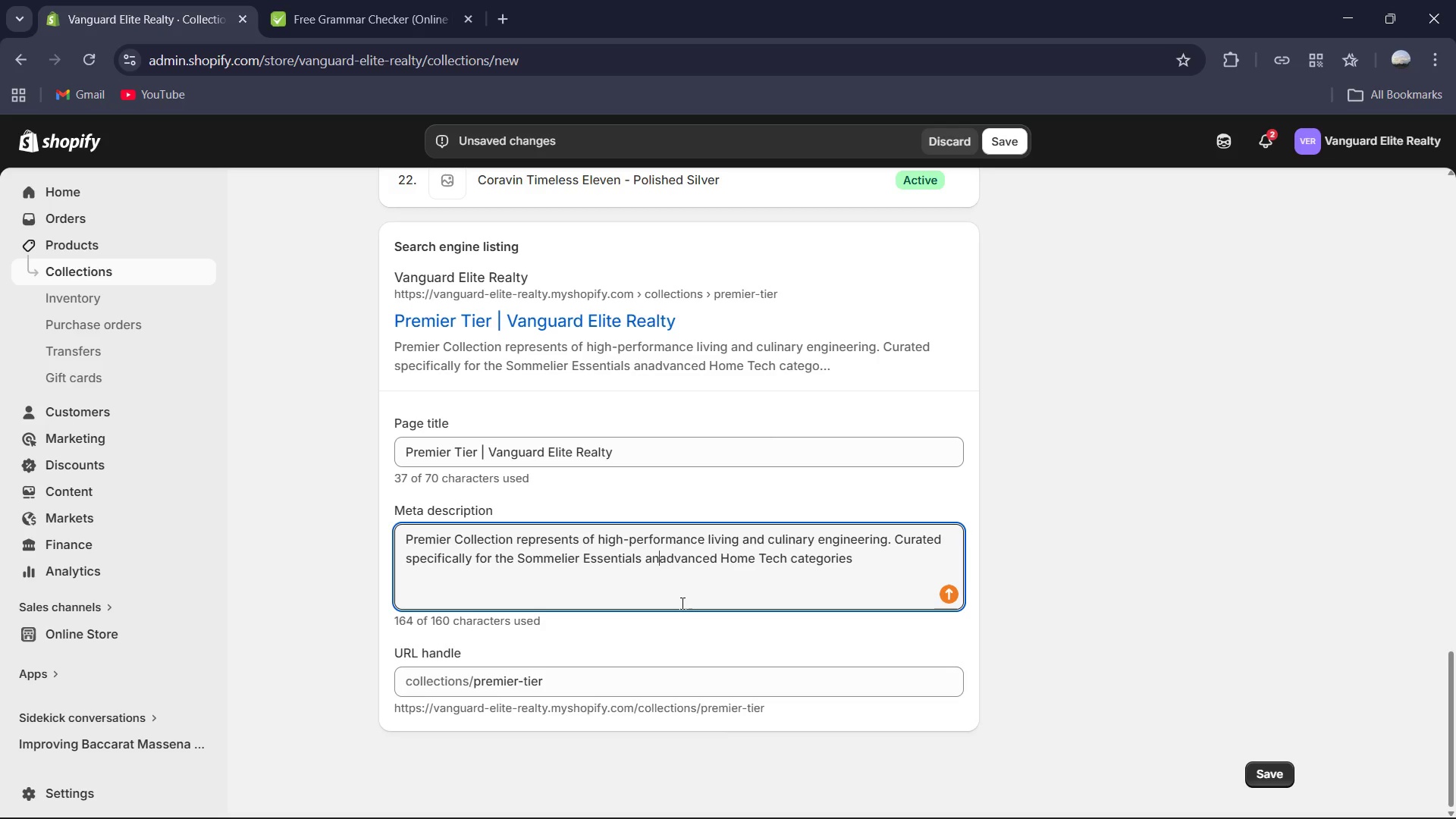 
key(Backspace)
 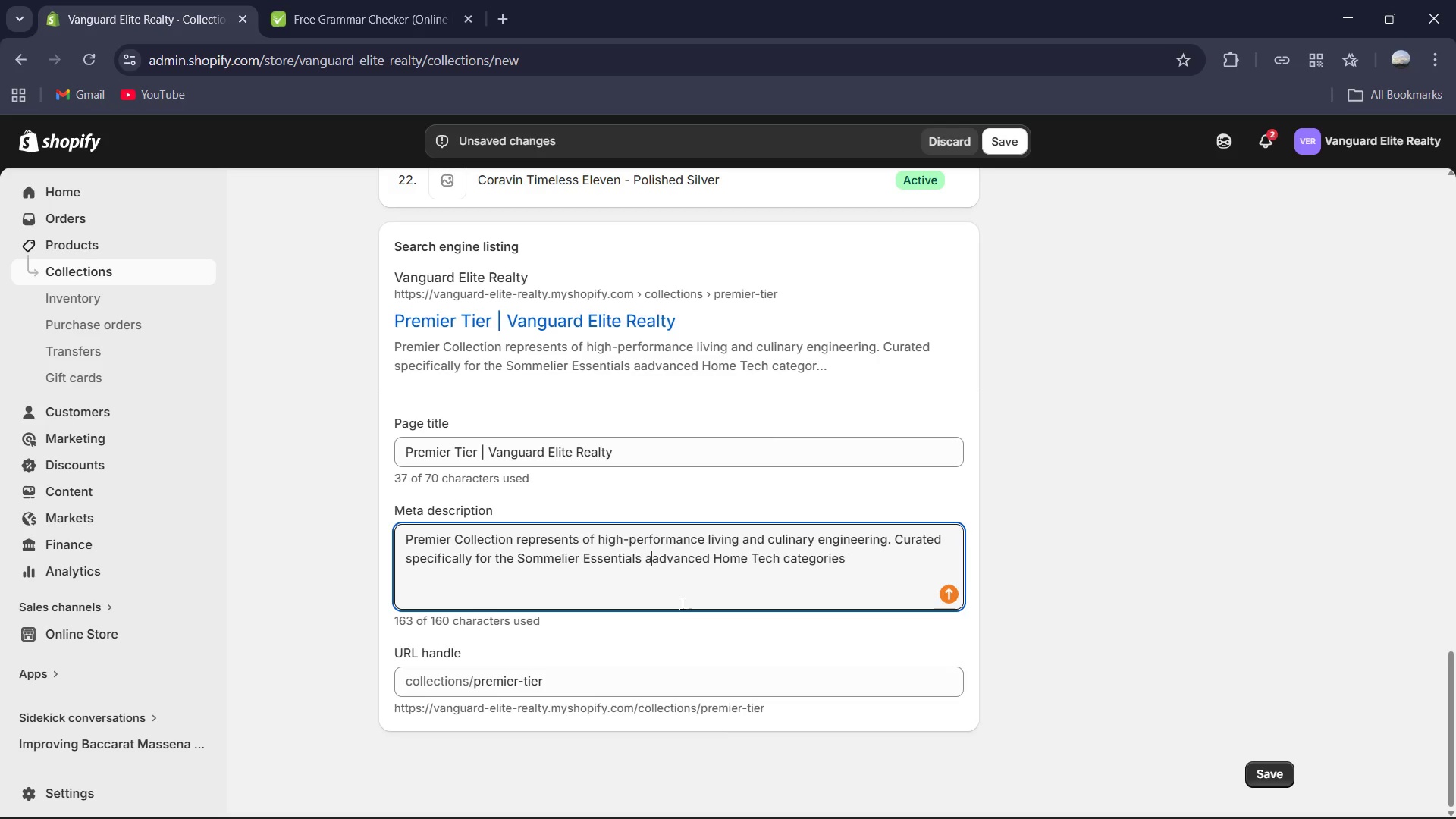 
key(Backspace)
 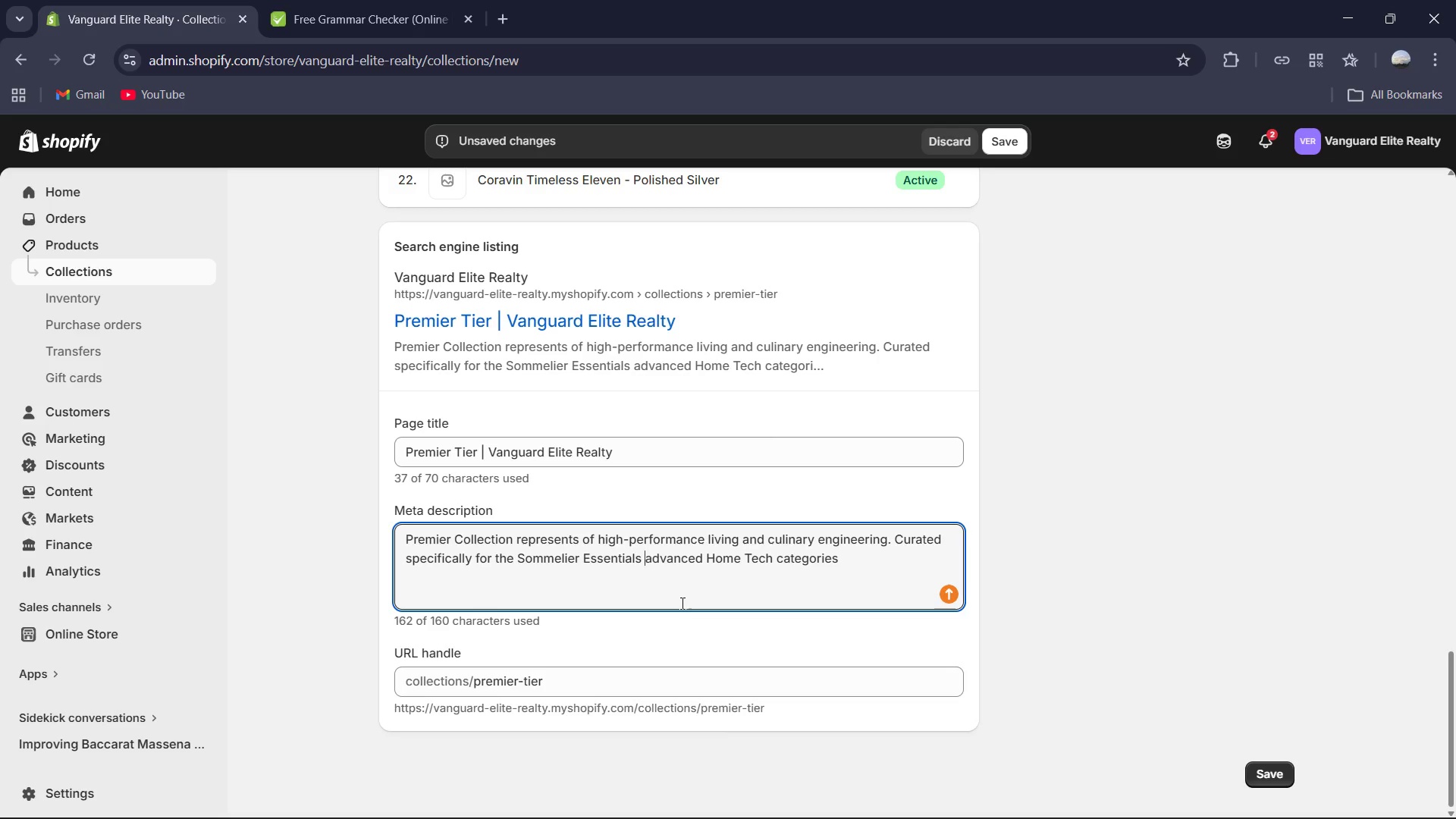 
key(Backspace)
 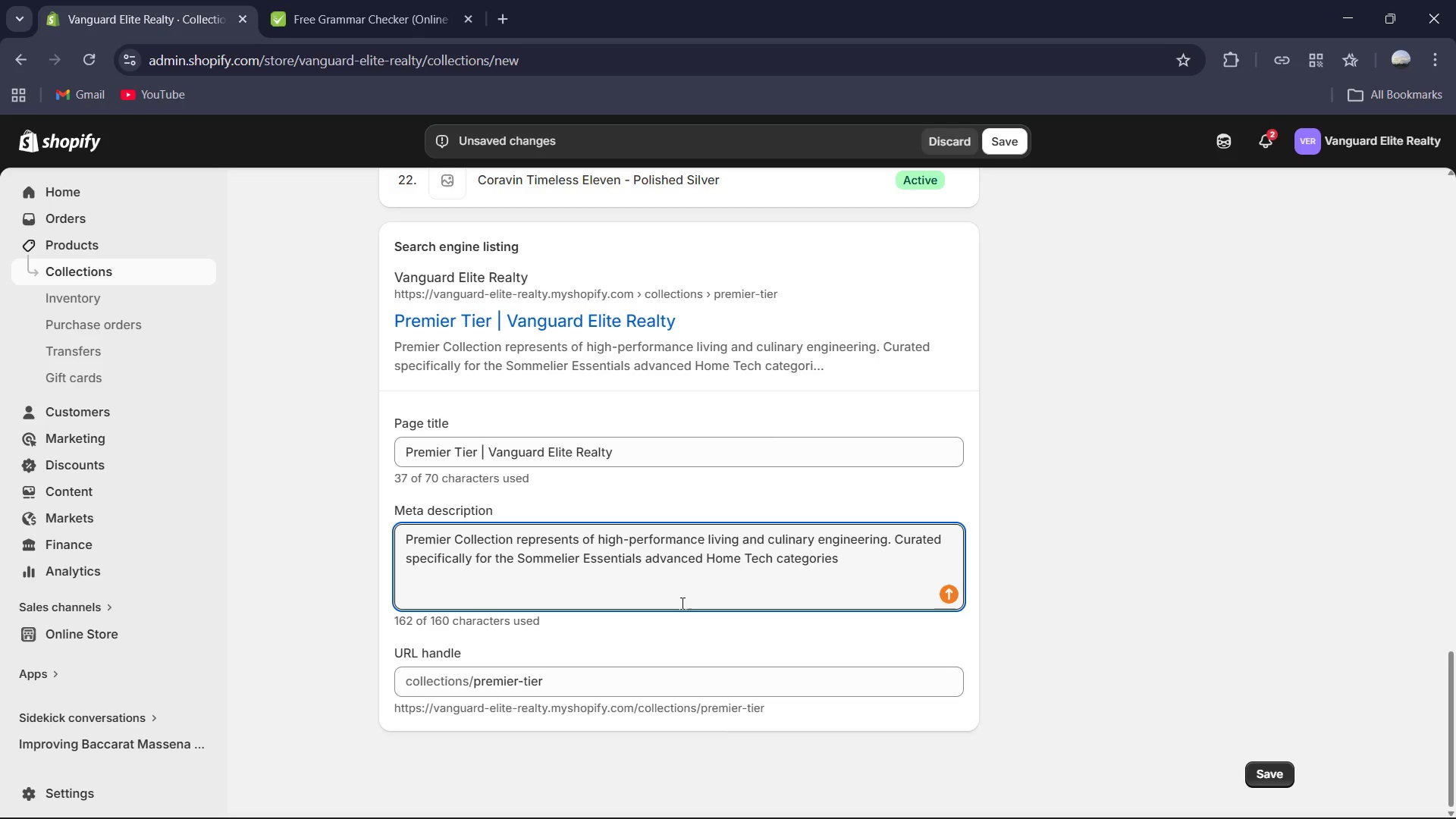 
key(Shift+7)
 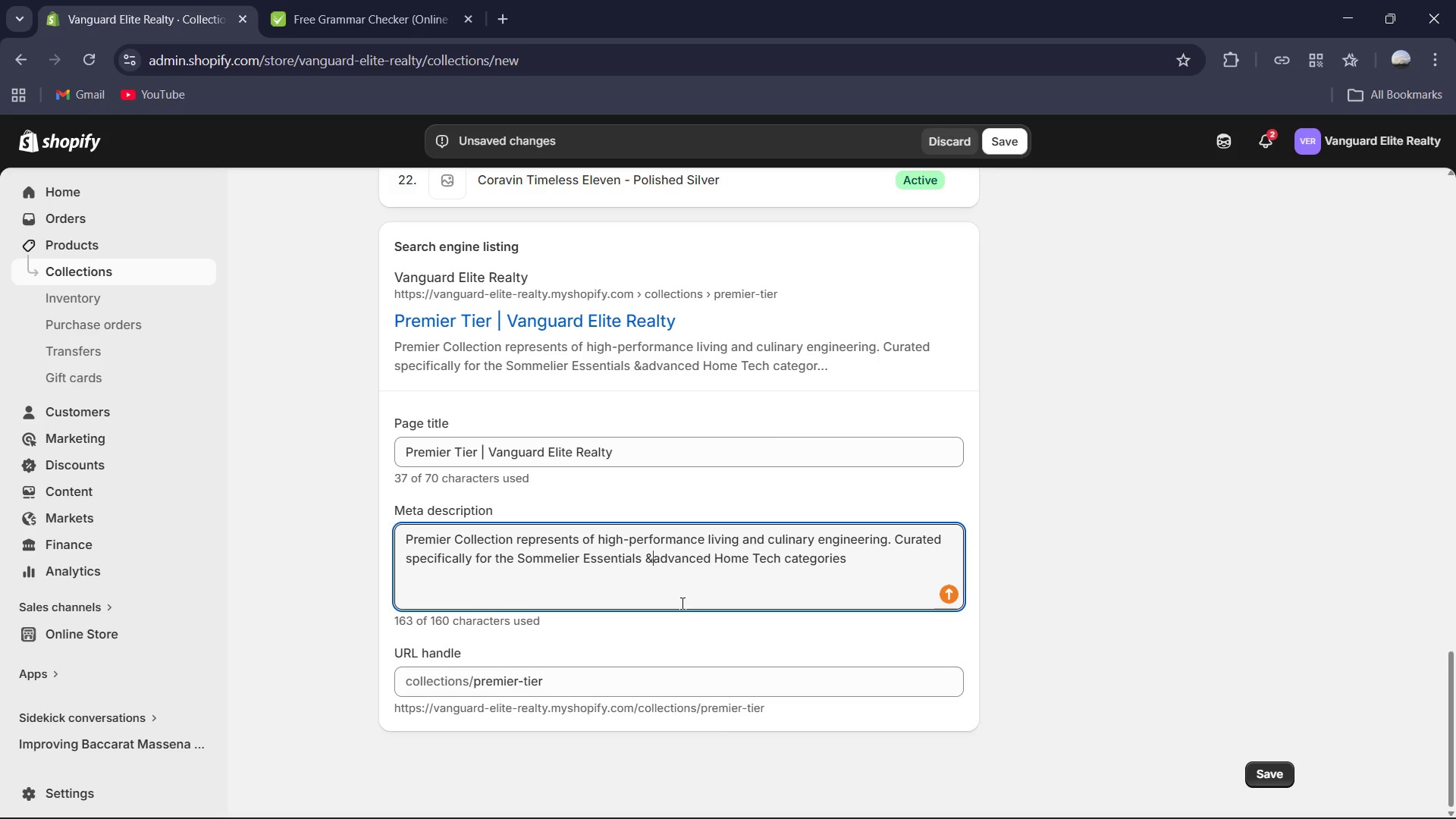 
key(Space)
 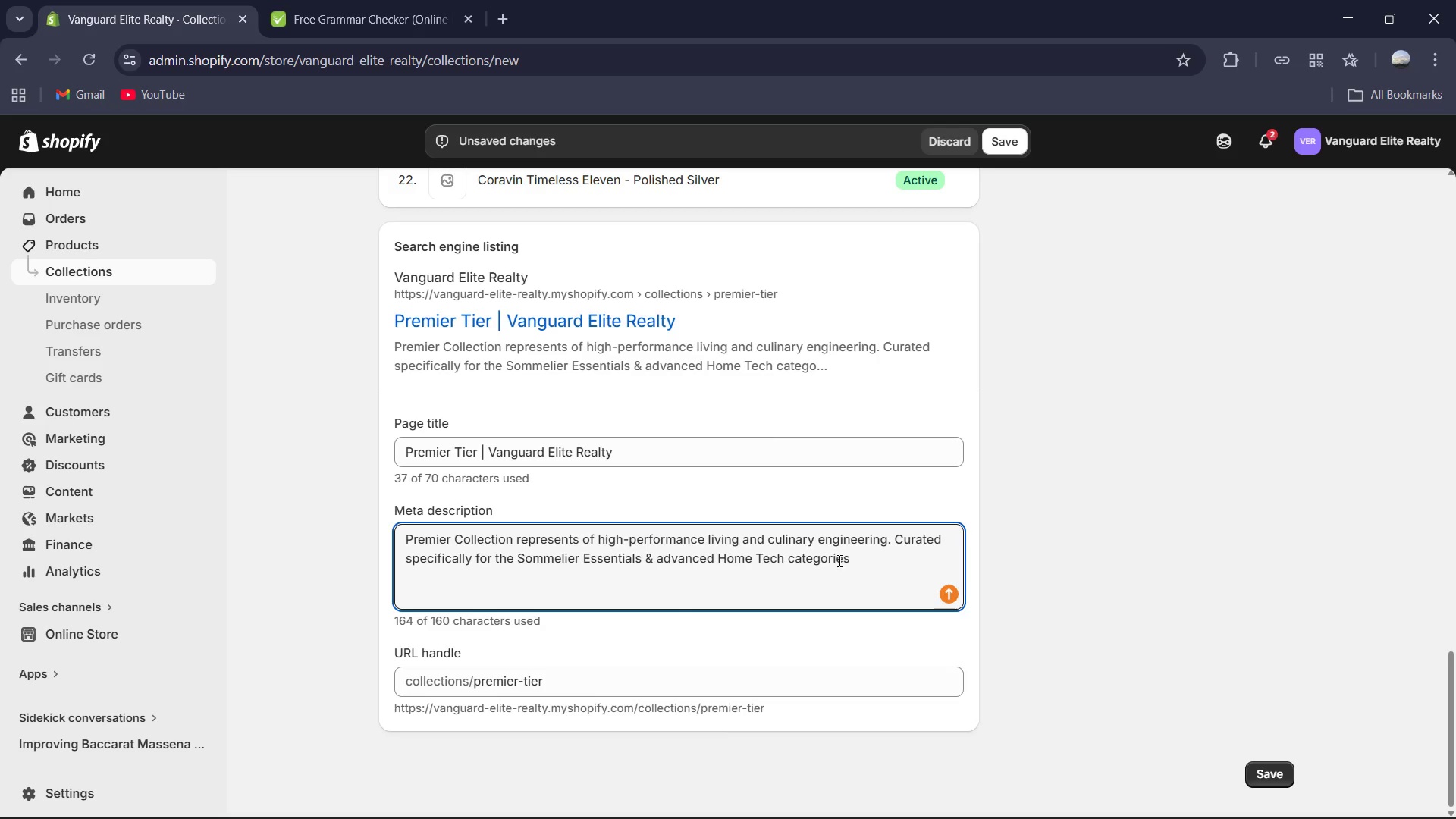 
left_click([852, 554])
 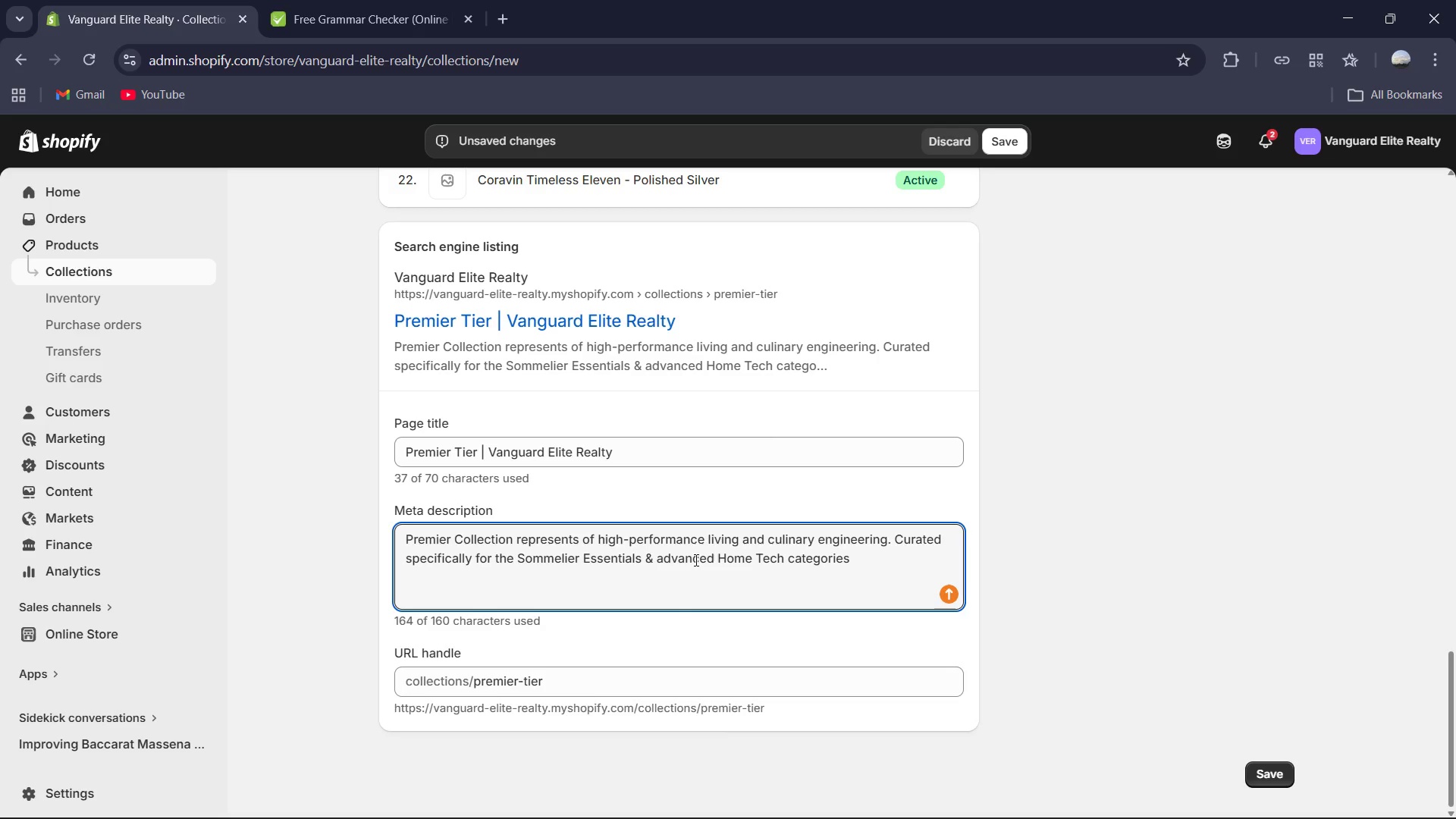 
wait(5.19)
 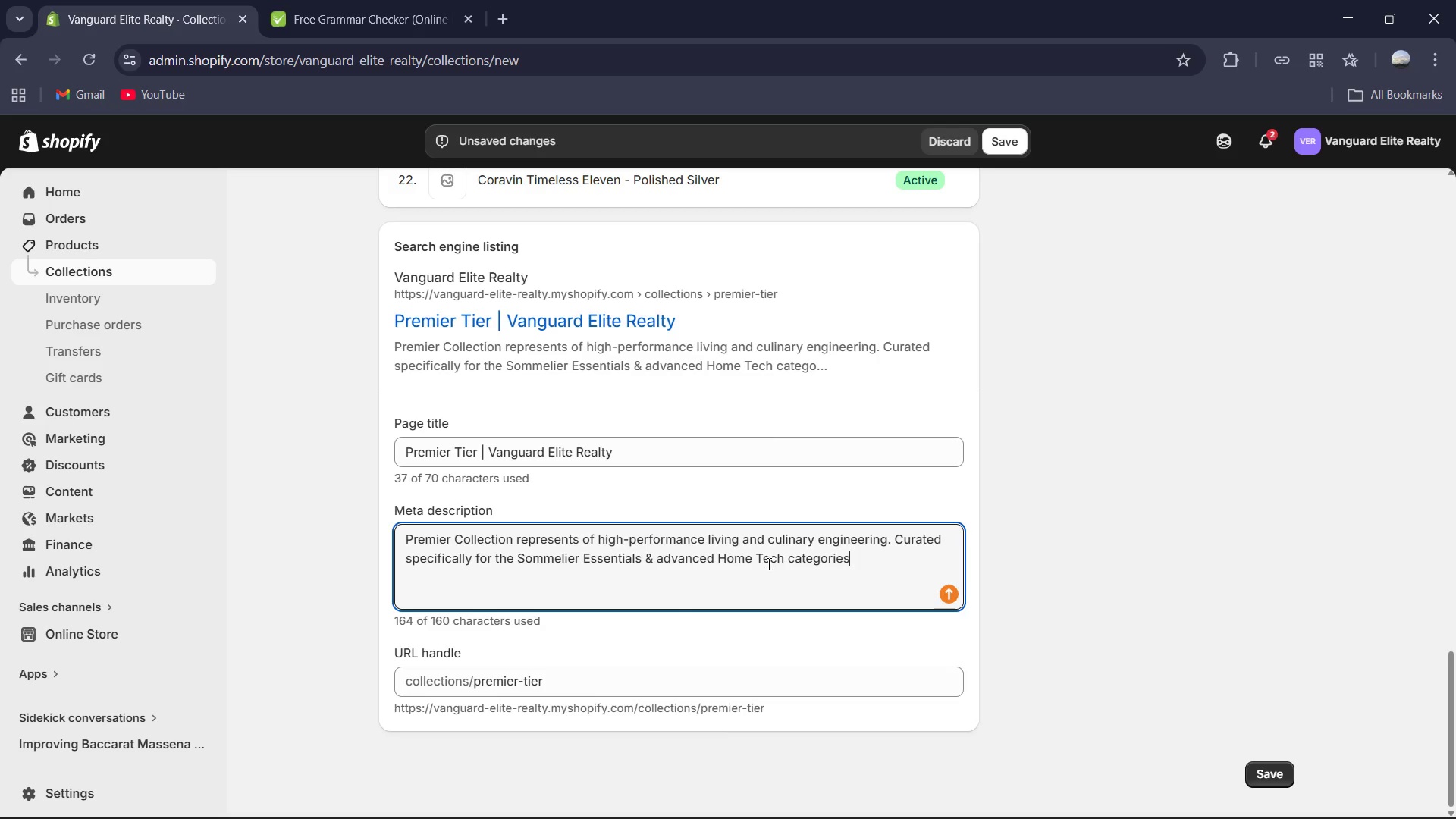 
left_click([657, 559])
 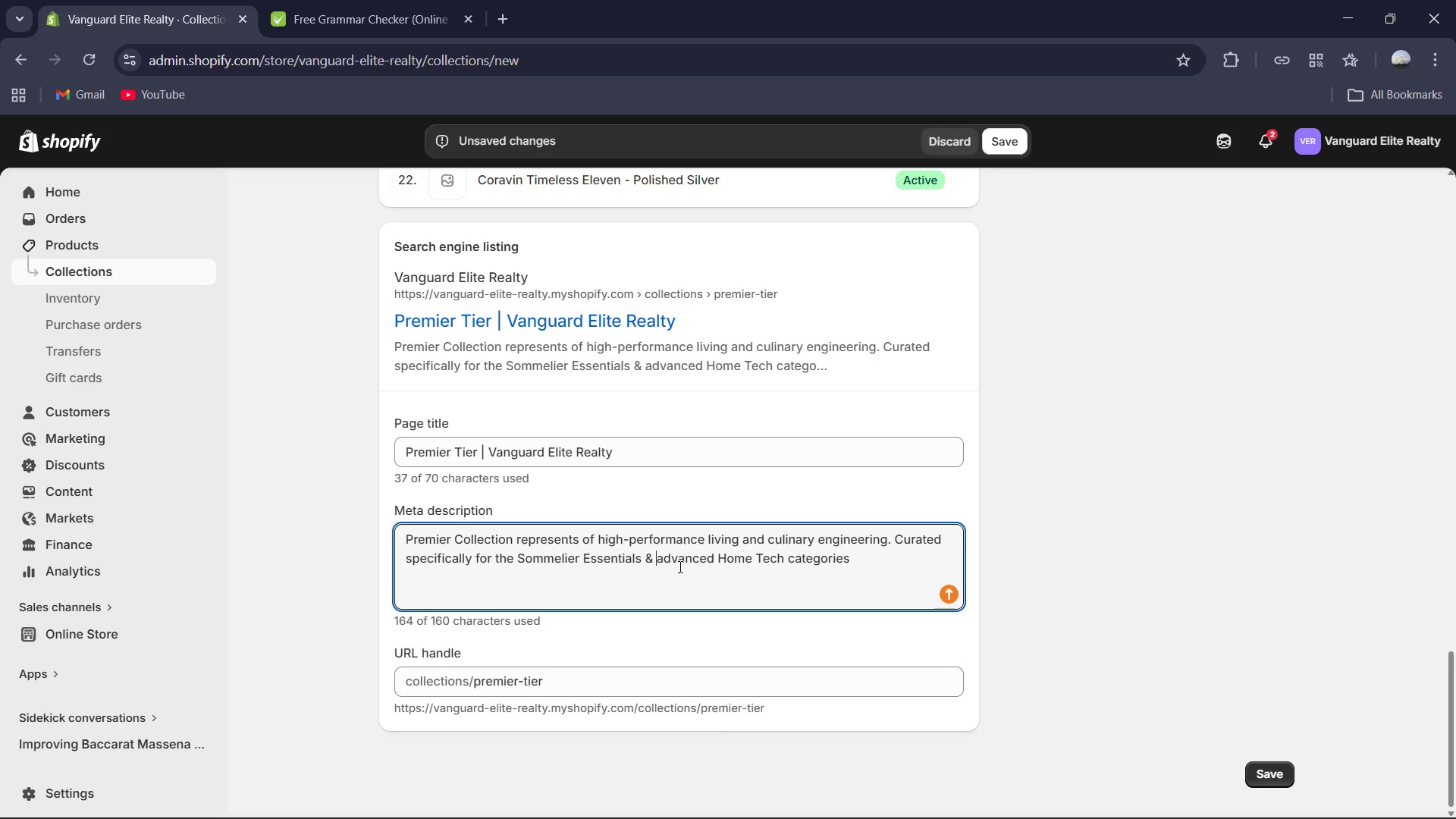 
key(Backspace)
 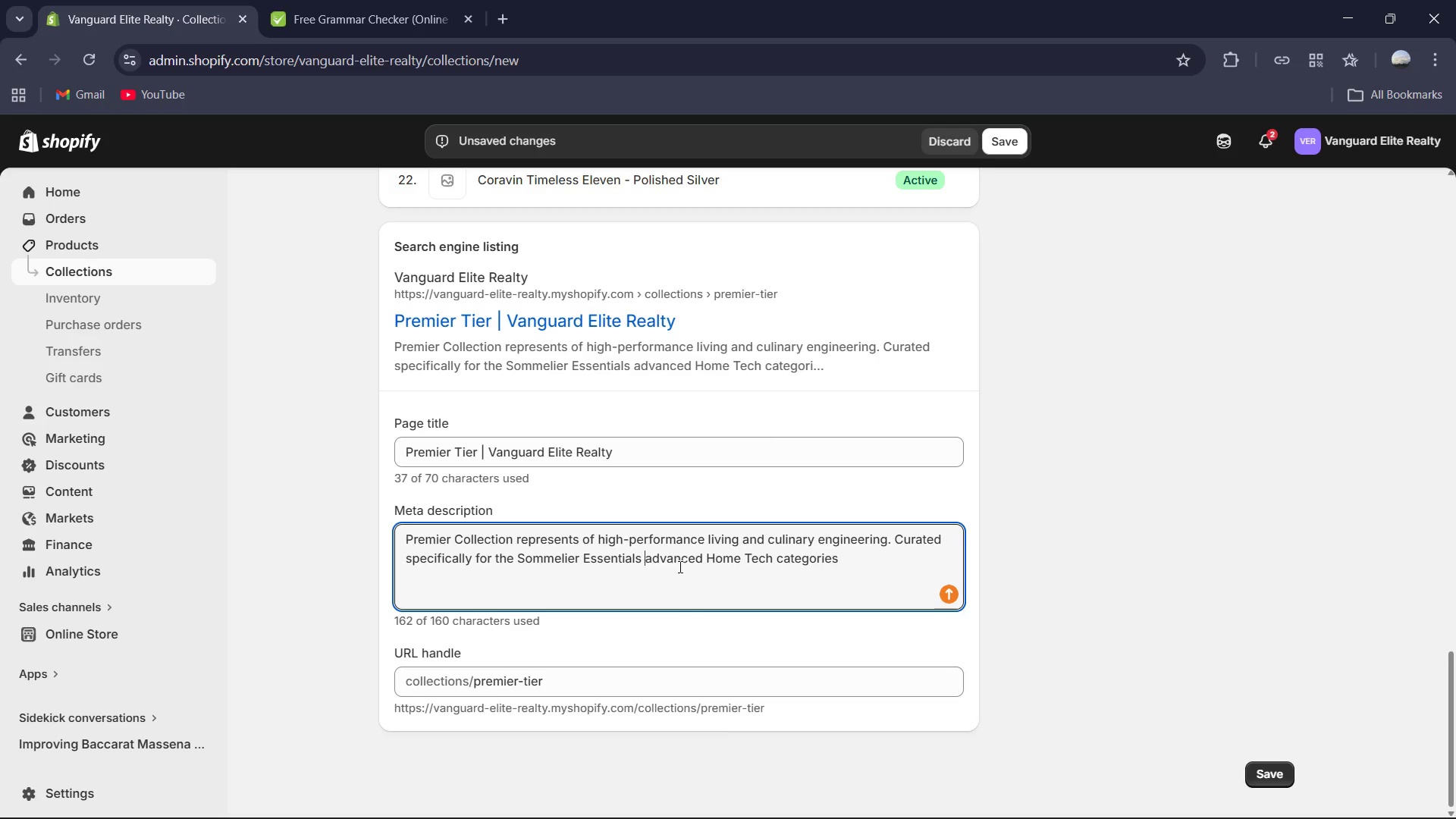 
key(Backspace)
 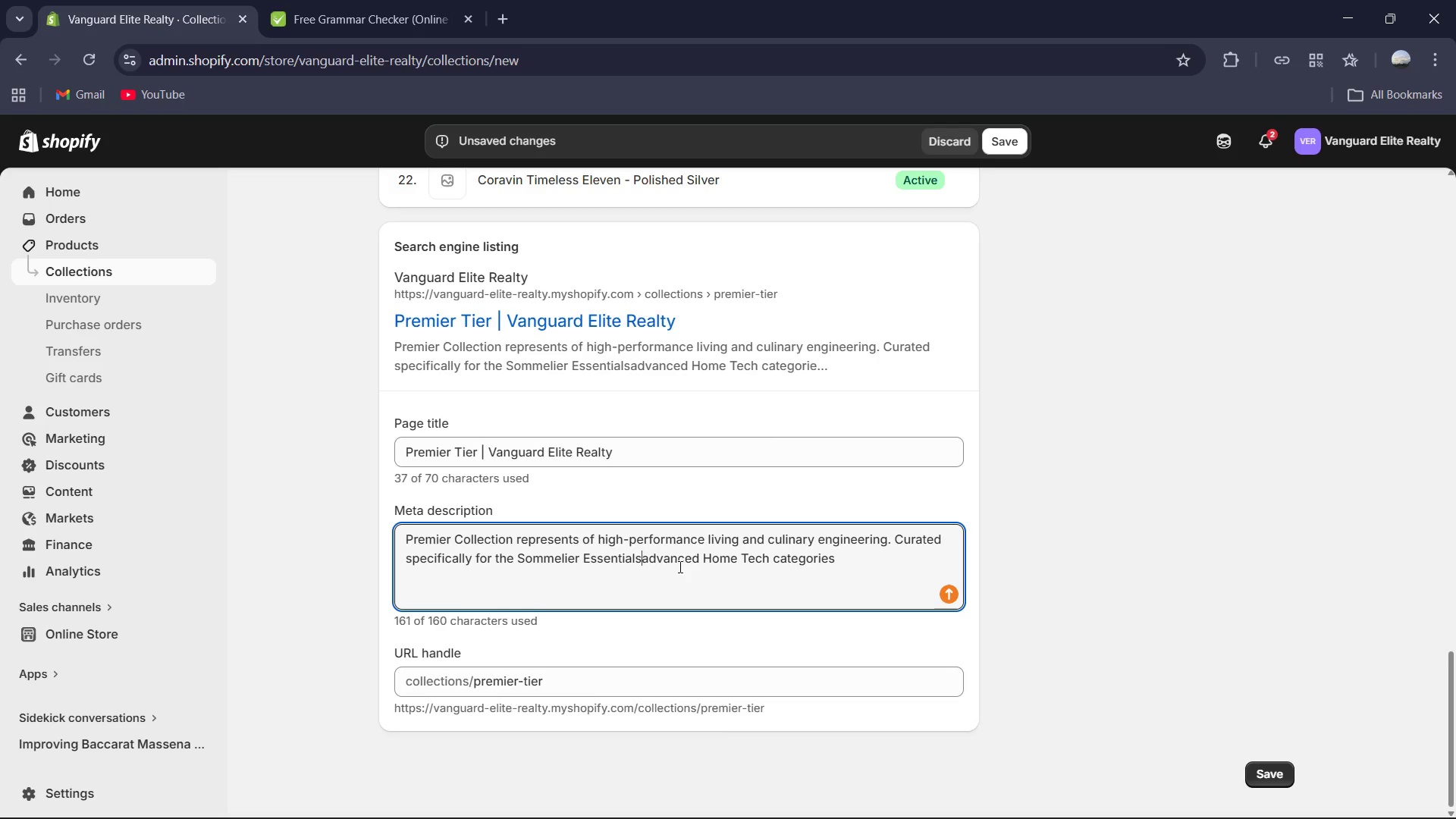 
key(Backspace)
 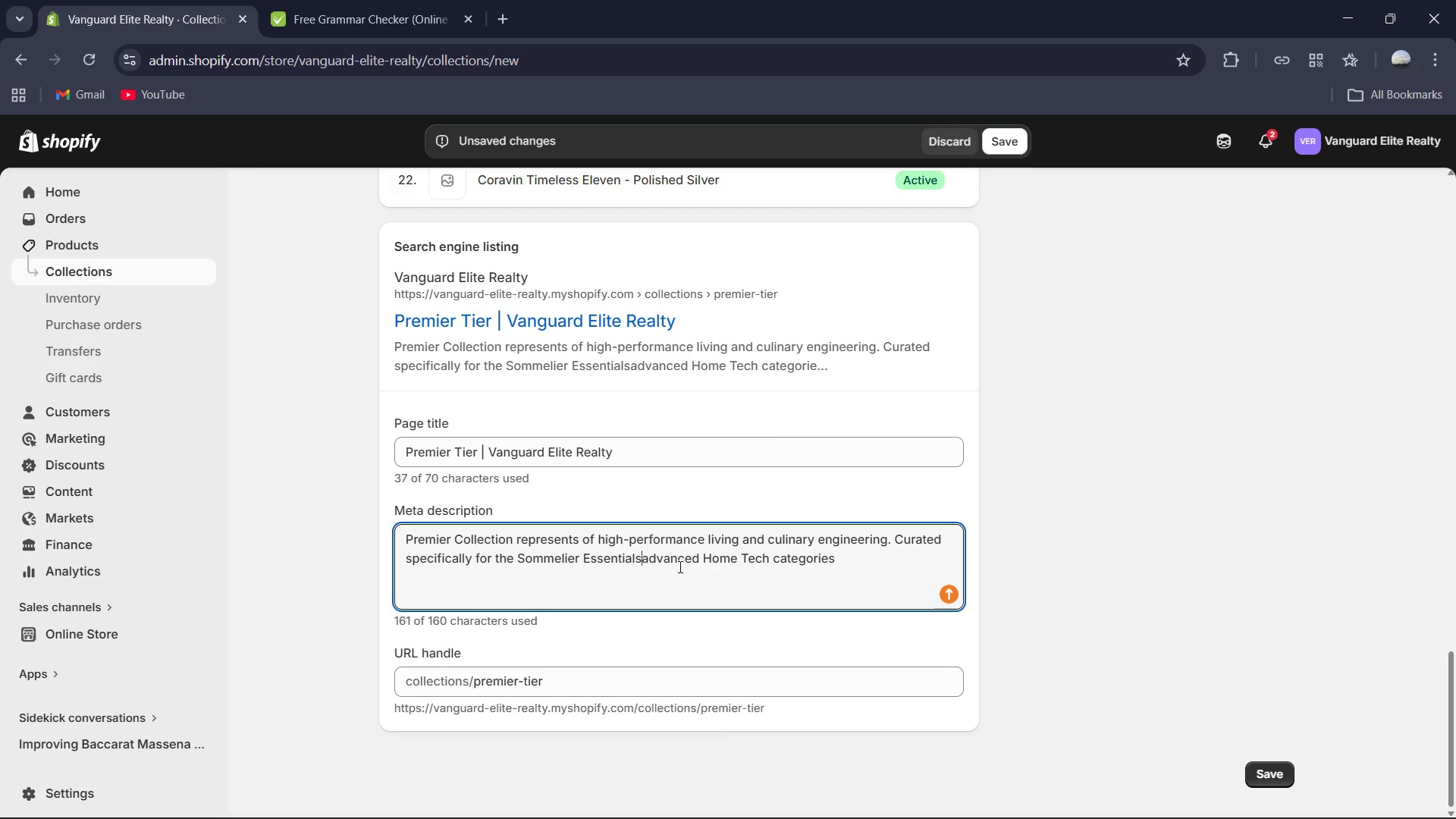 
key(Comma)
 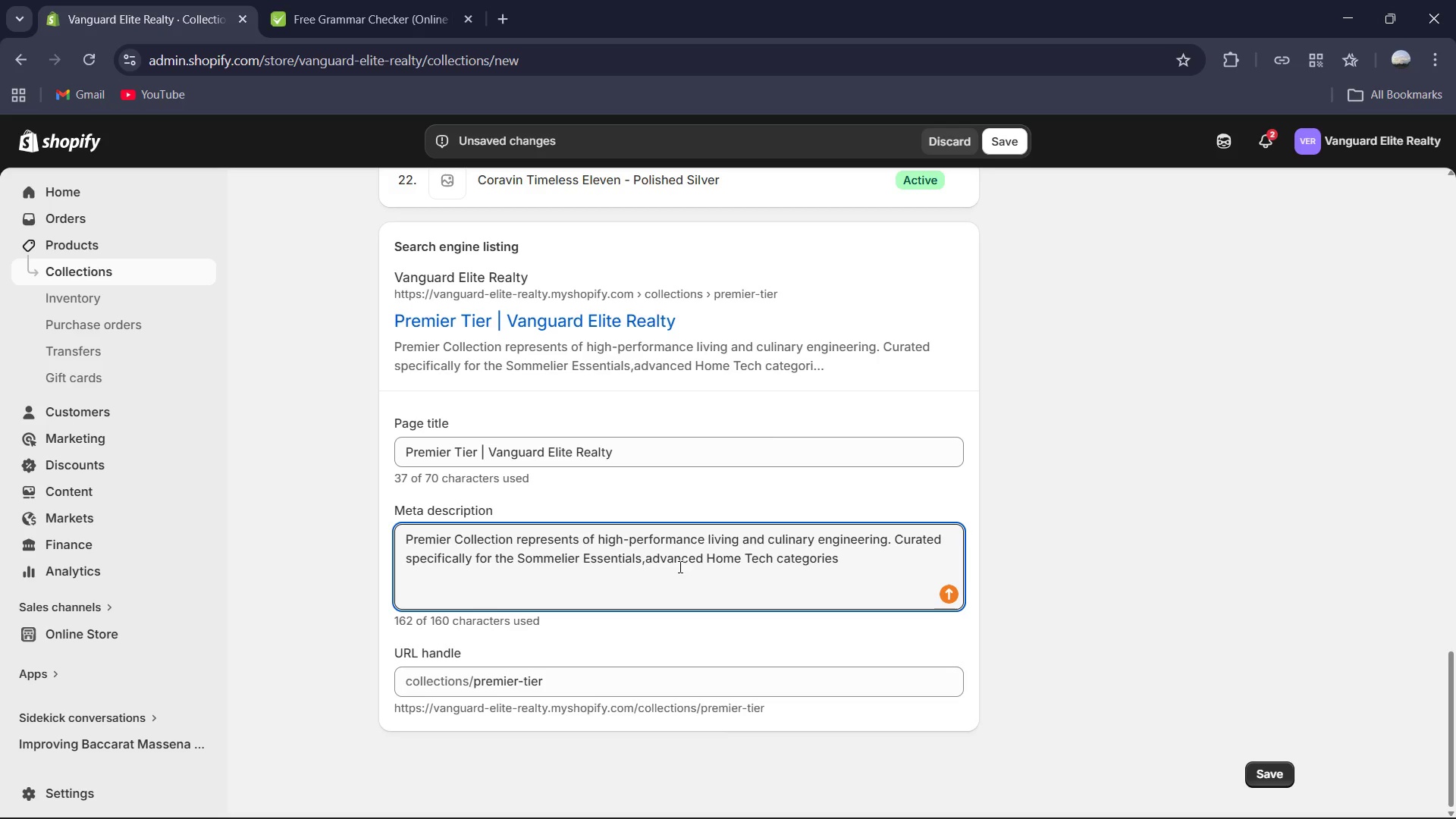 
key(Space)
 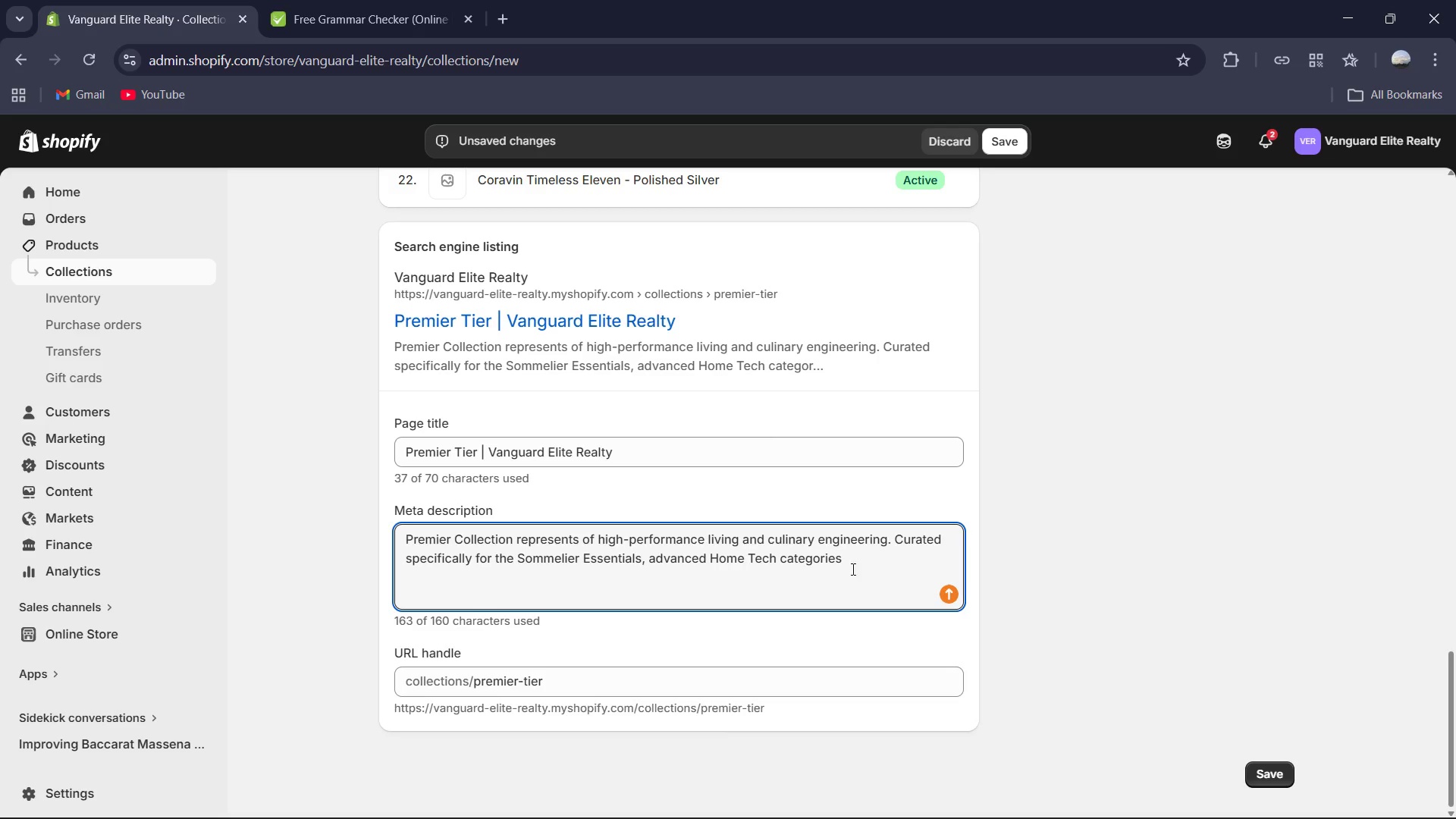 
left_click([857, 568])
 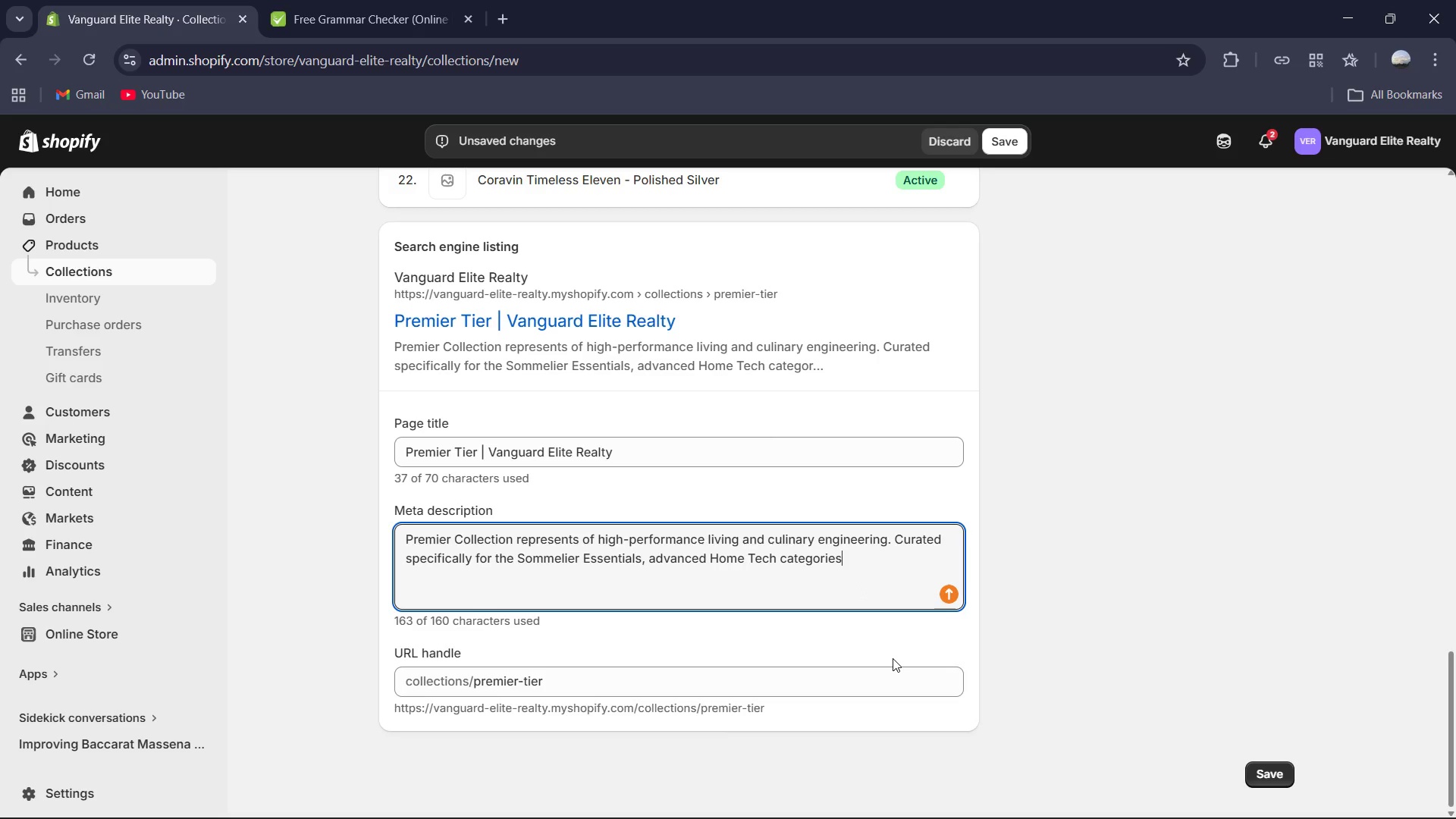 
key(Period)
 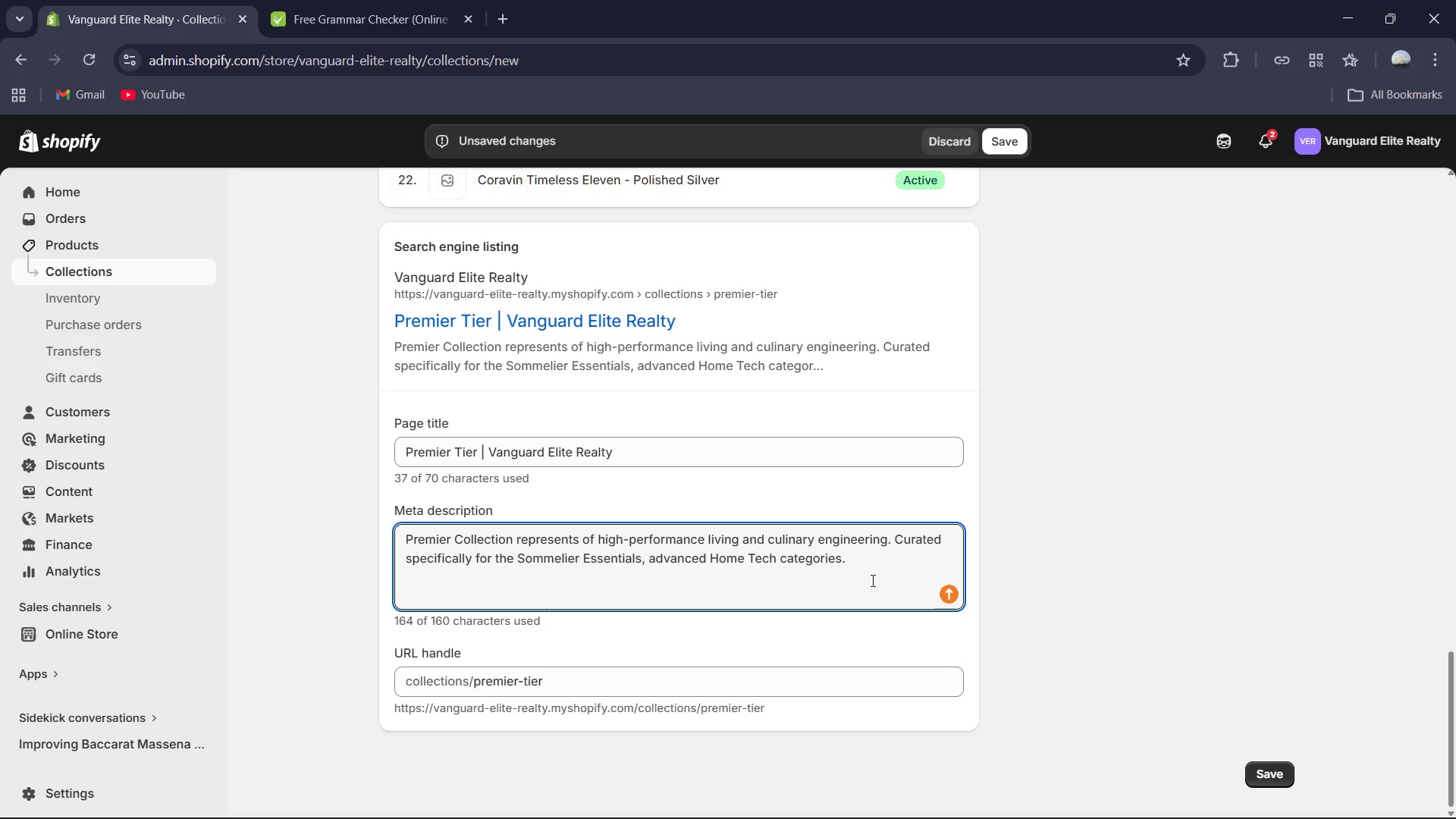 
scroll: coordinate [466, 423], scroll_direction: up, amount: 33.0
 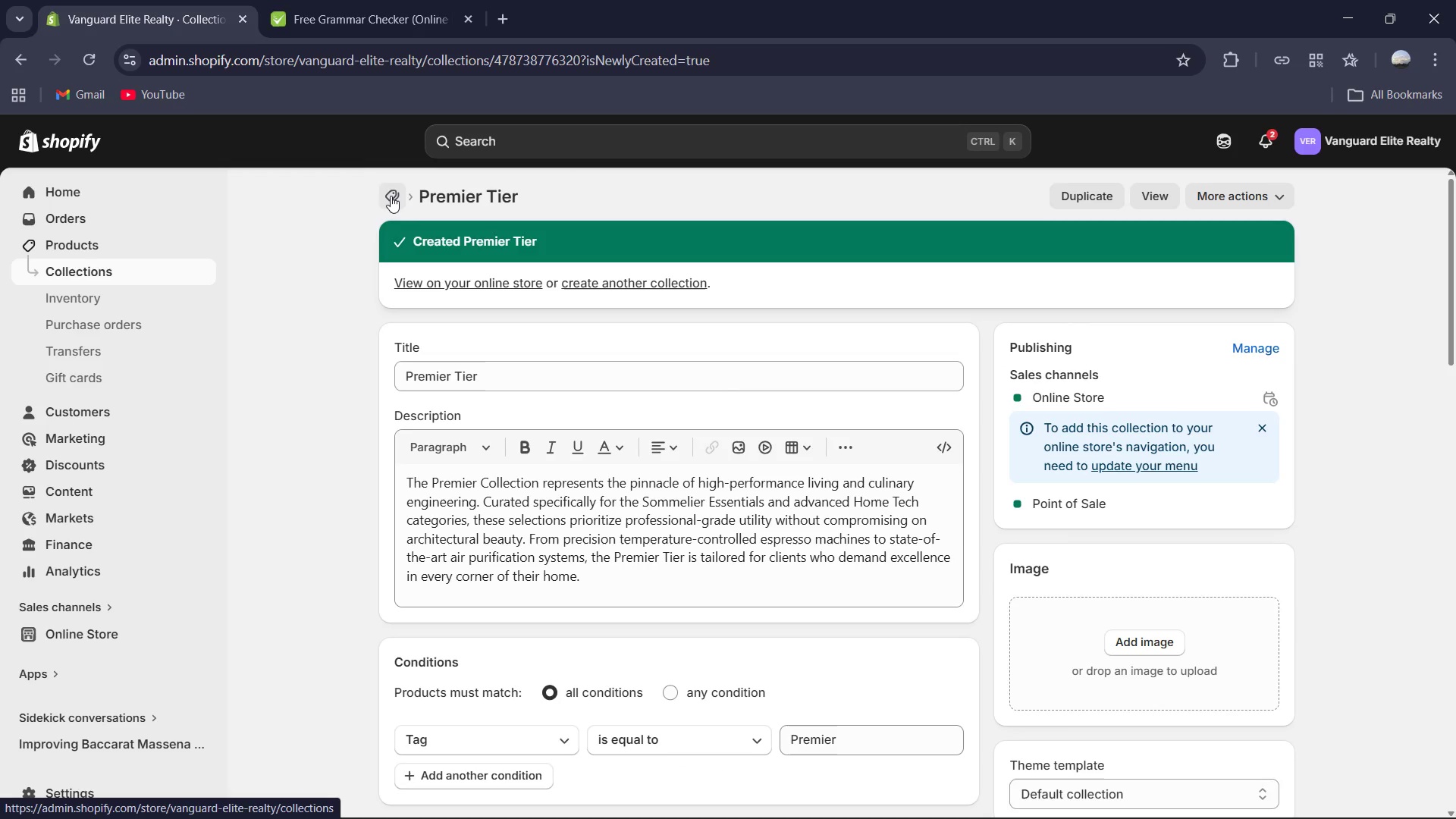 
left_click([400, 193])
 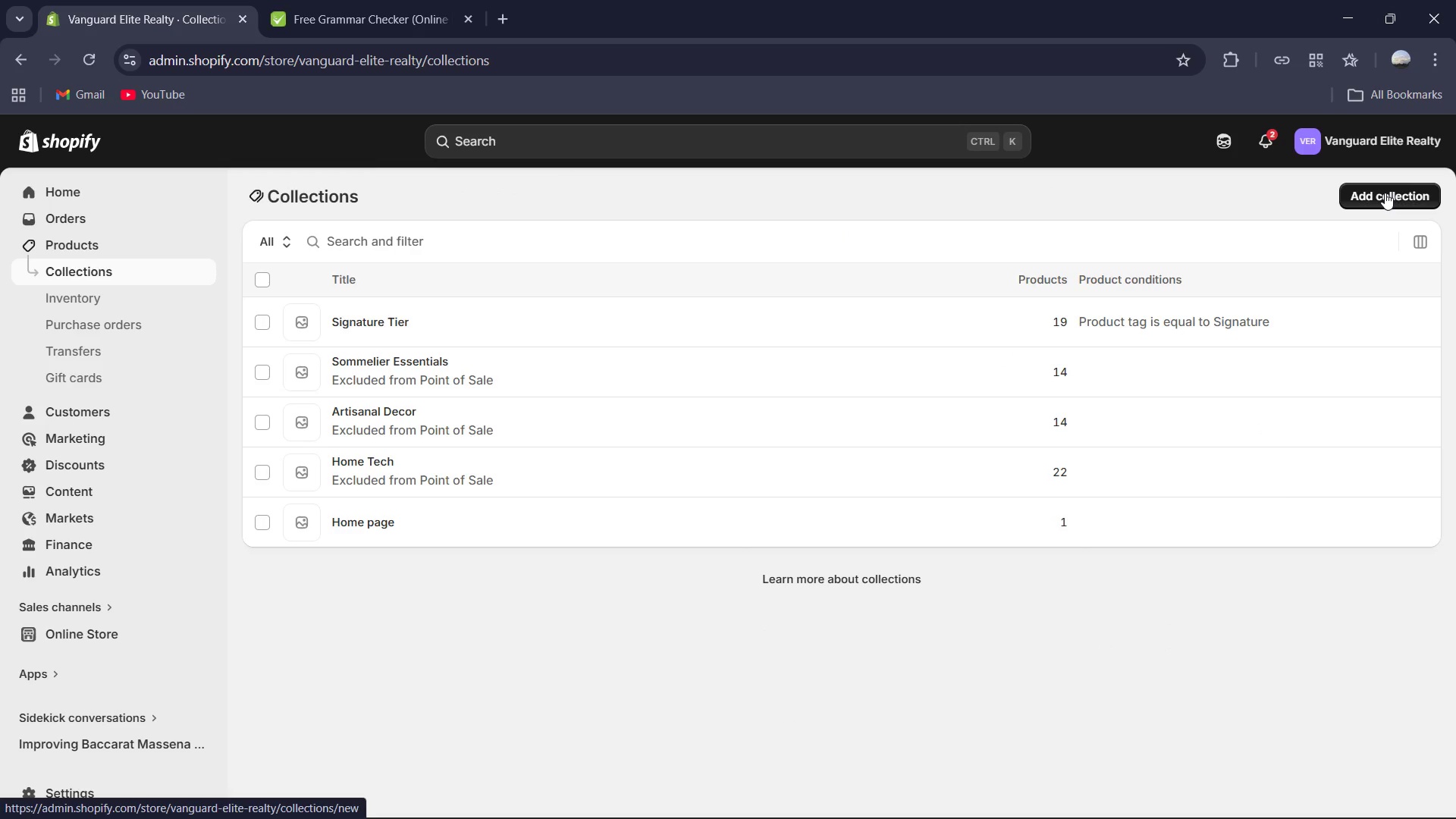 
wait(5.59)
 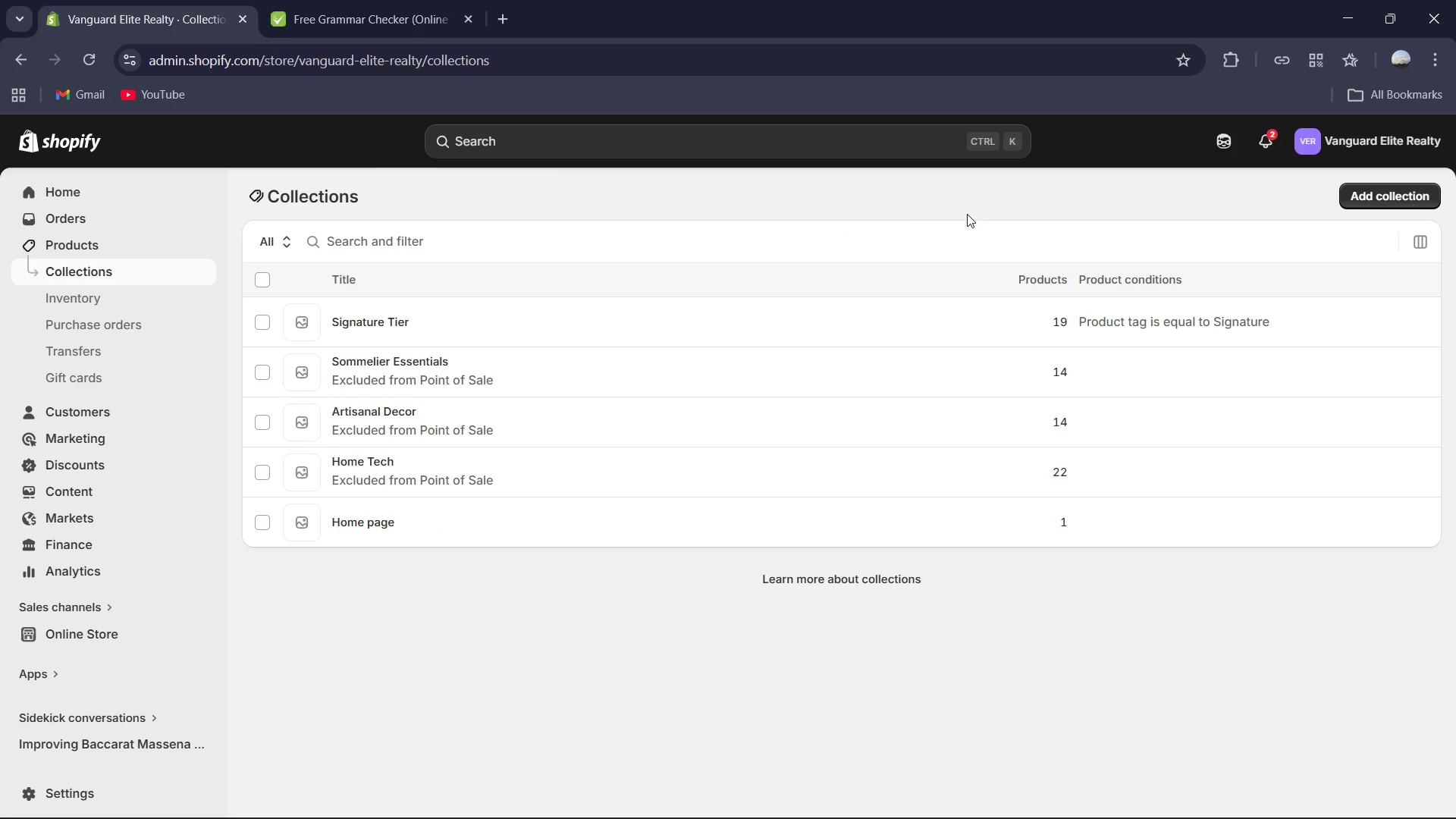 
left_click([353, 314])
 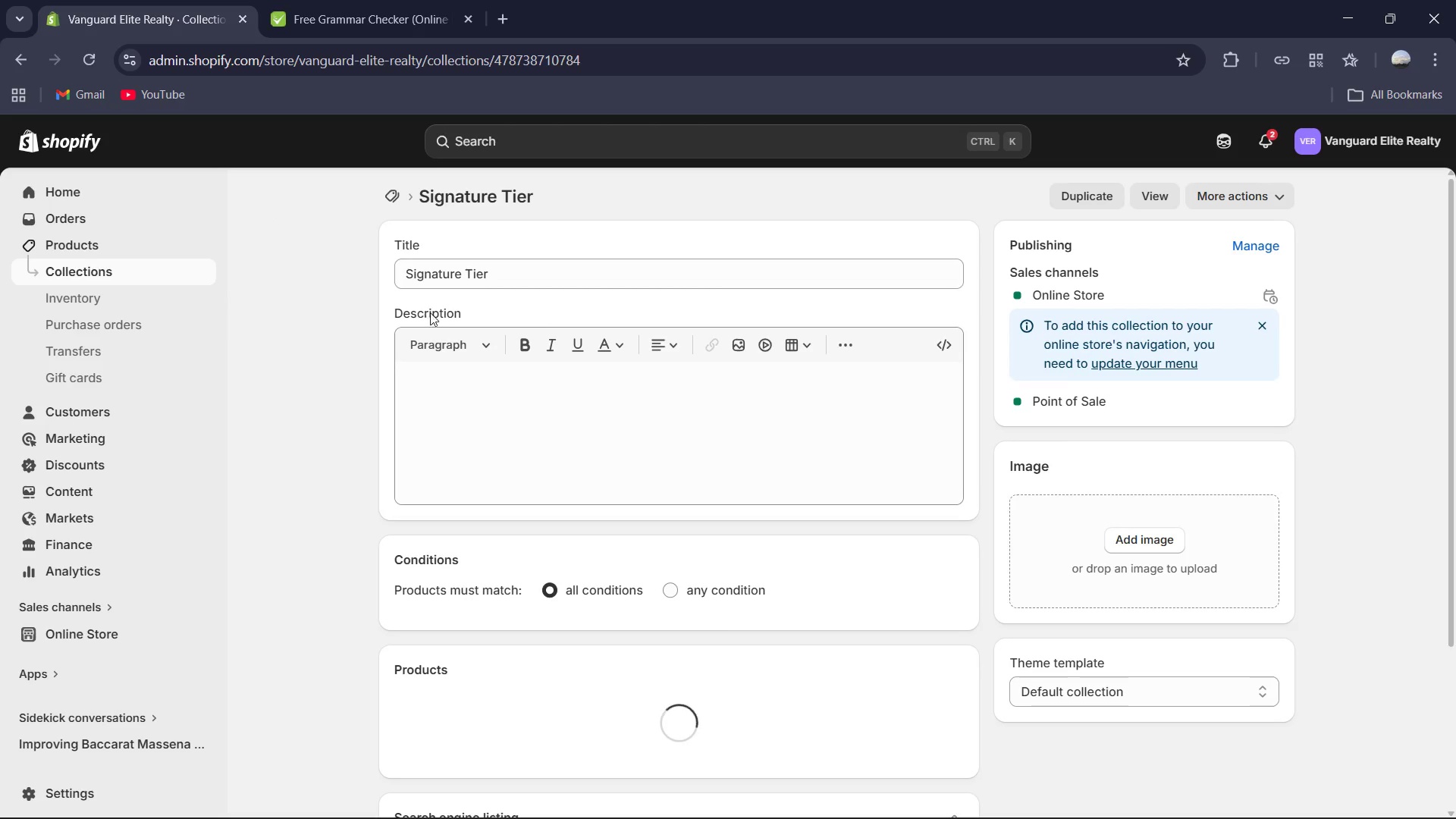 
scroll: coordinate [708, 452], scroll_direction: down, amount: 26.0
 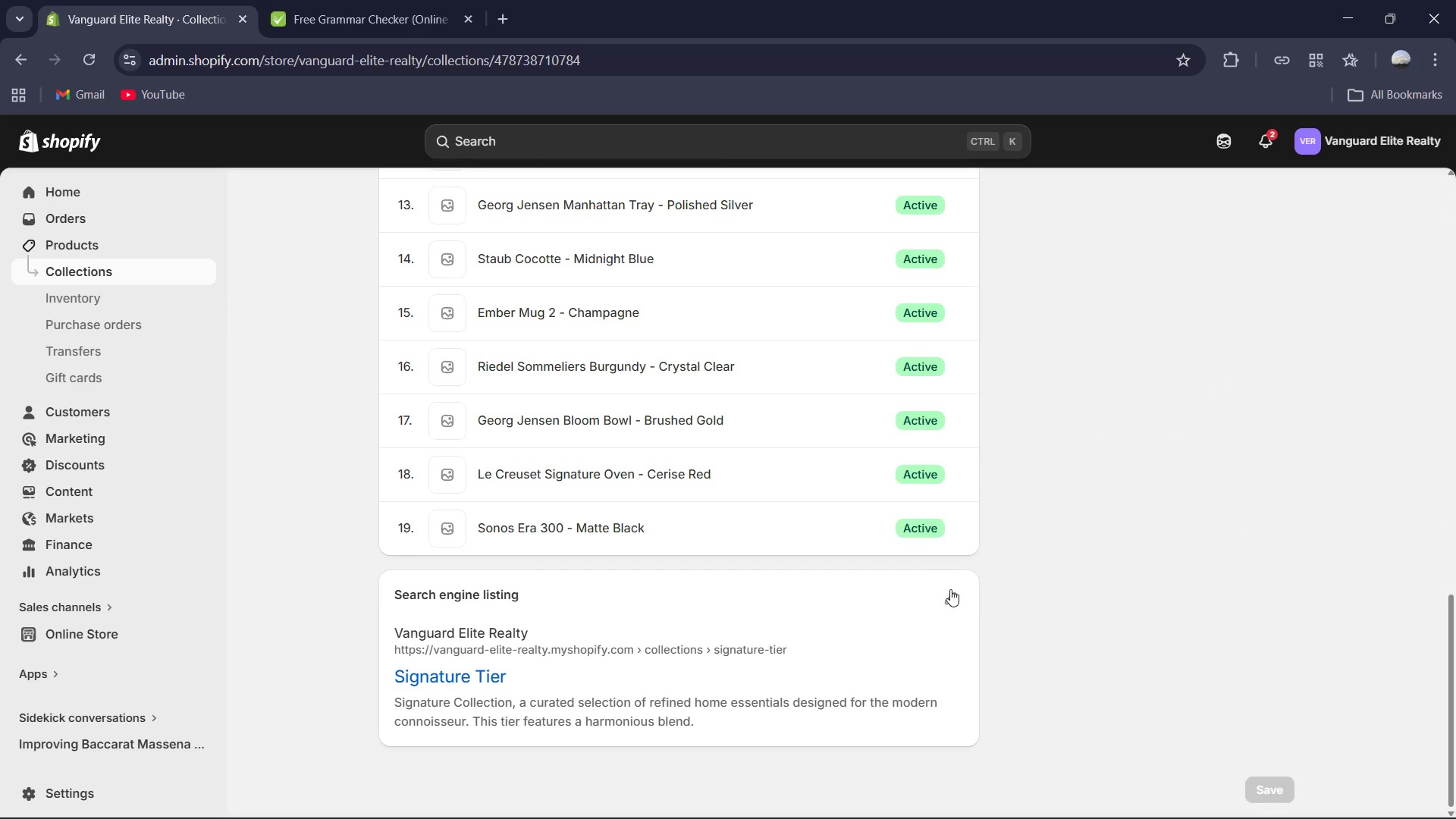 
left_click_drag(start_coordinate=[975, 607], to_coordinate=[966, 607])
 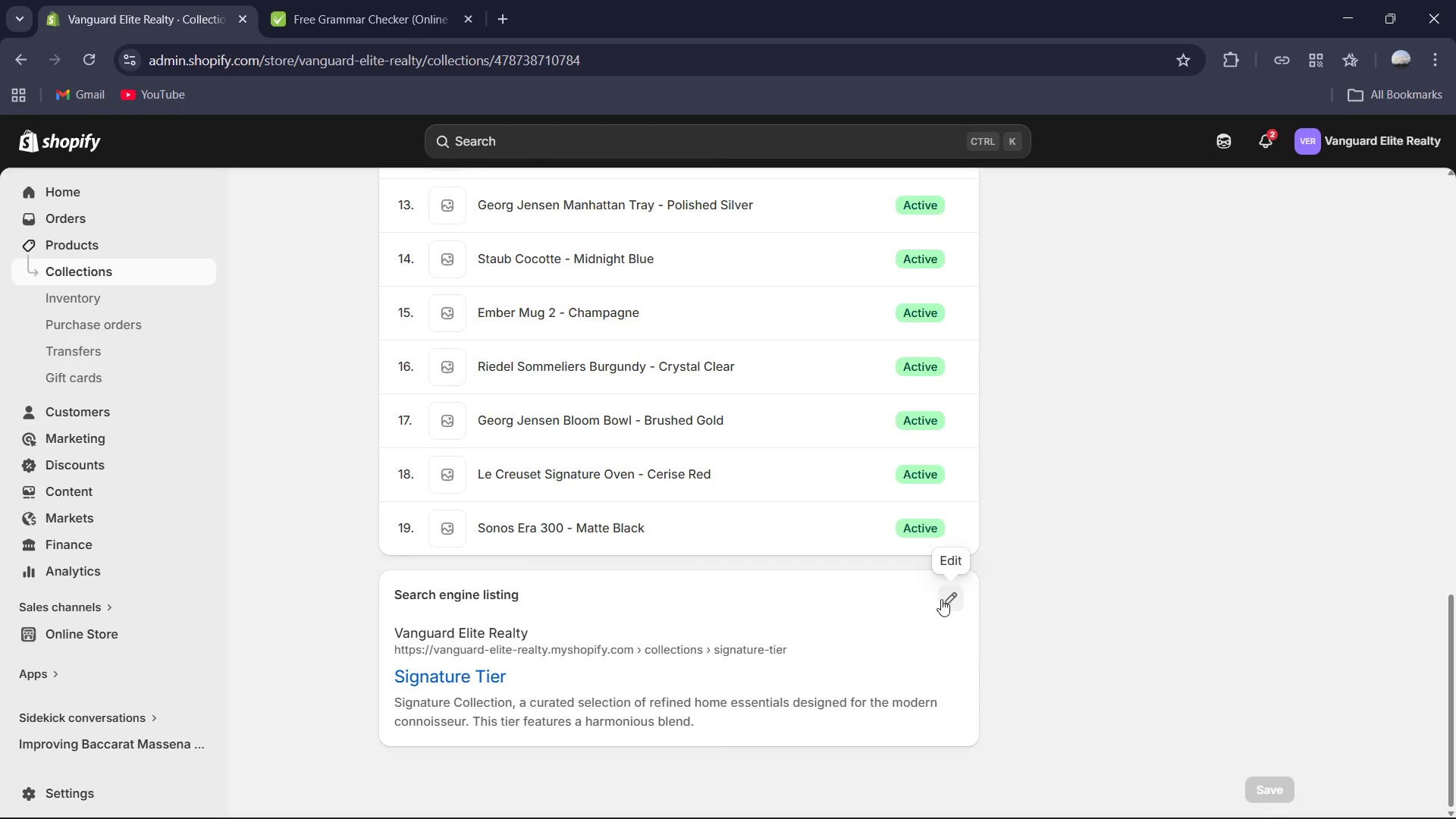 
double_click([941, 598])
 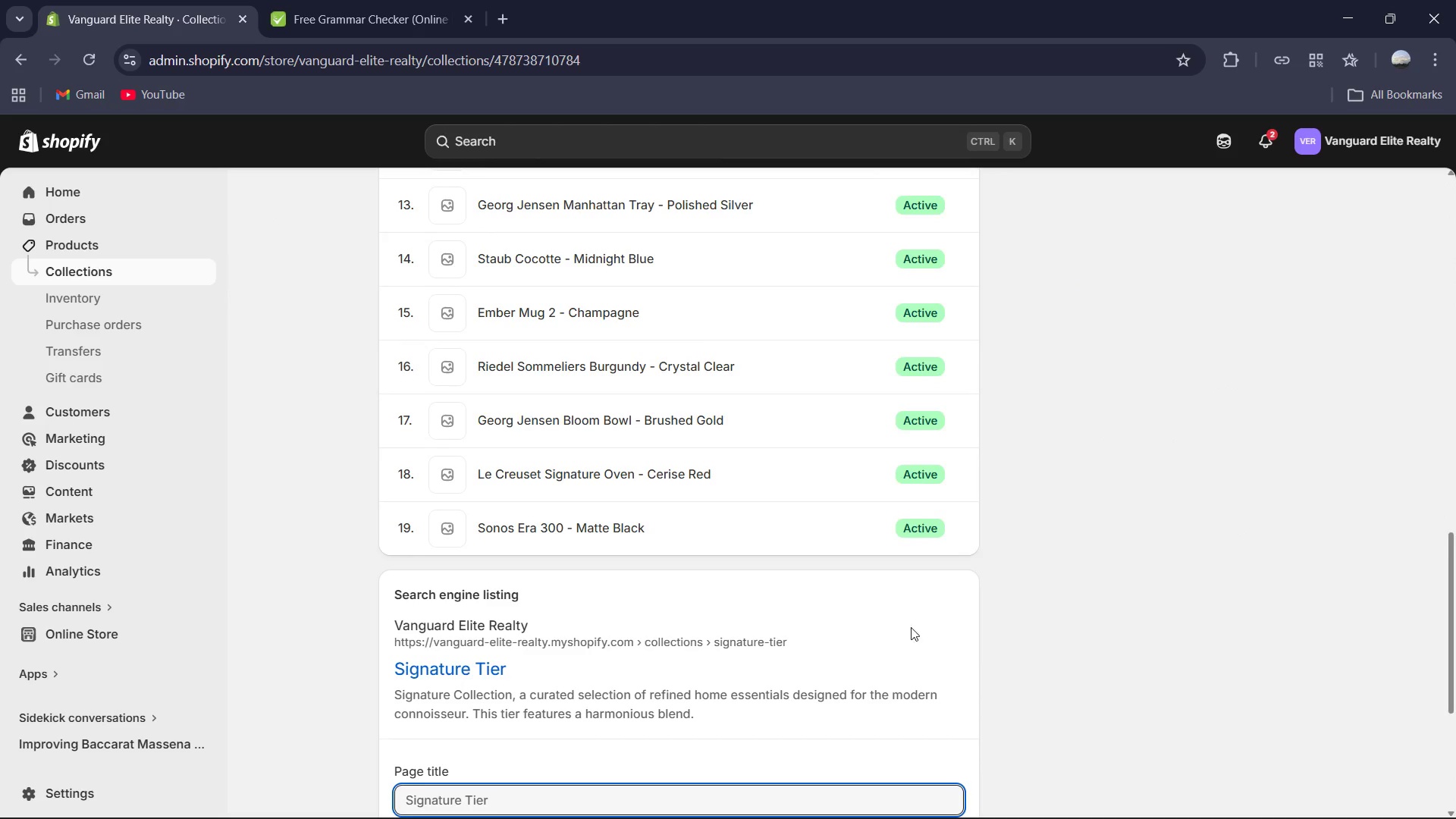 
scroll: coordinate [885, 645], scroll_direction: down, amount: 6.0
 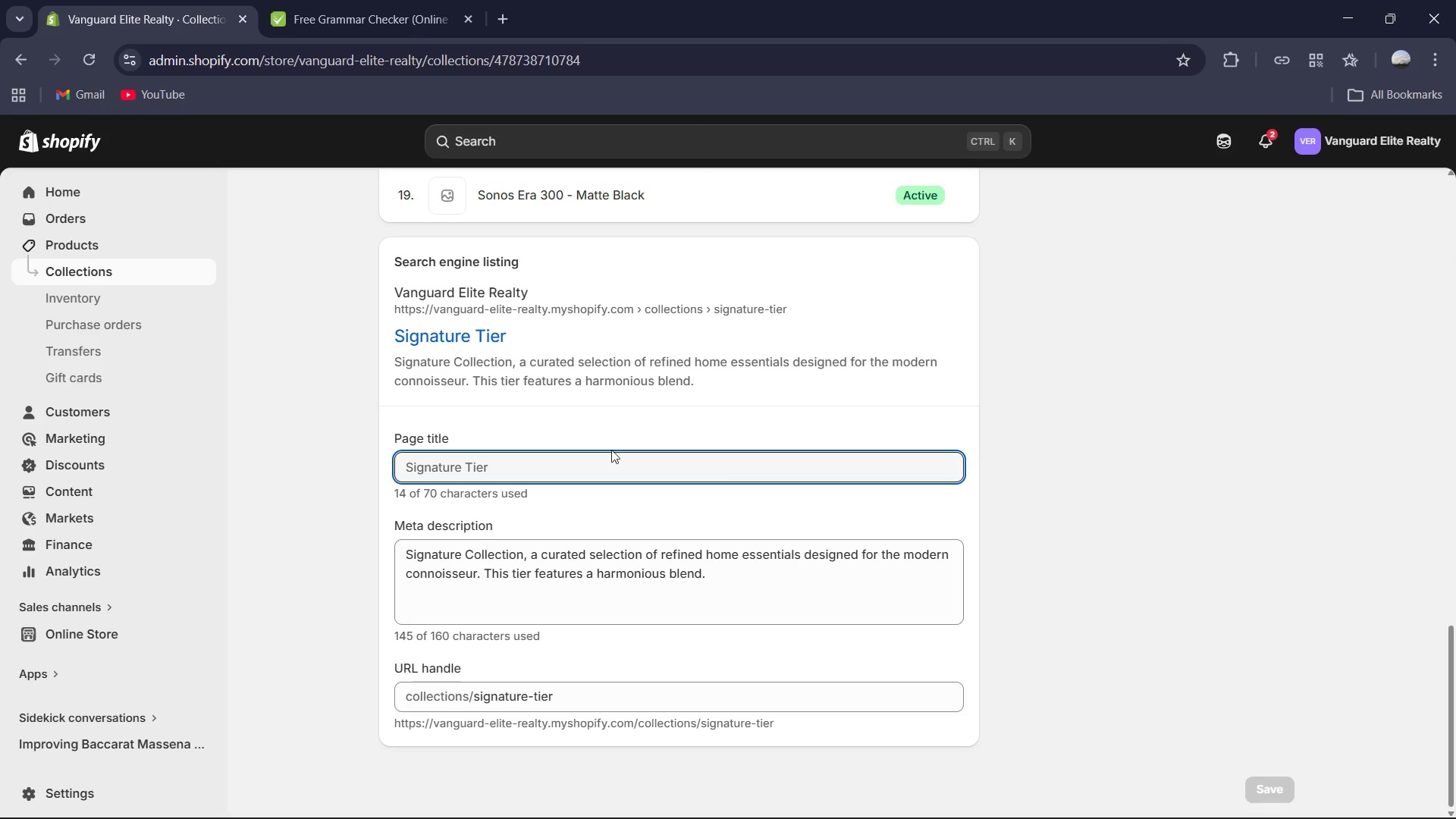 
left_click([605, 473])
 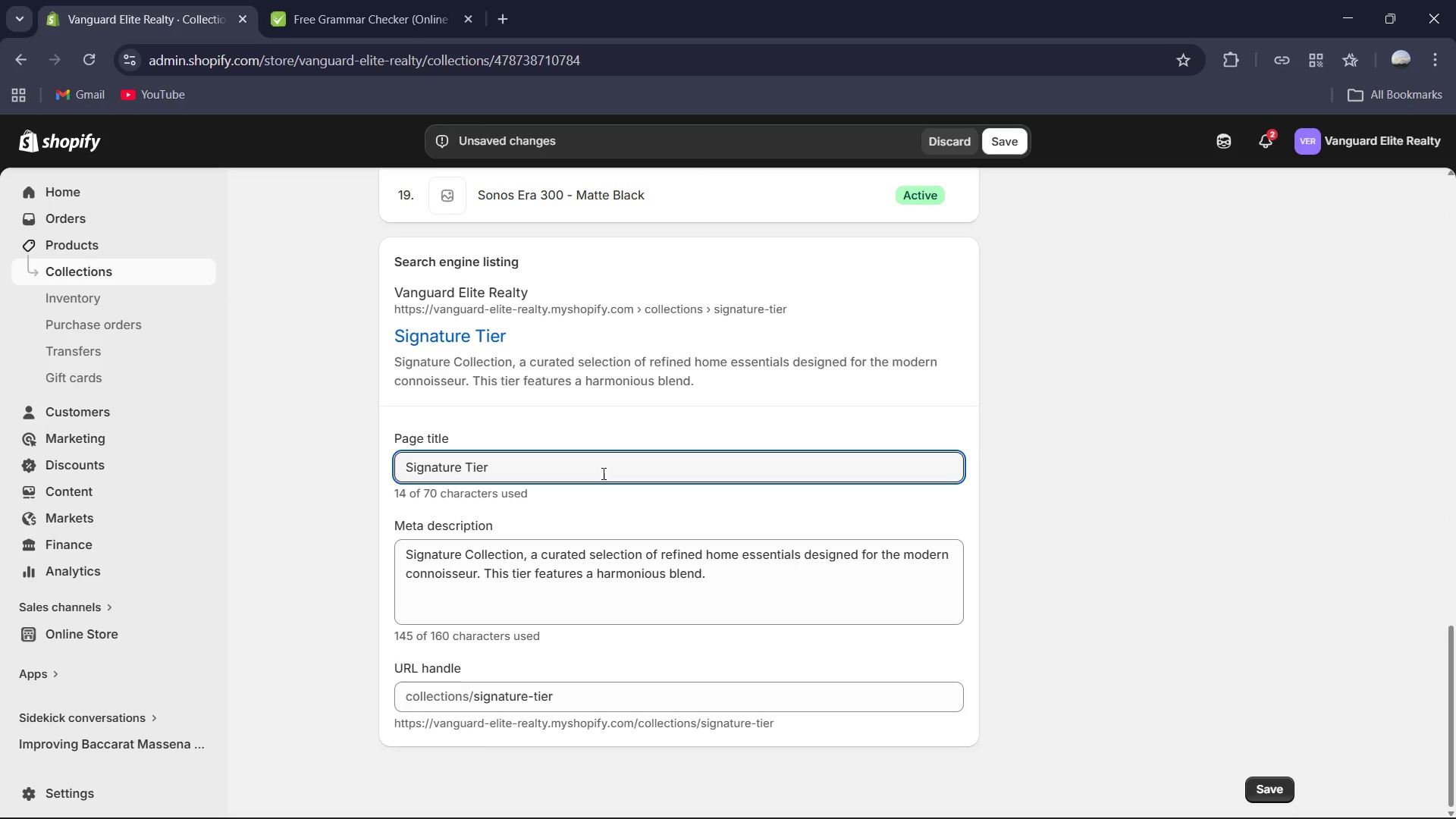 
type( | Vanguard Elite reaty )
 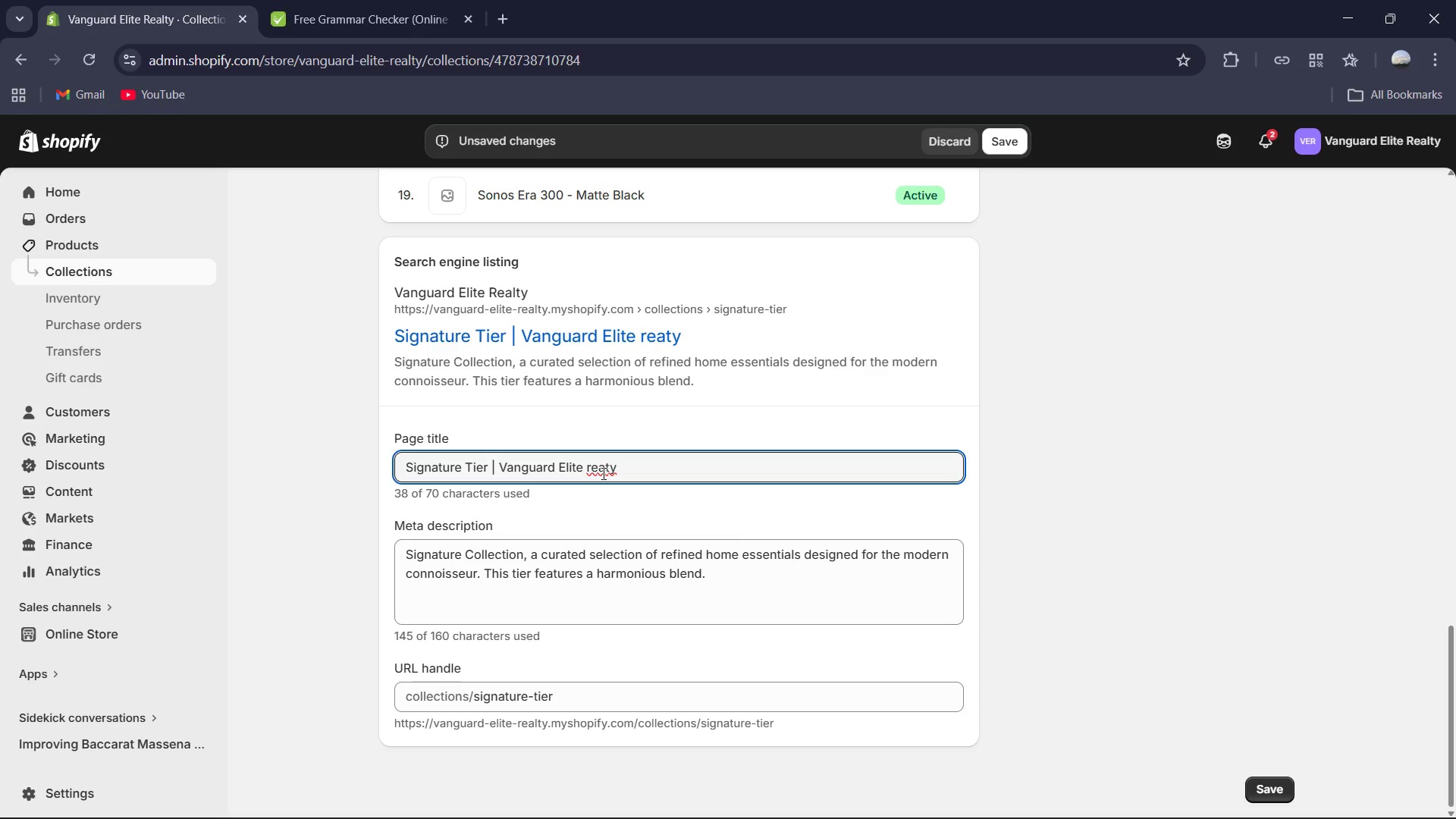 
left_click([593, 471])
 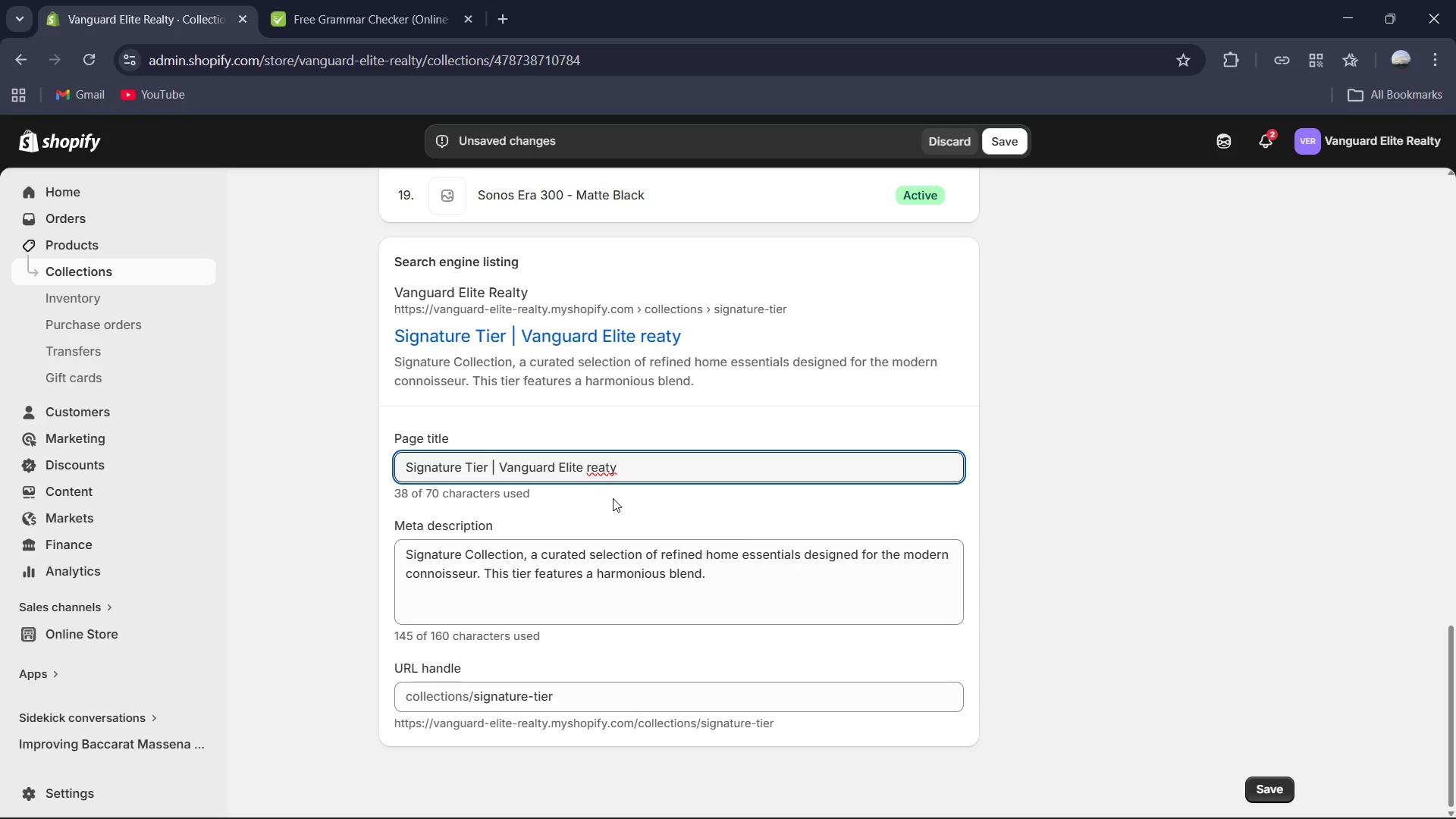 
key(Backspace)
 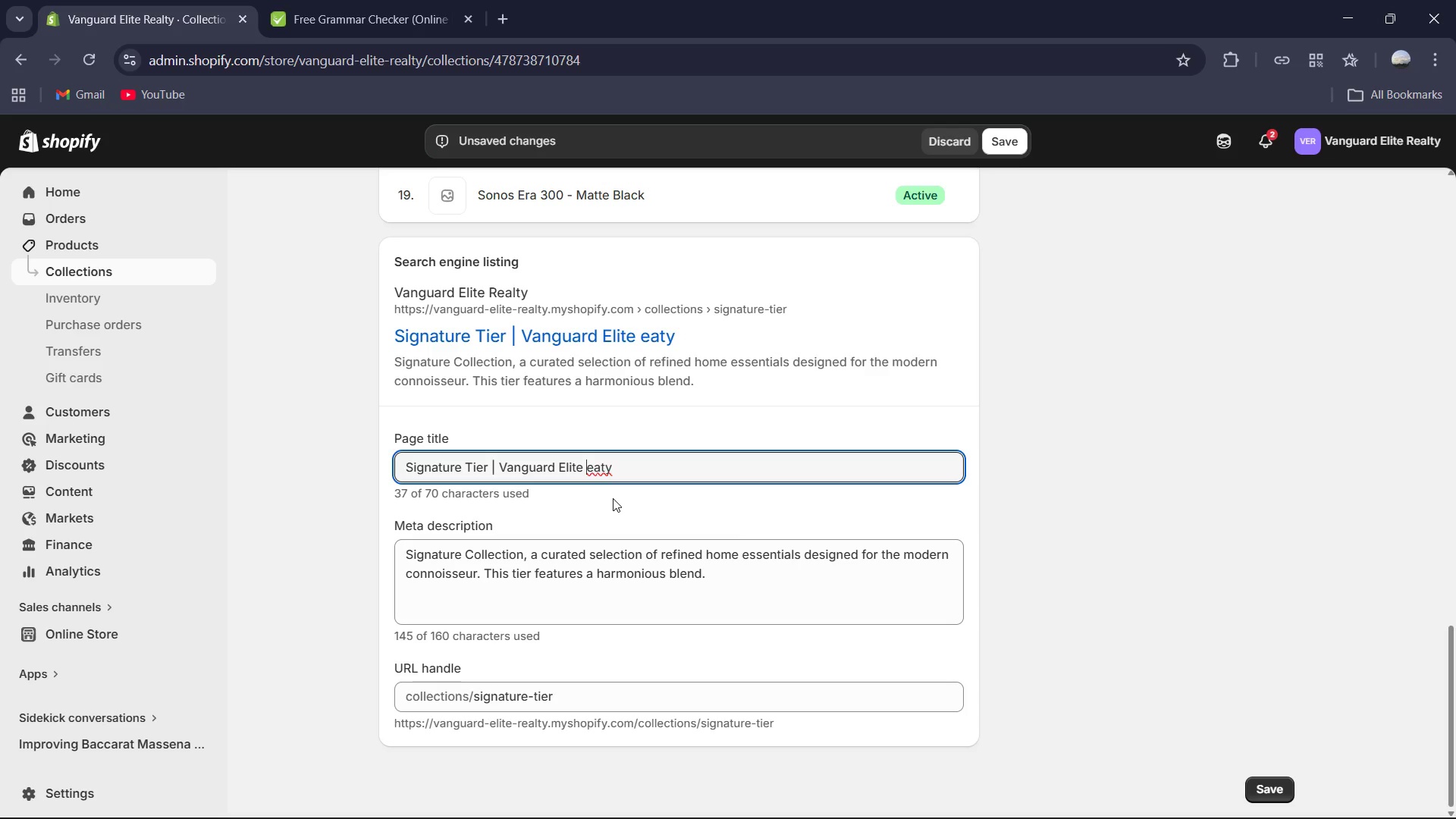 
key(Shift+ShiftRight)
 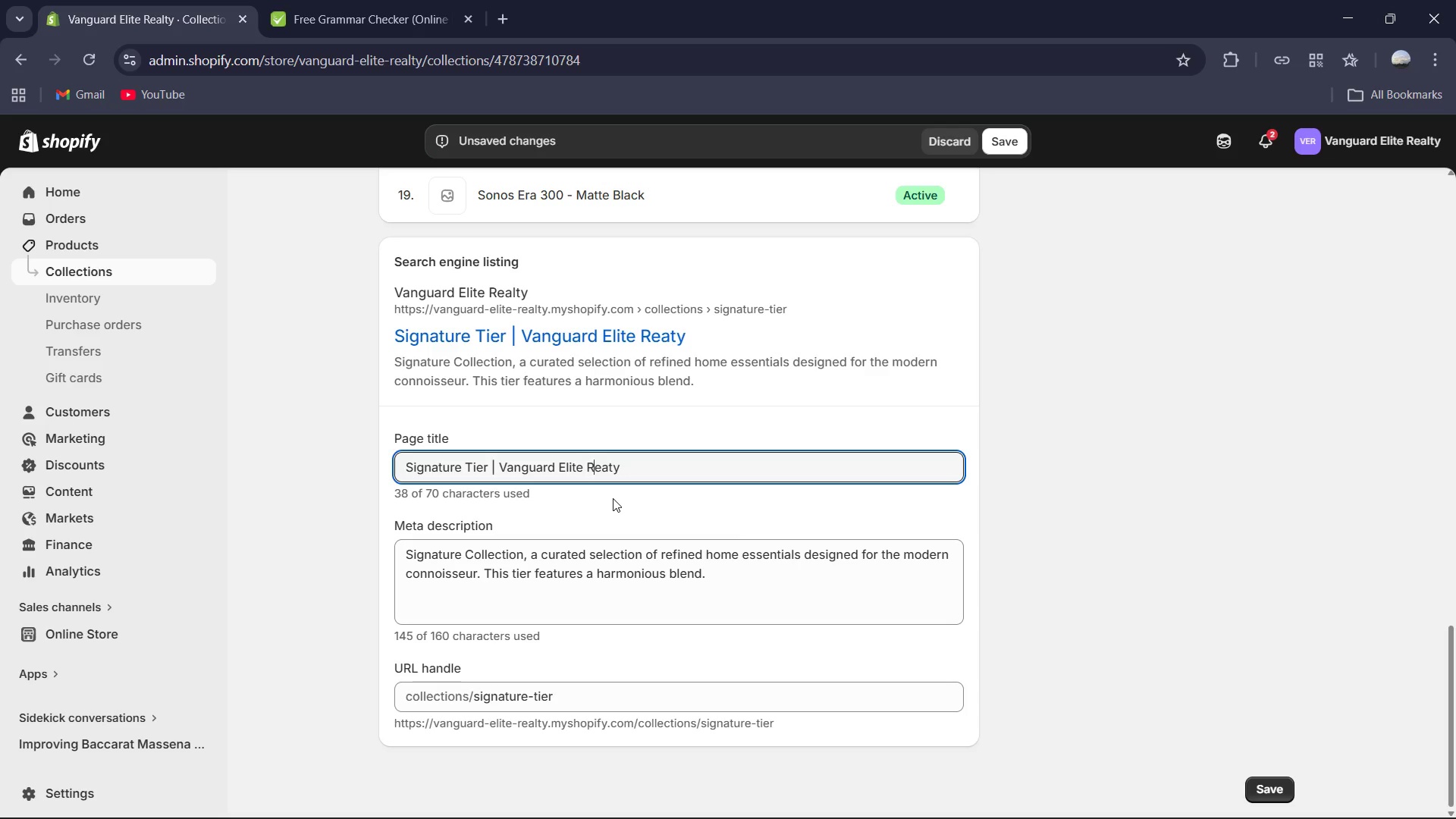 
key(Shift+R)
 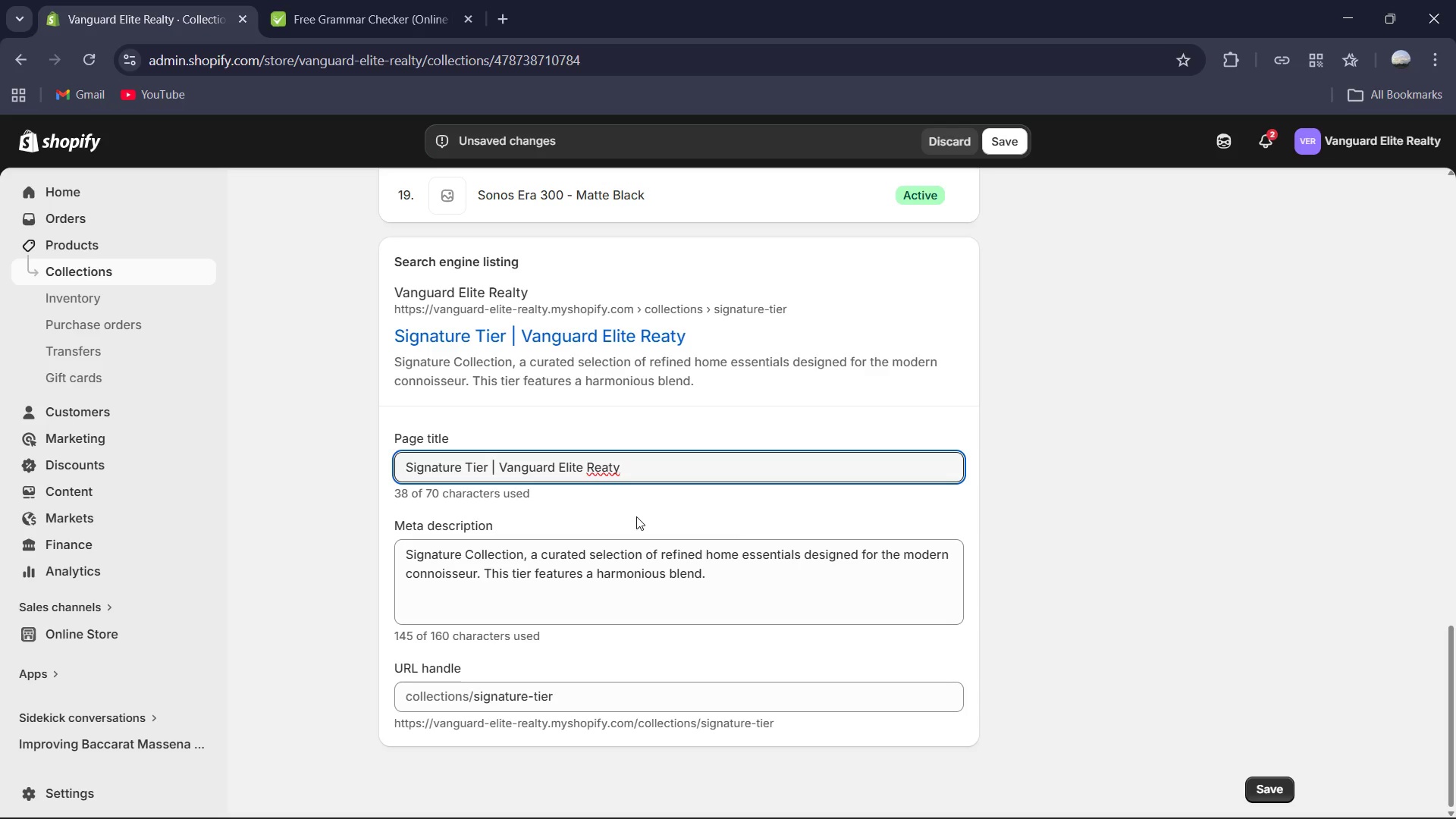 
key(L)
 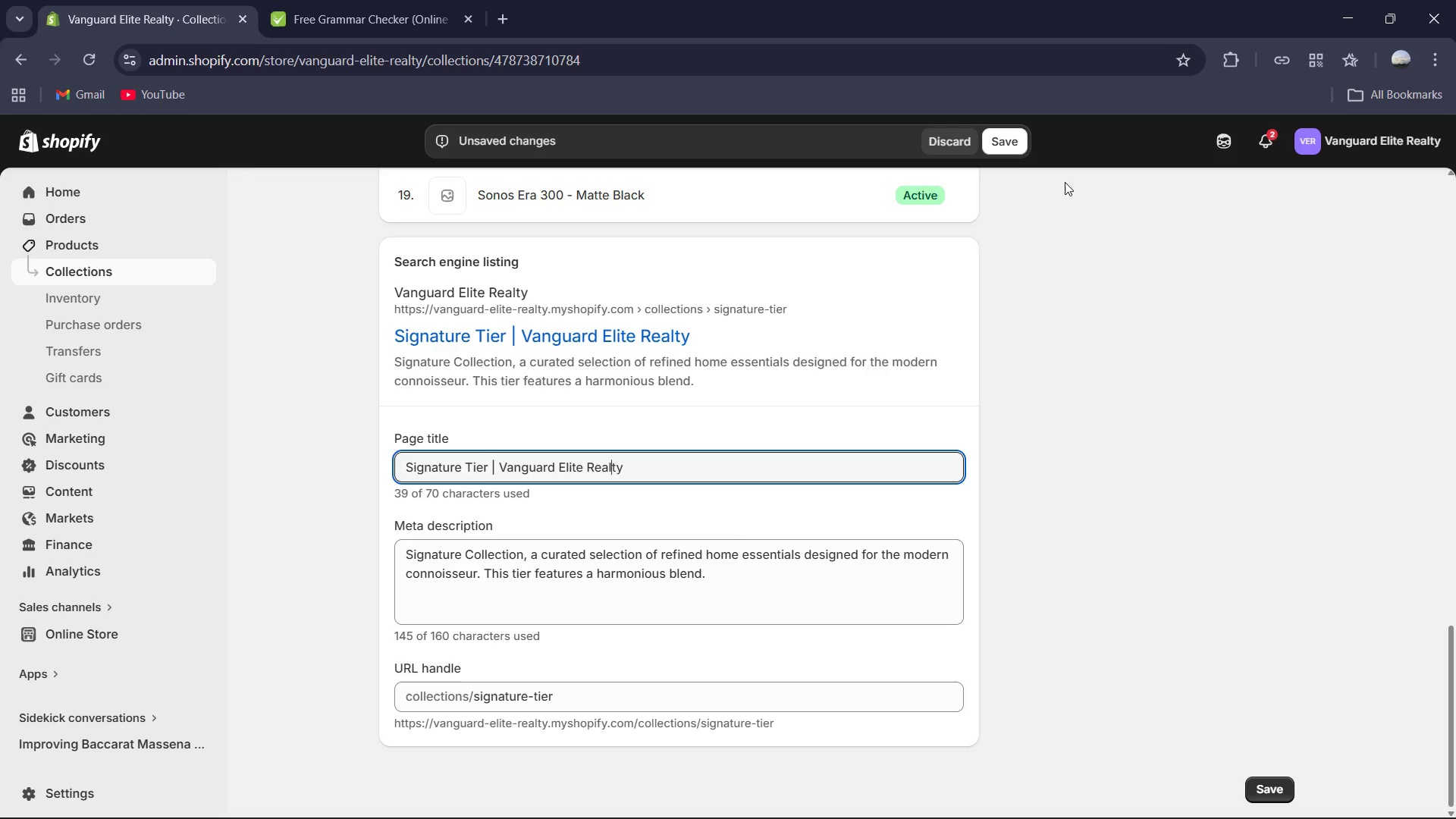 
left_click([1005, 143])
 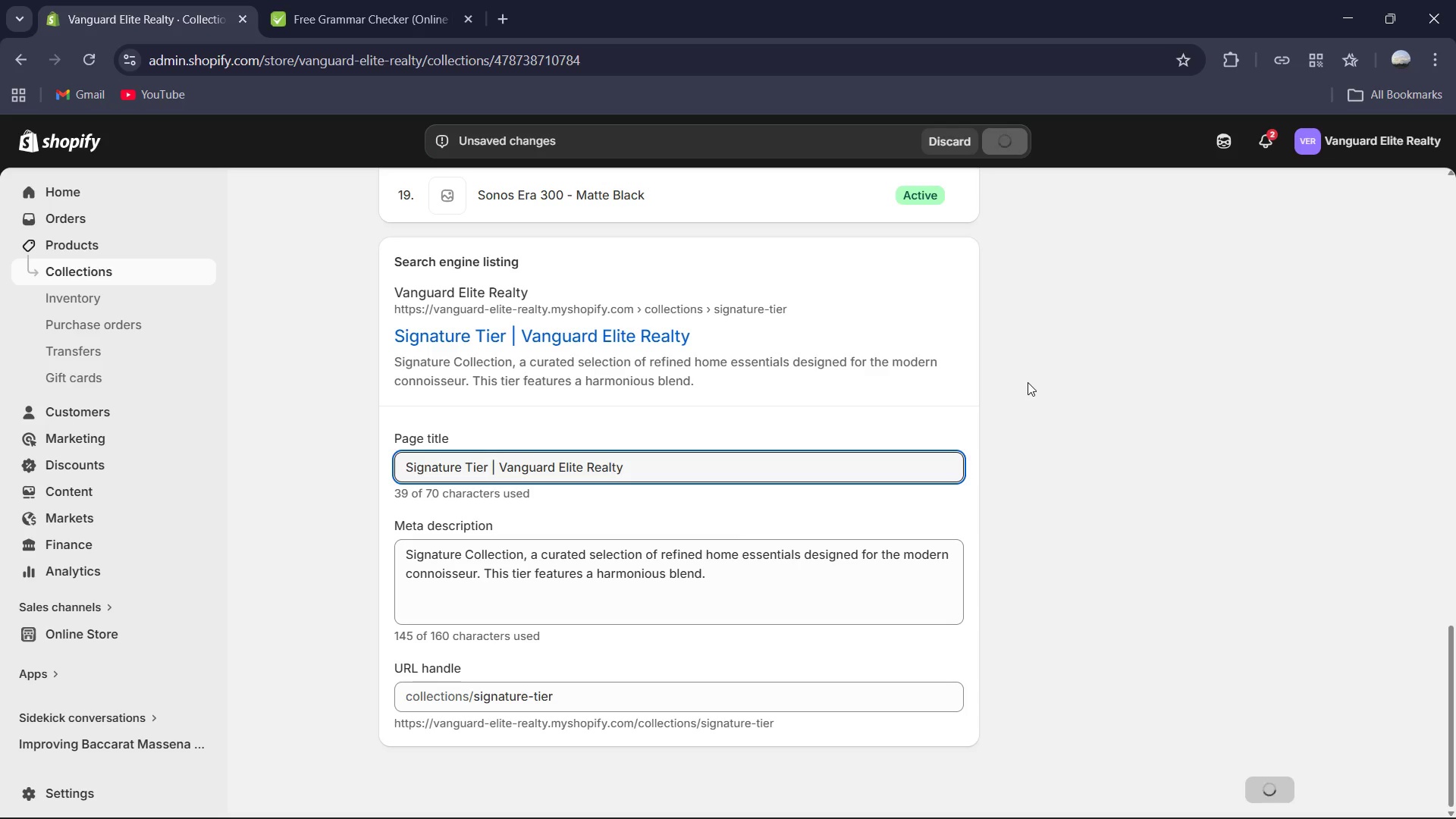 
scroll: coordinate [1026, 379], scroll_direction: up, amount: 23.0
 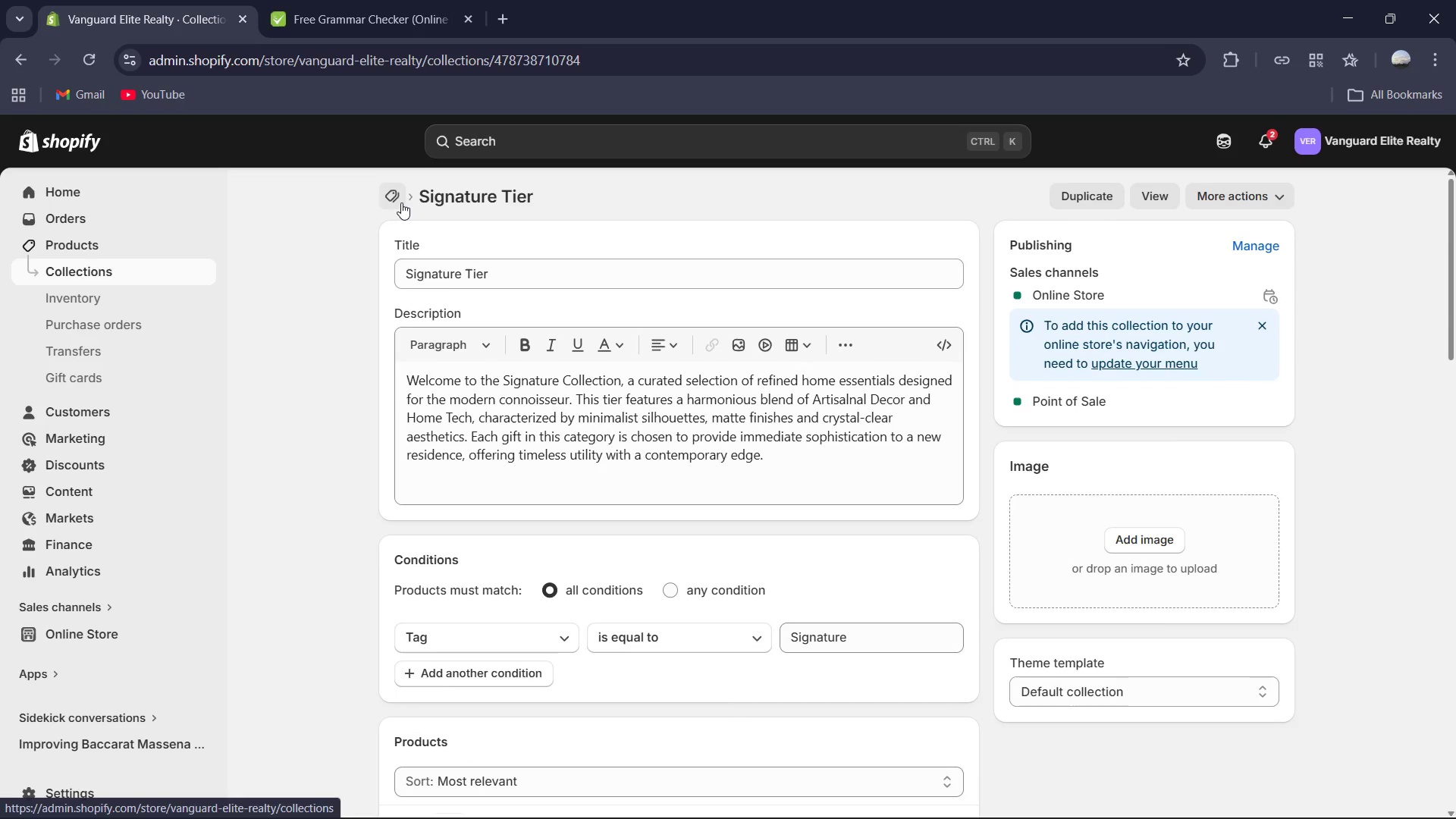 
left_click([401, 202])
 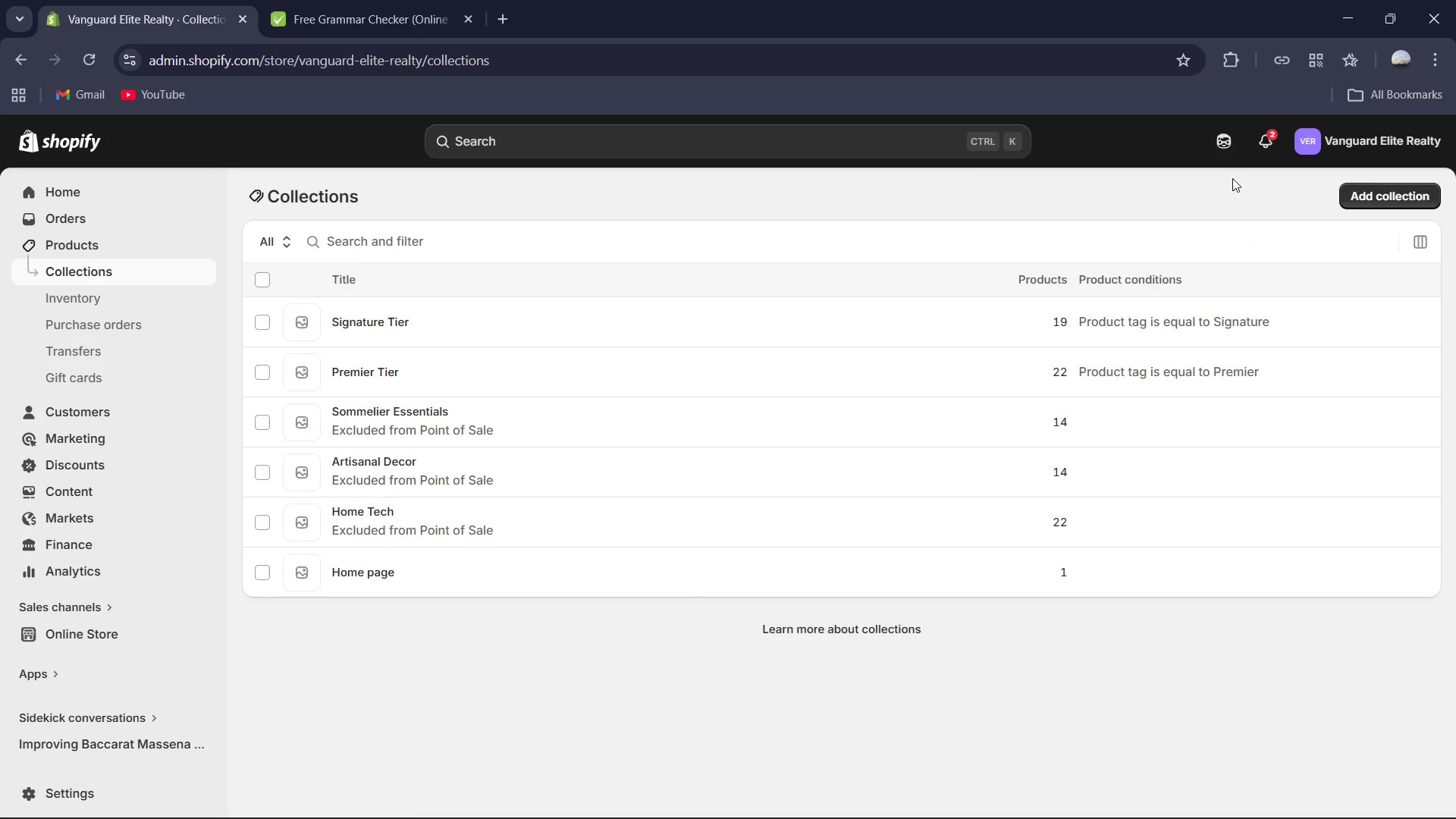 
left_click([1367, 191])
 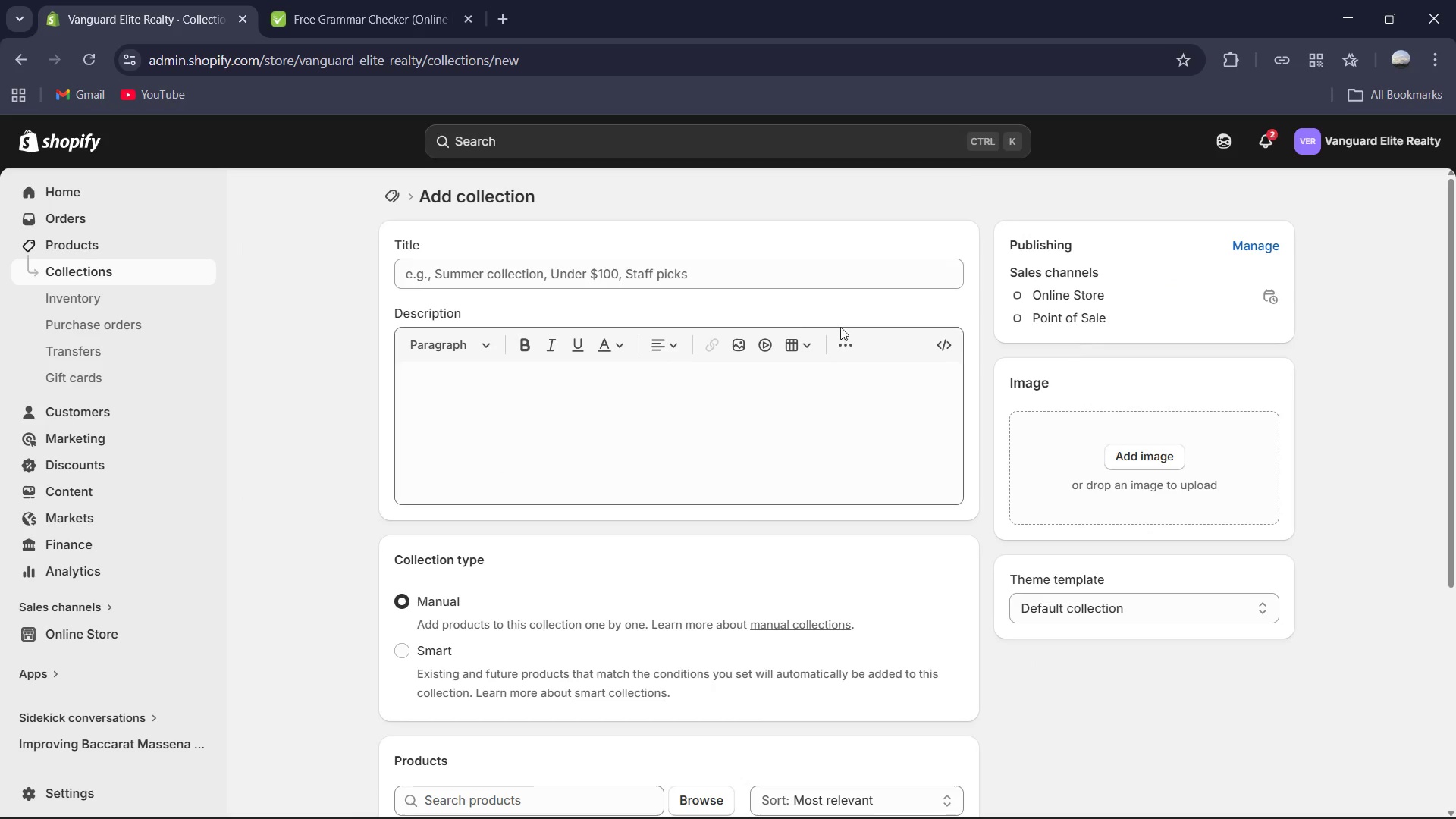 
left_click([706, 273])
 